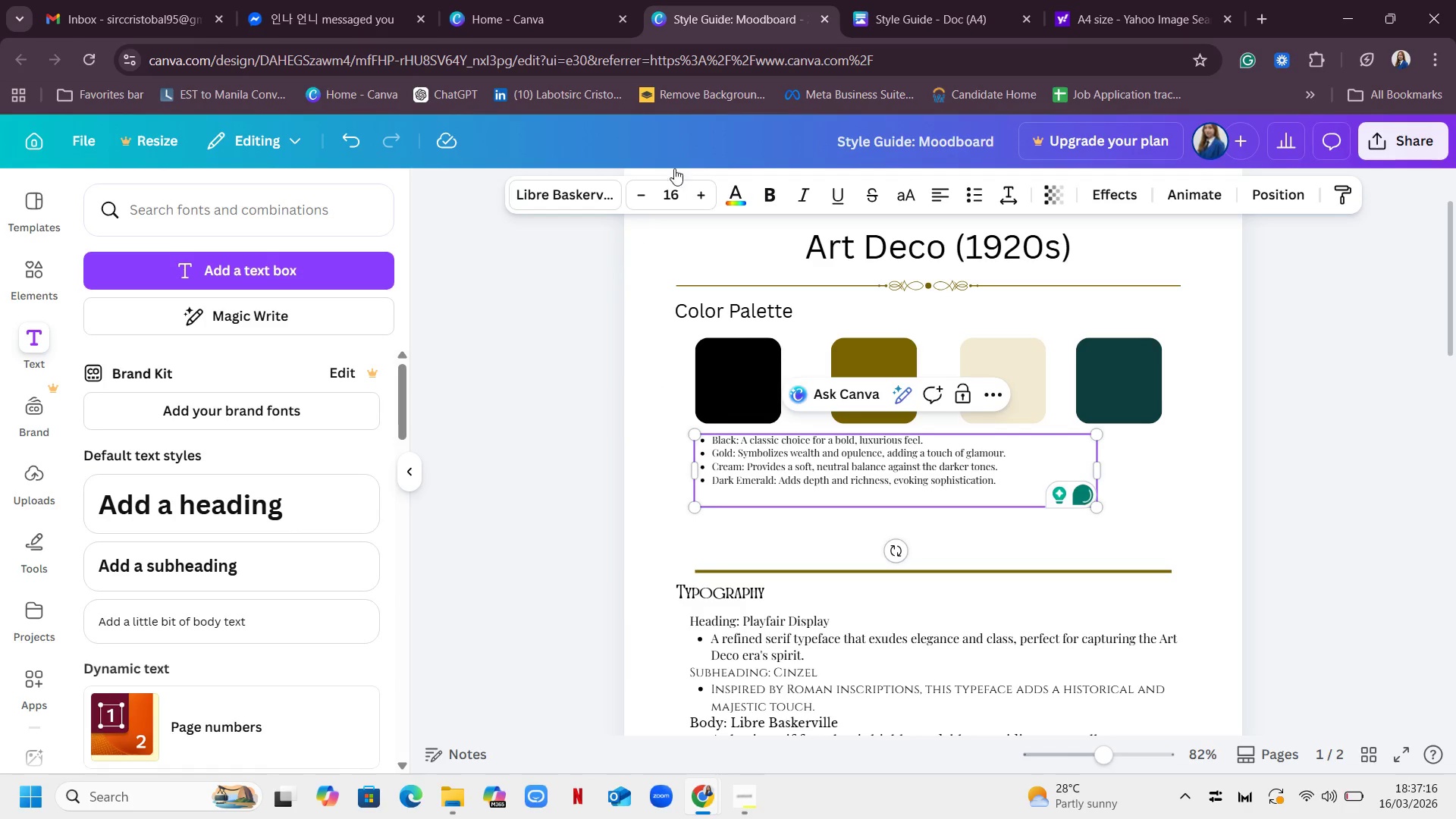 
left_click([670, 196])
 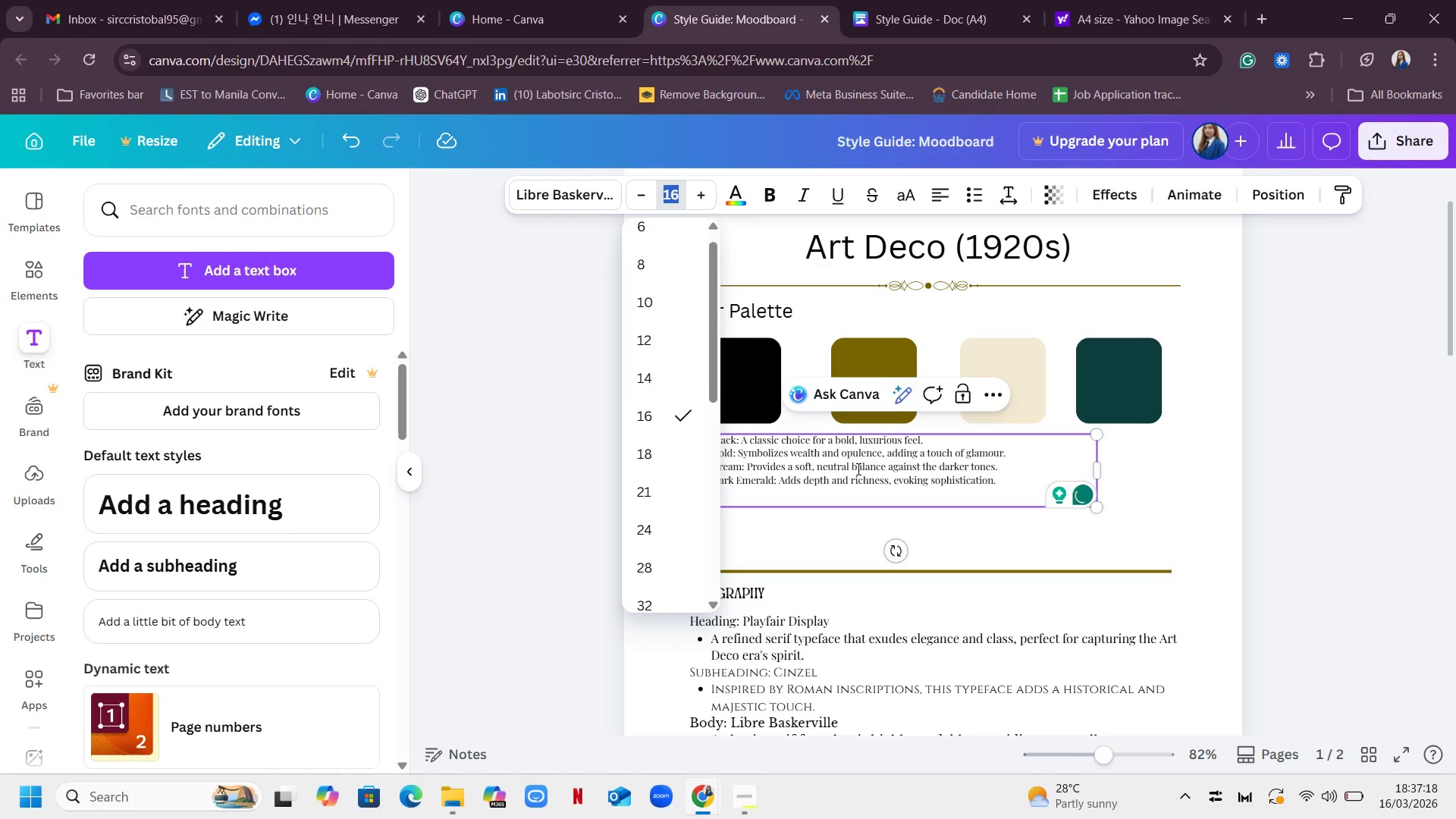 
left_click([813, 457])
 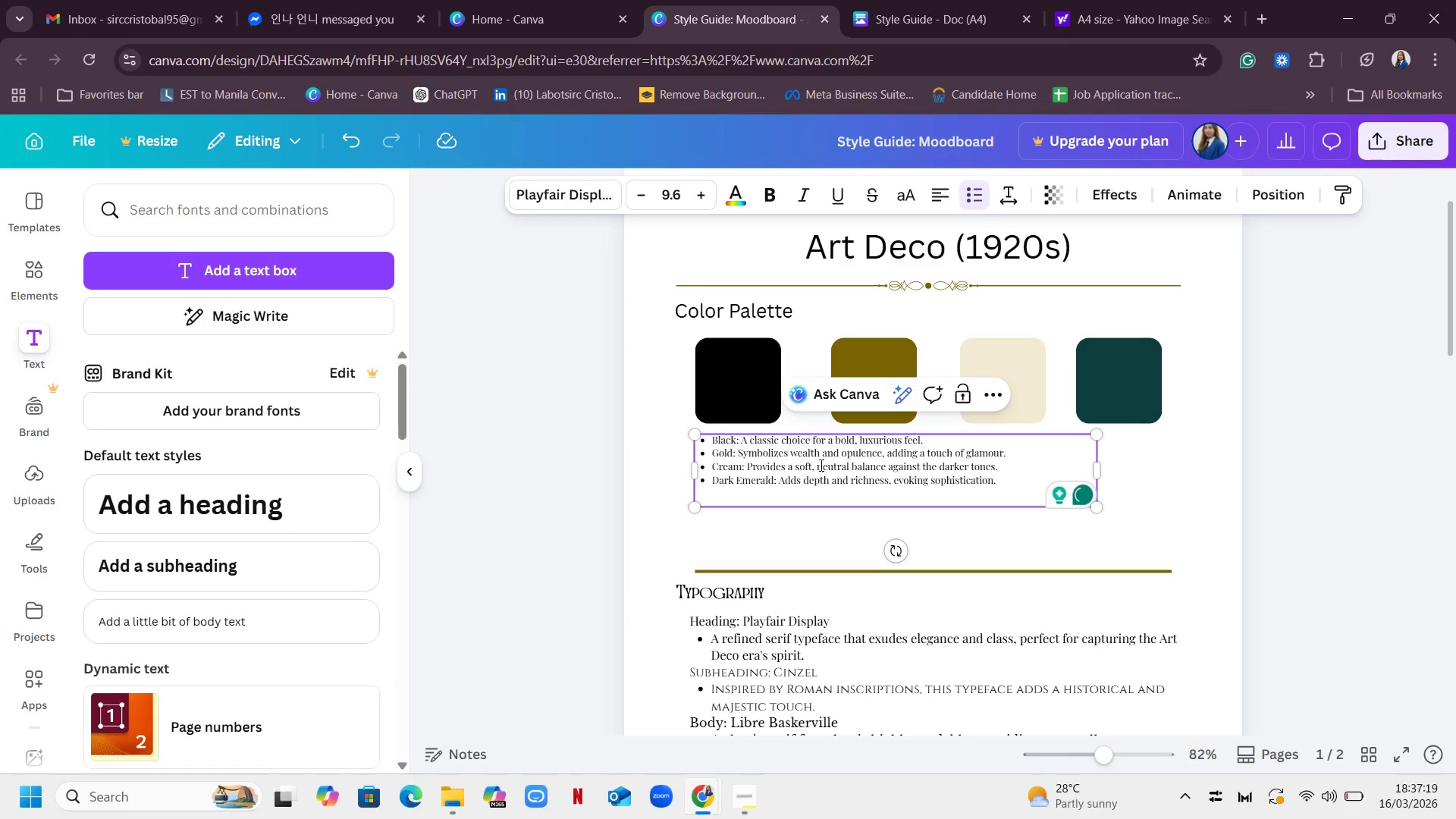 
double_click([820, 465])
 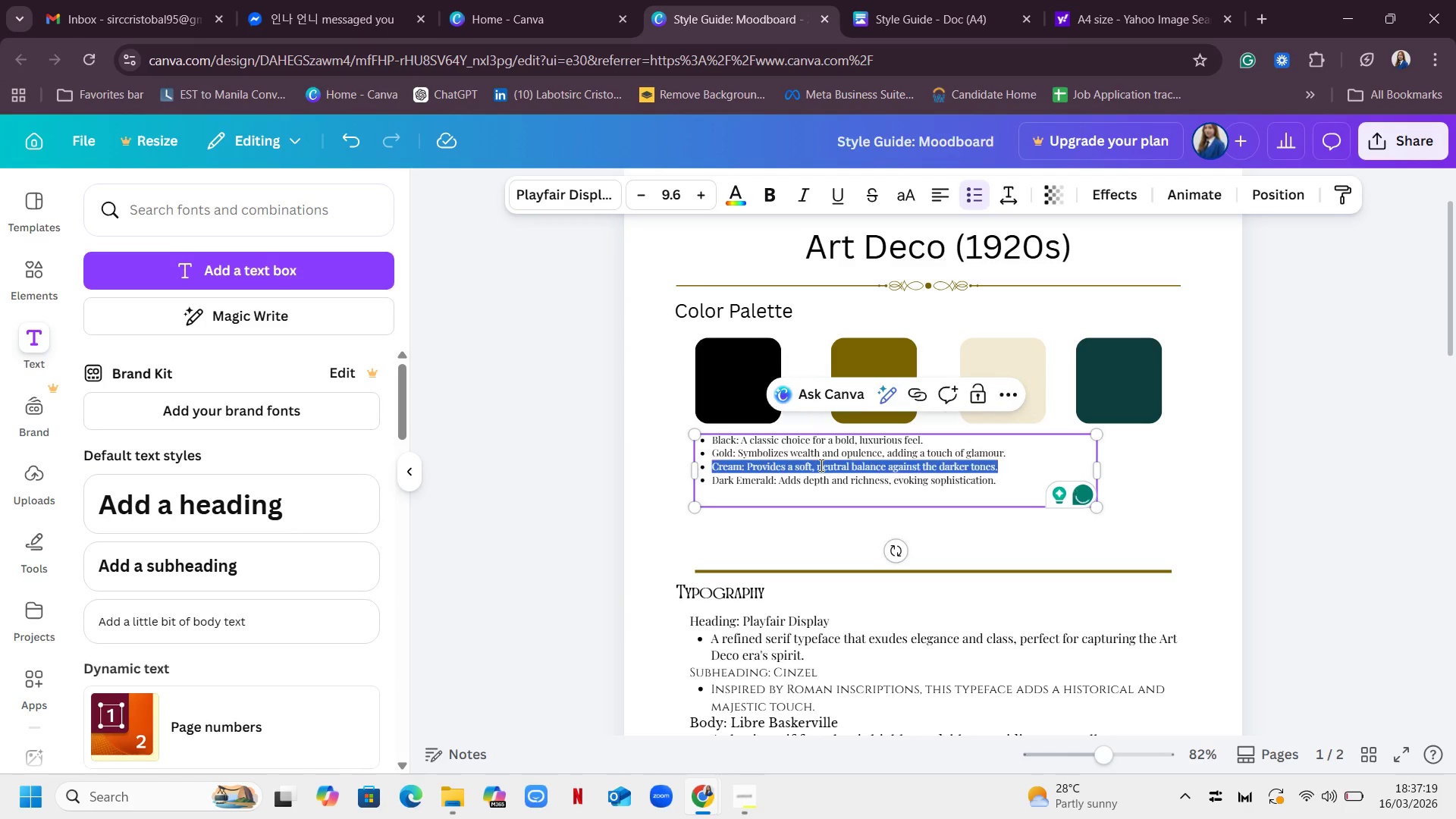 
triple_click([820, 465])
 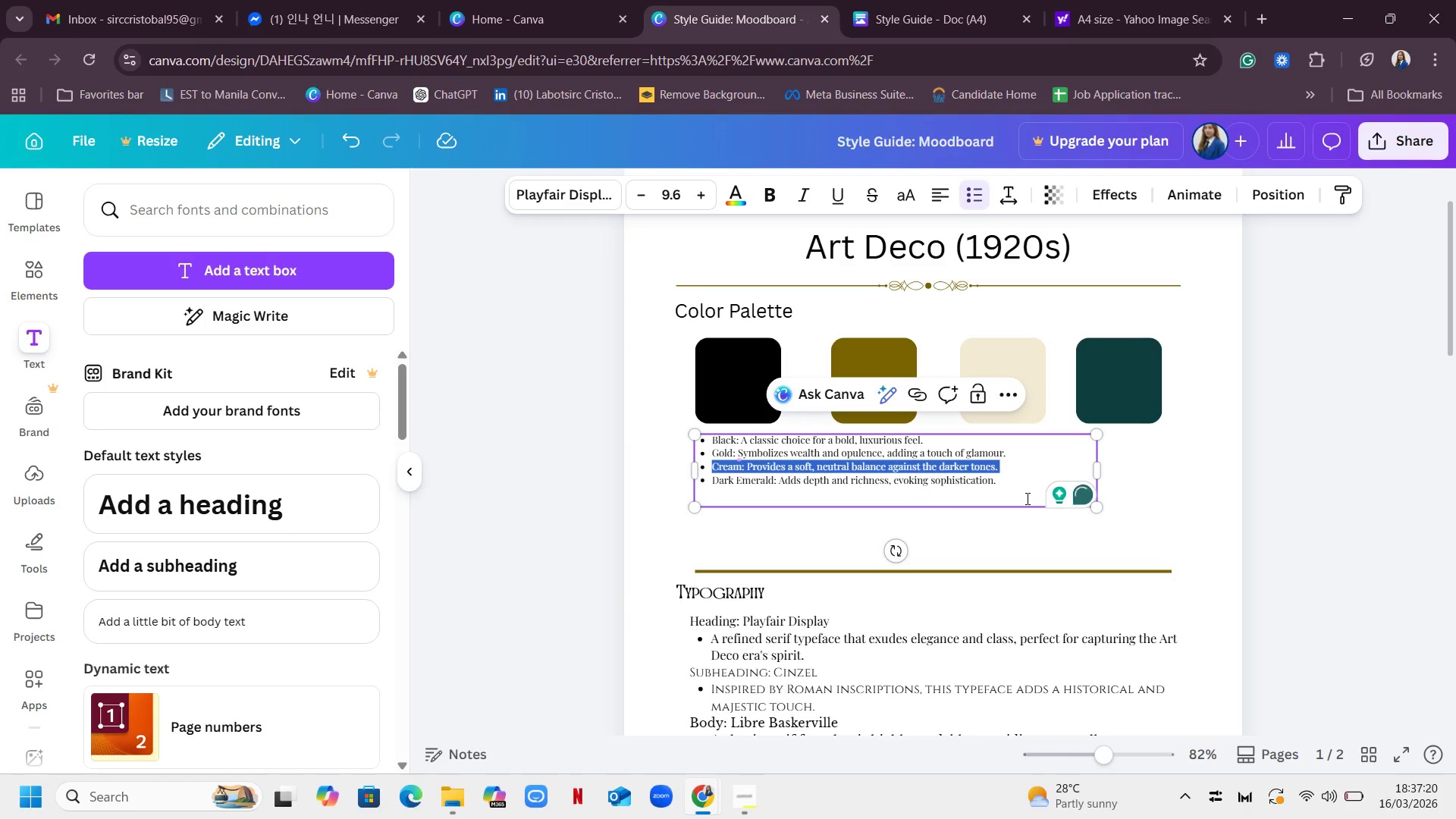 
left_click([1025, 497])
 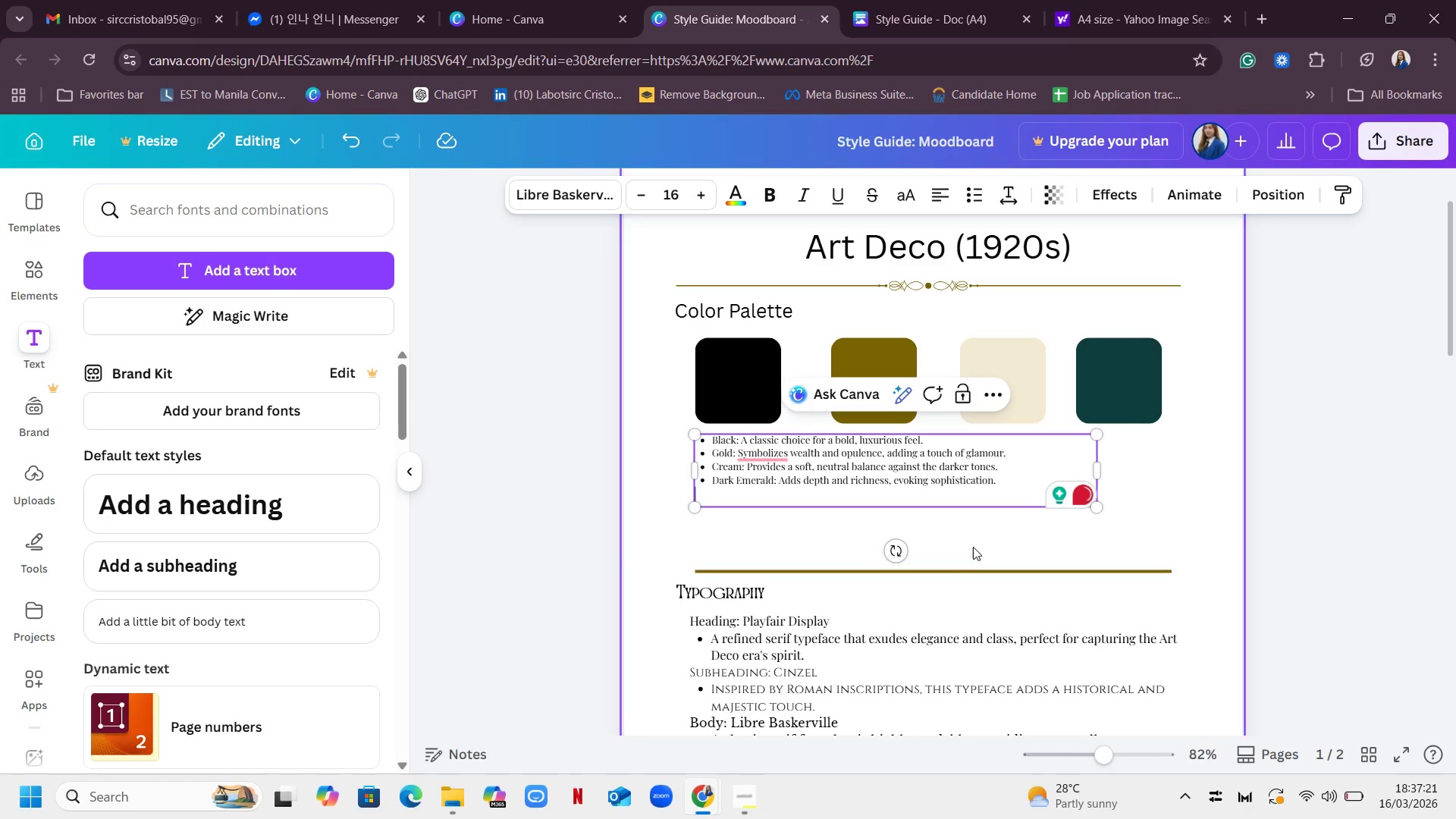 
left_click([973, 546])
 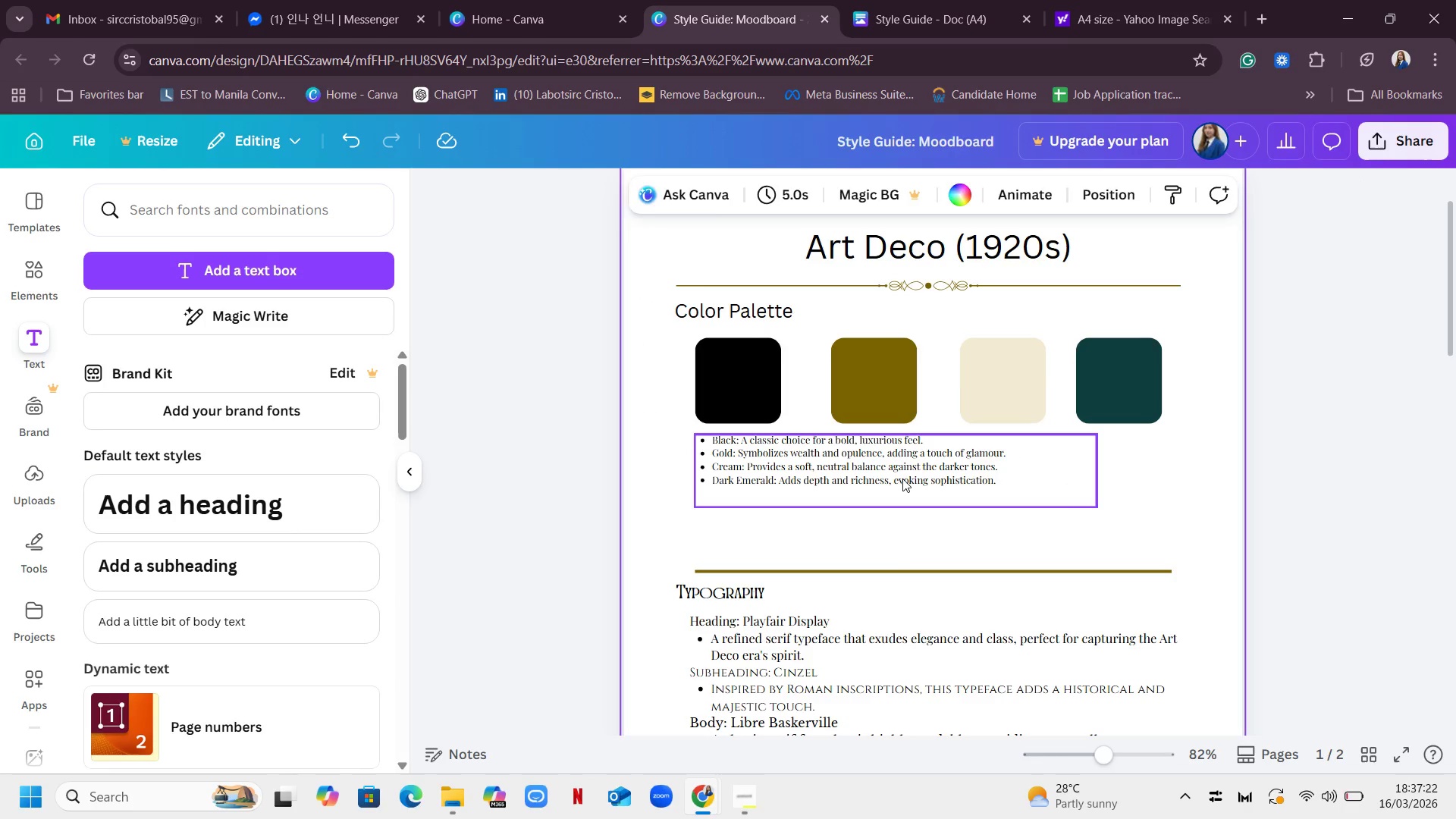 
left_click([902, 479])
 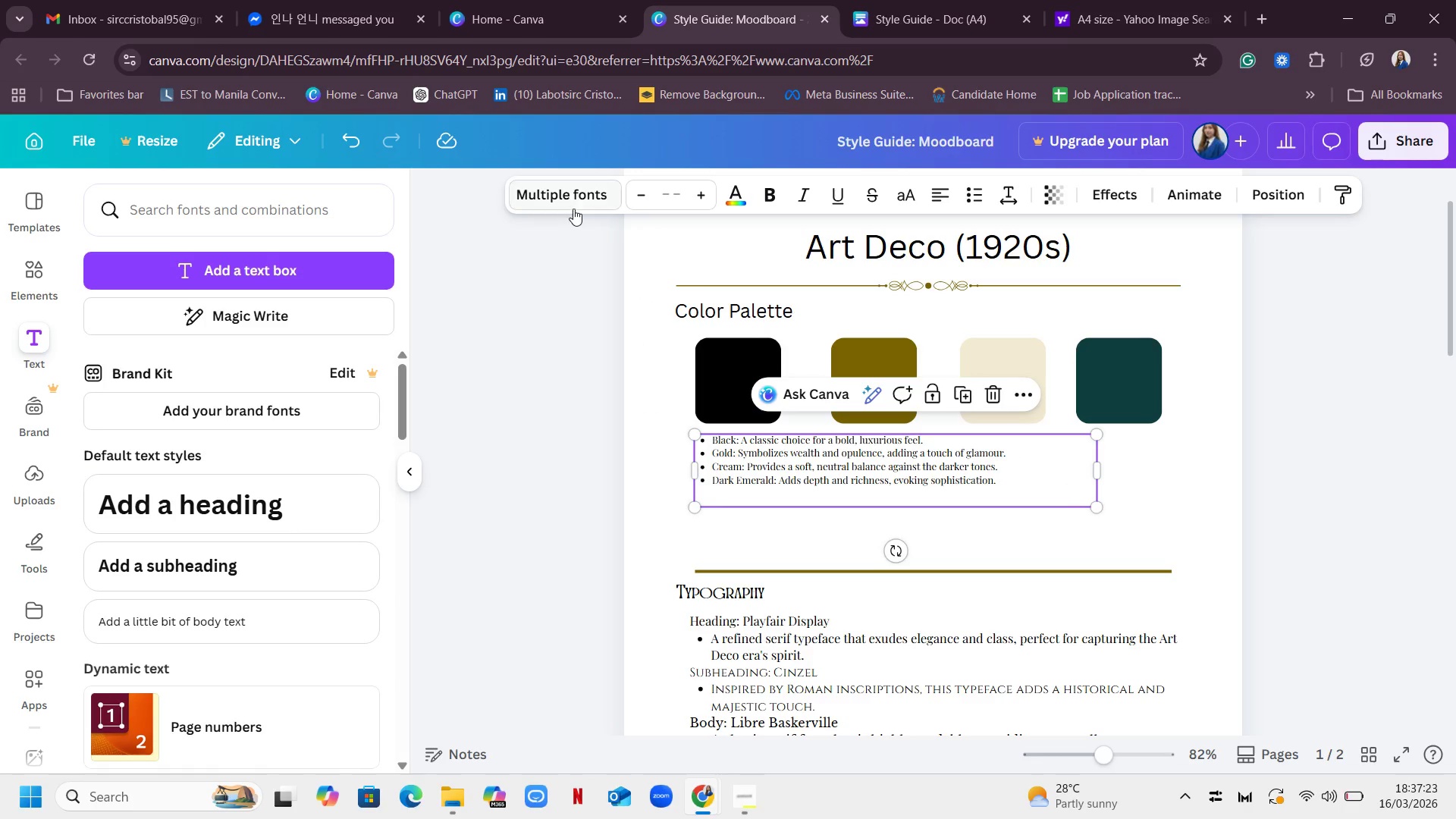 
left_click([573, 196])
 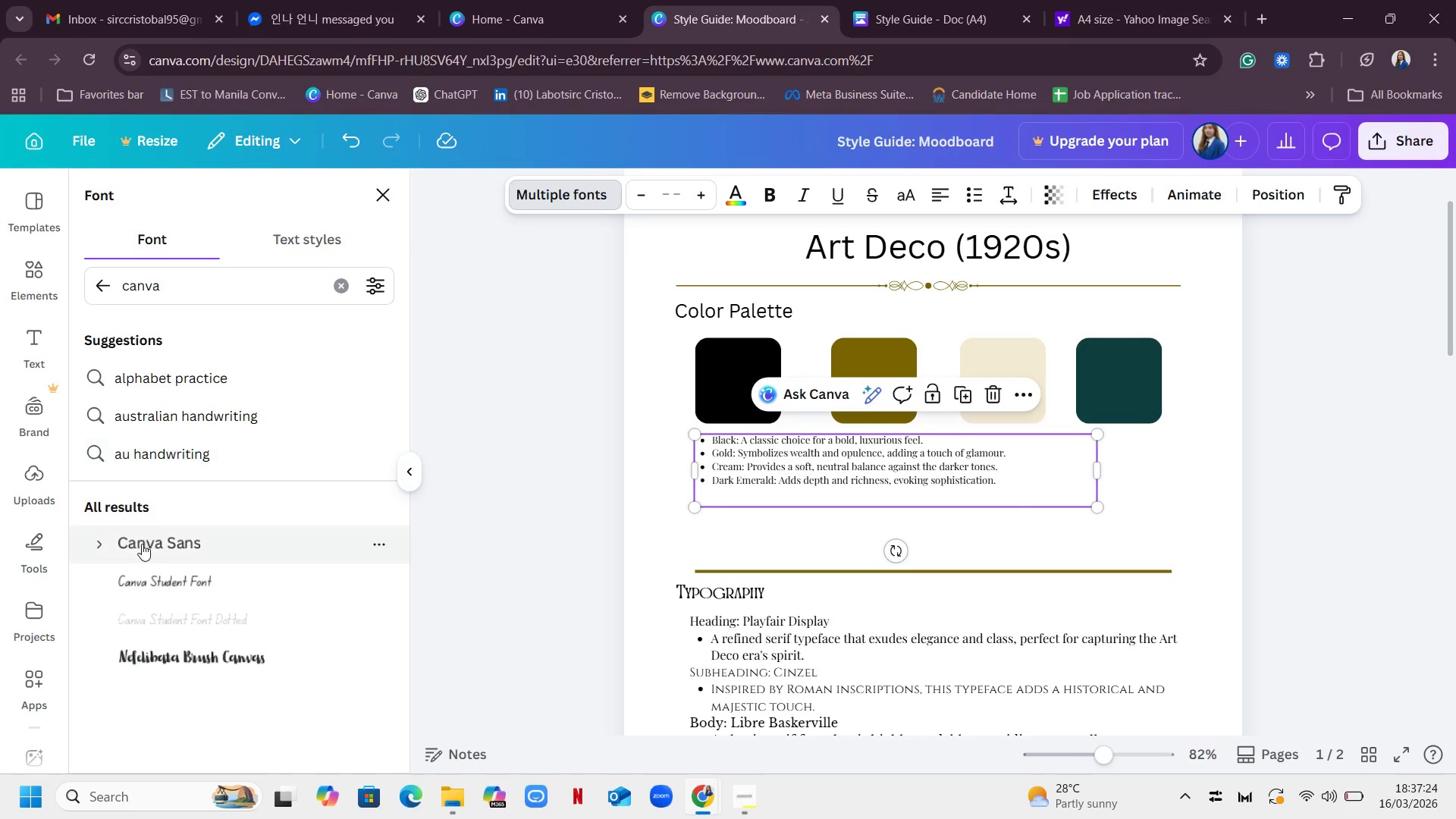 
left_click([165, 538])
 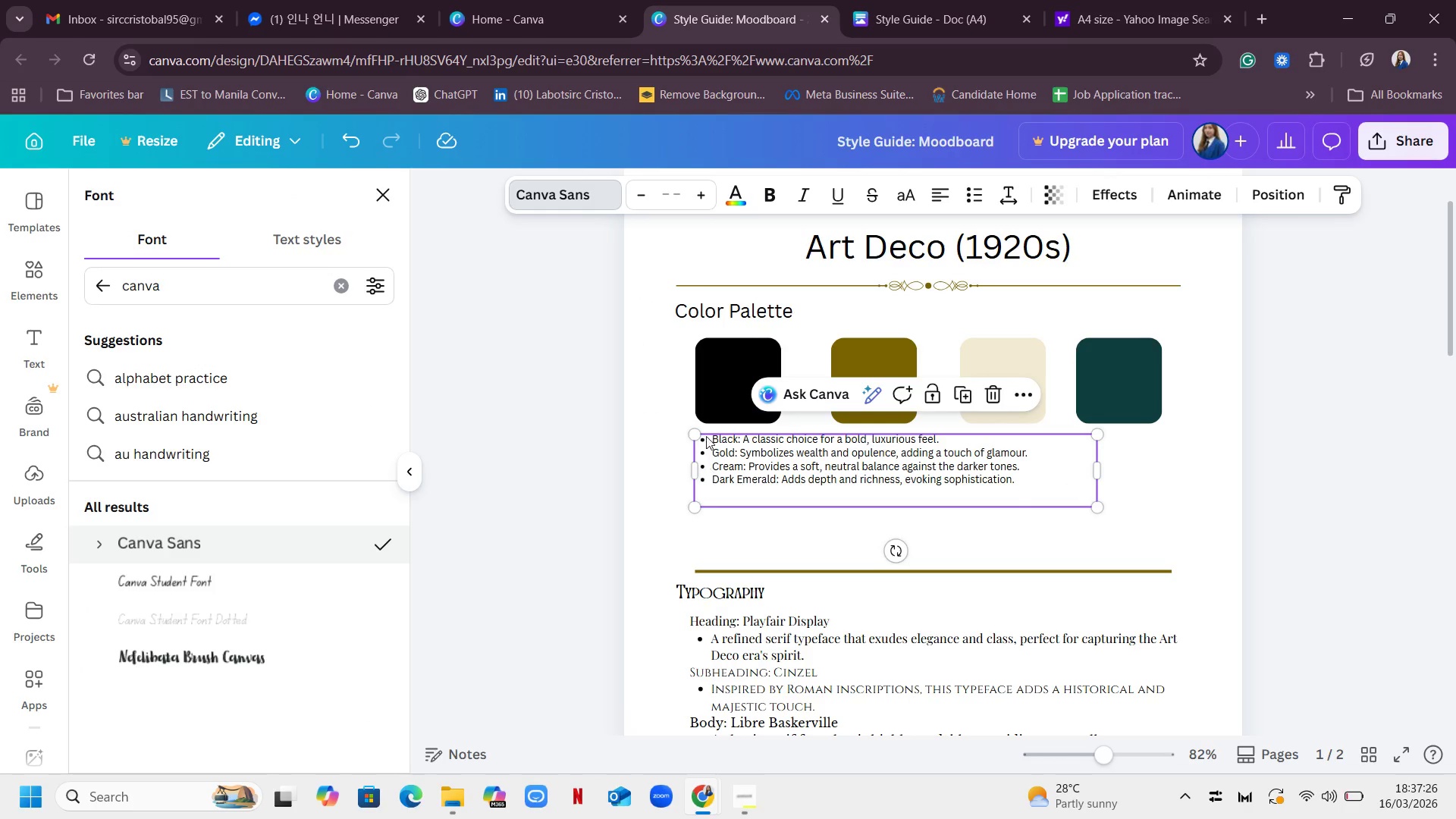 
left_click([712, 449])
 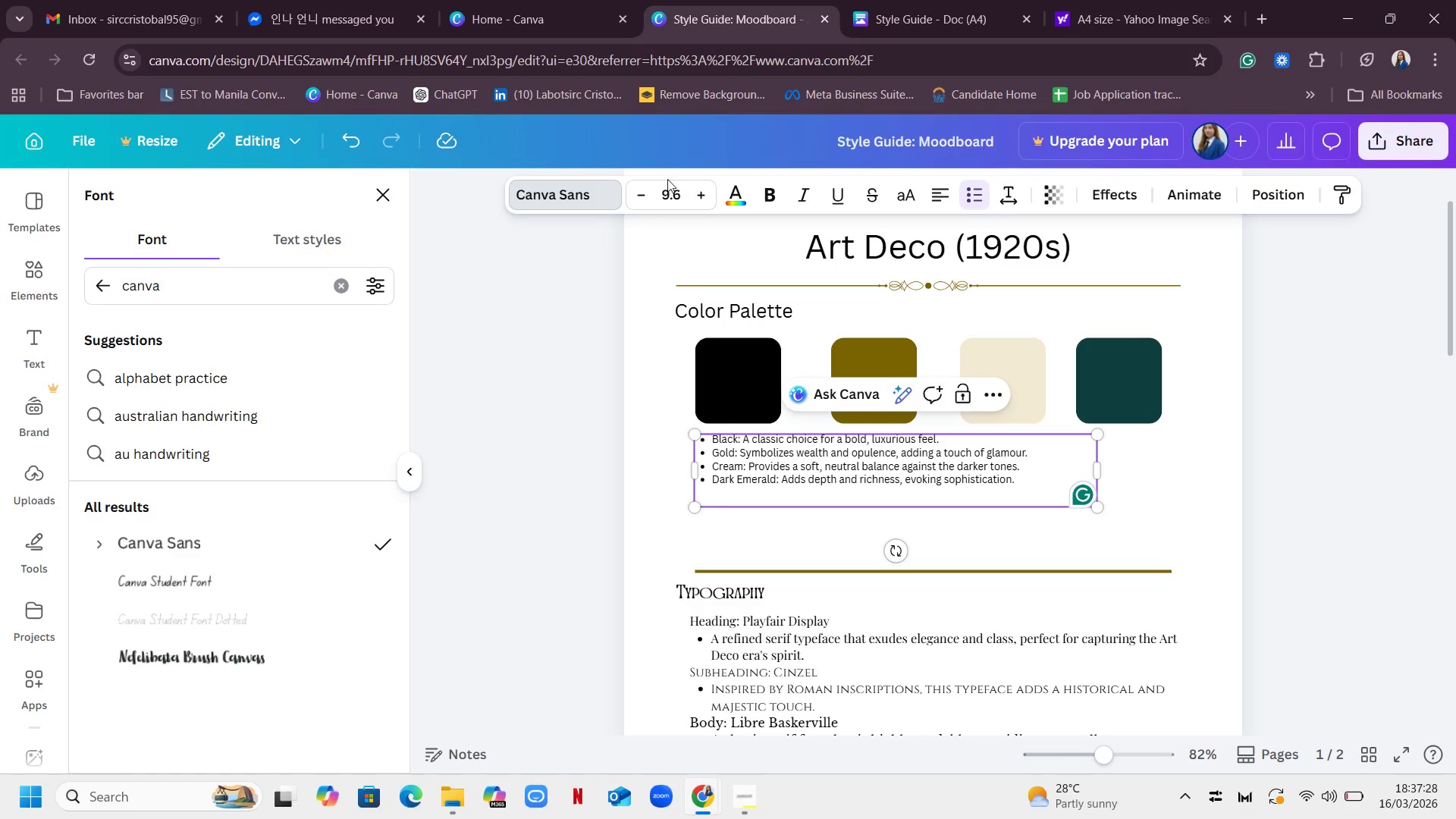 
left_click([679, 186])
 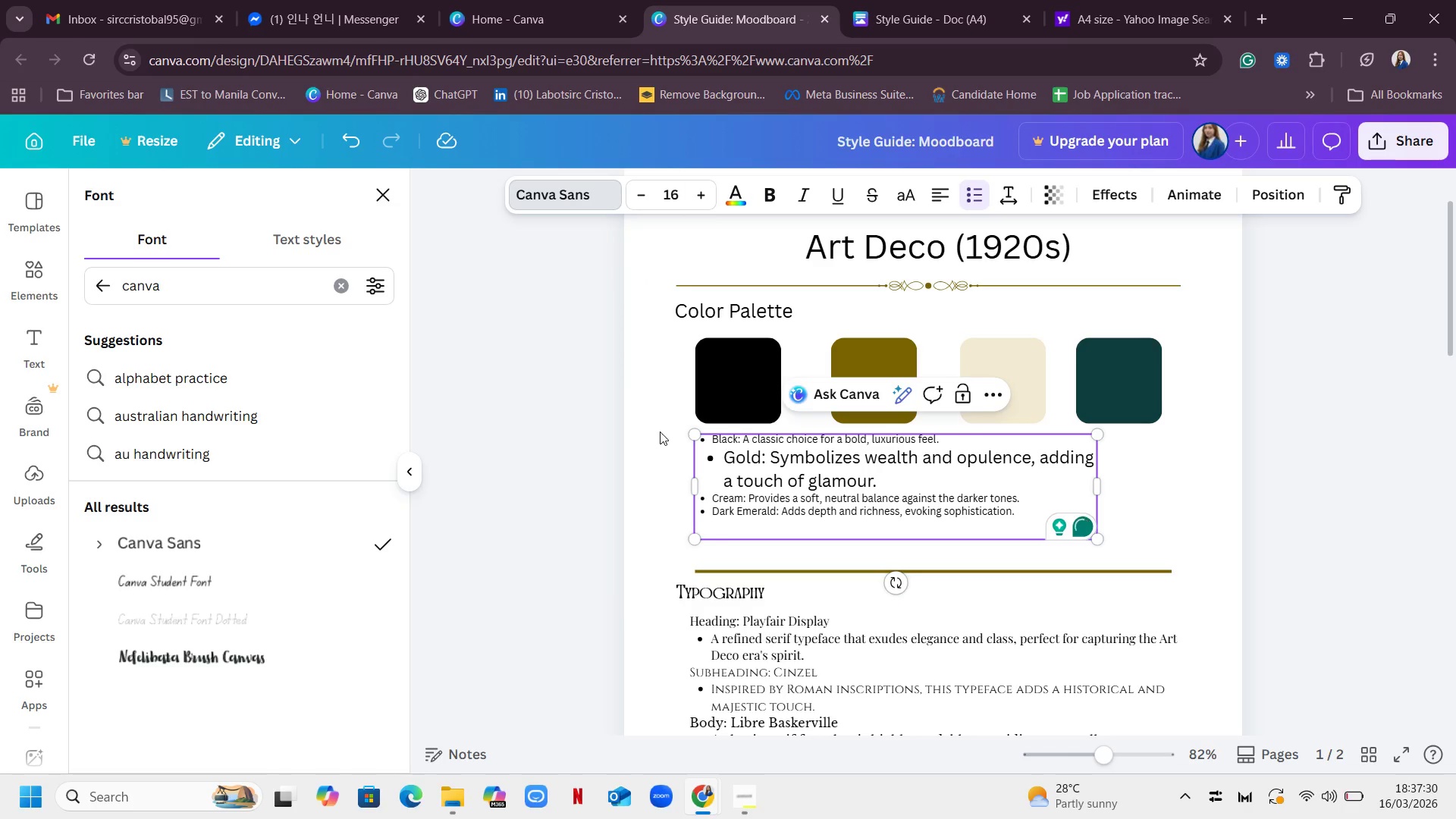 
key(Control+Z)
 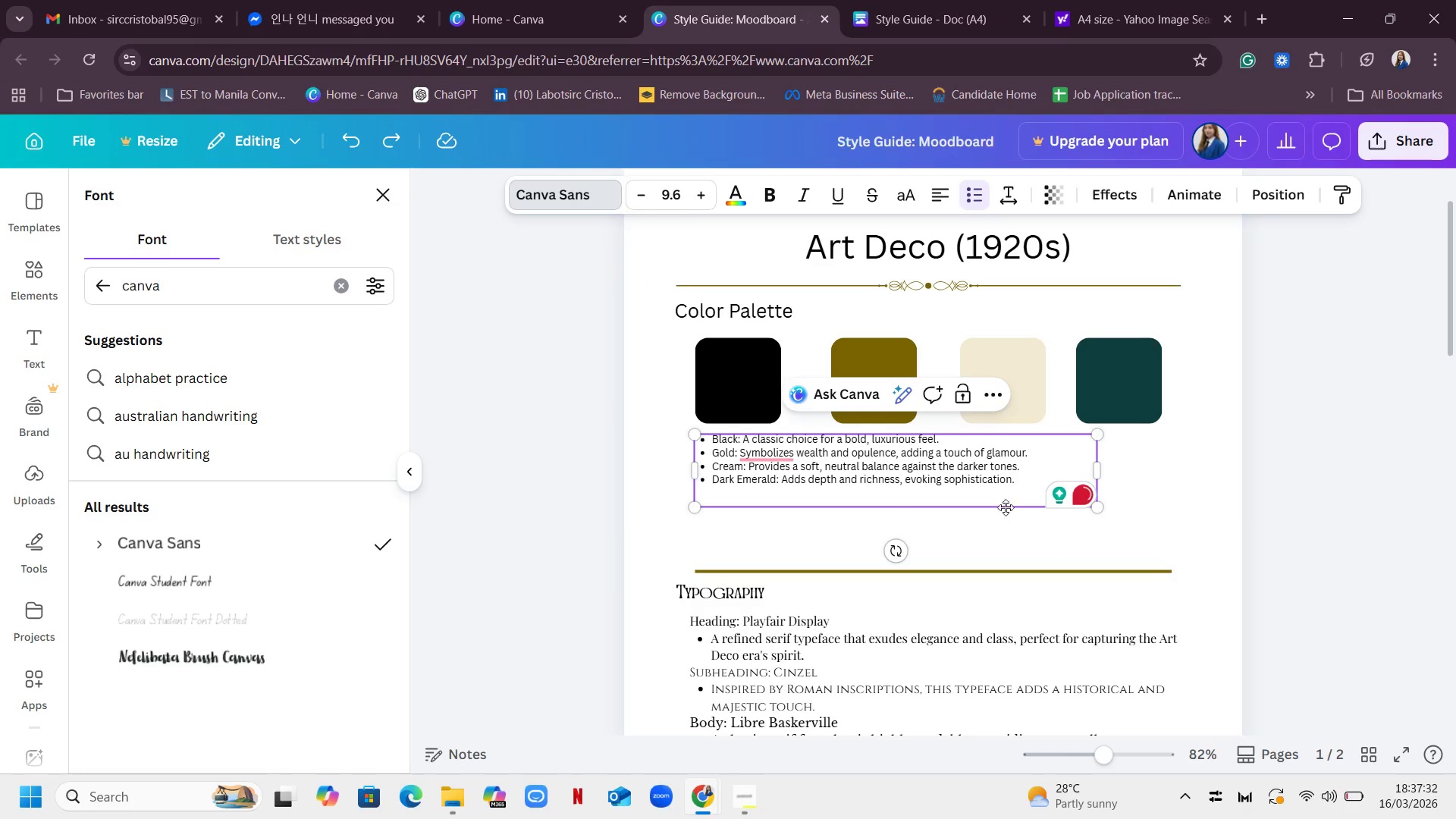 
left_click([930, 532])
 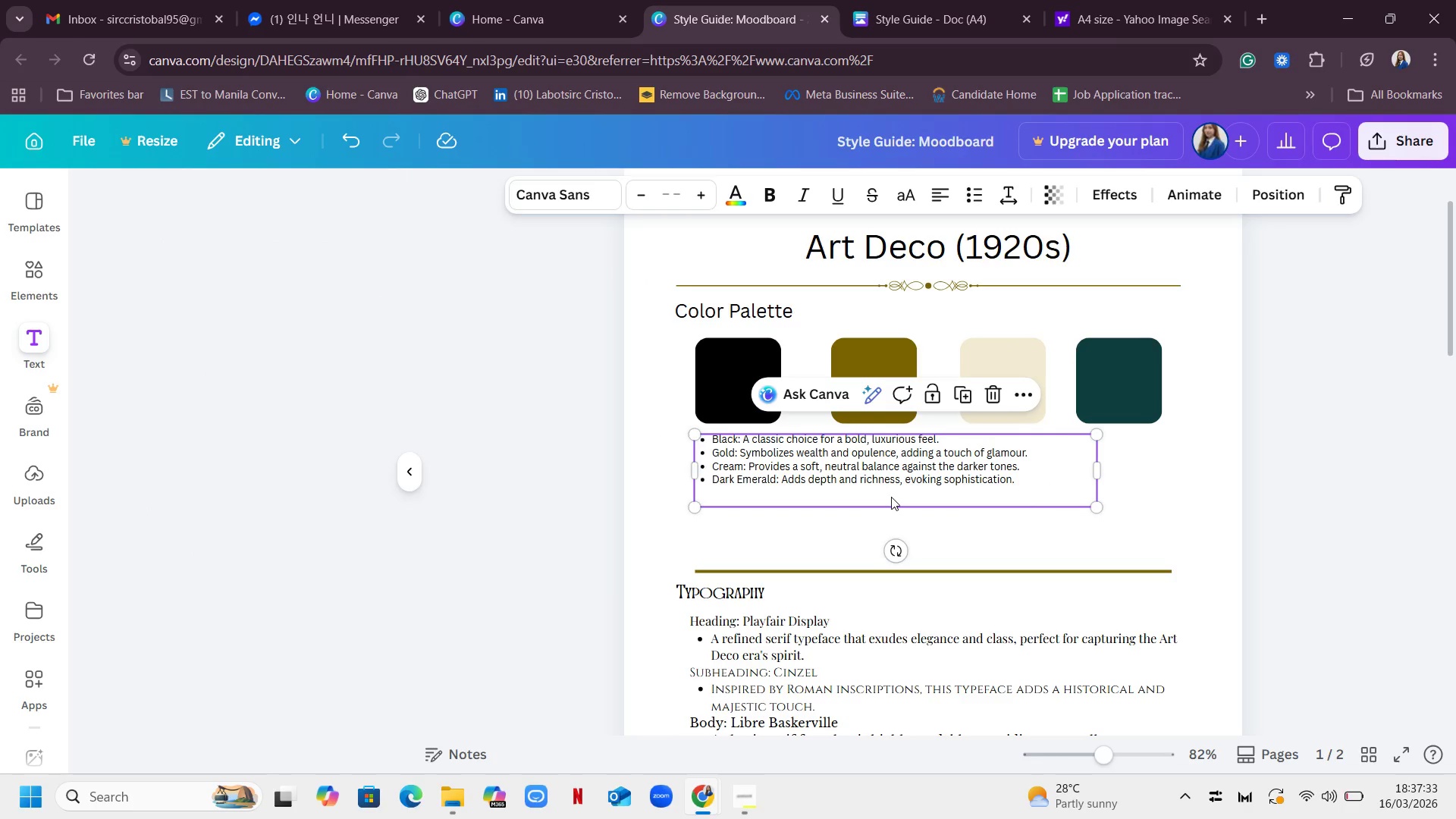 
double_click([891, 497])
 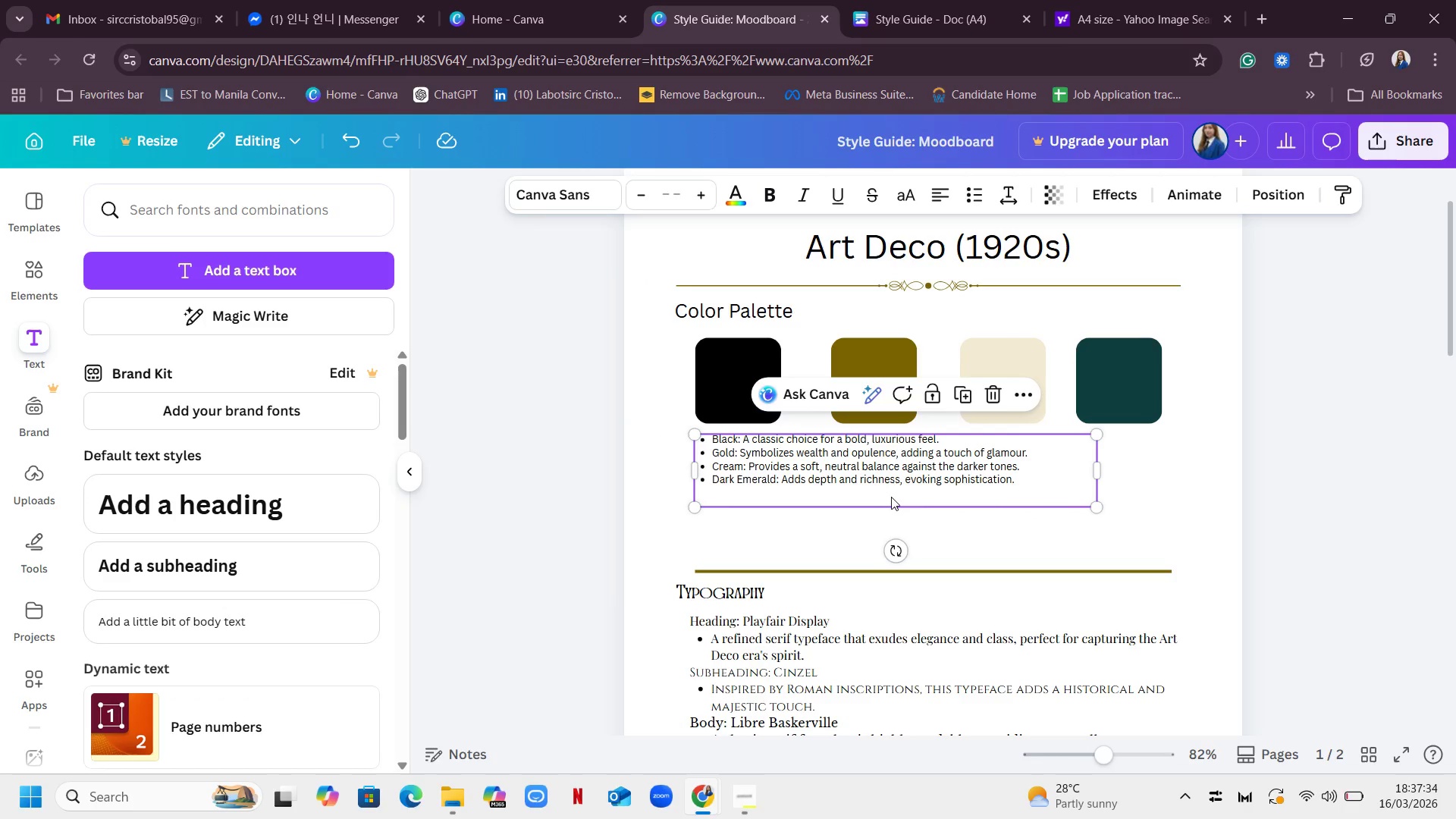 
triple_click([891, 497])
 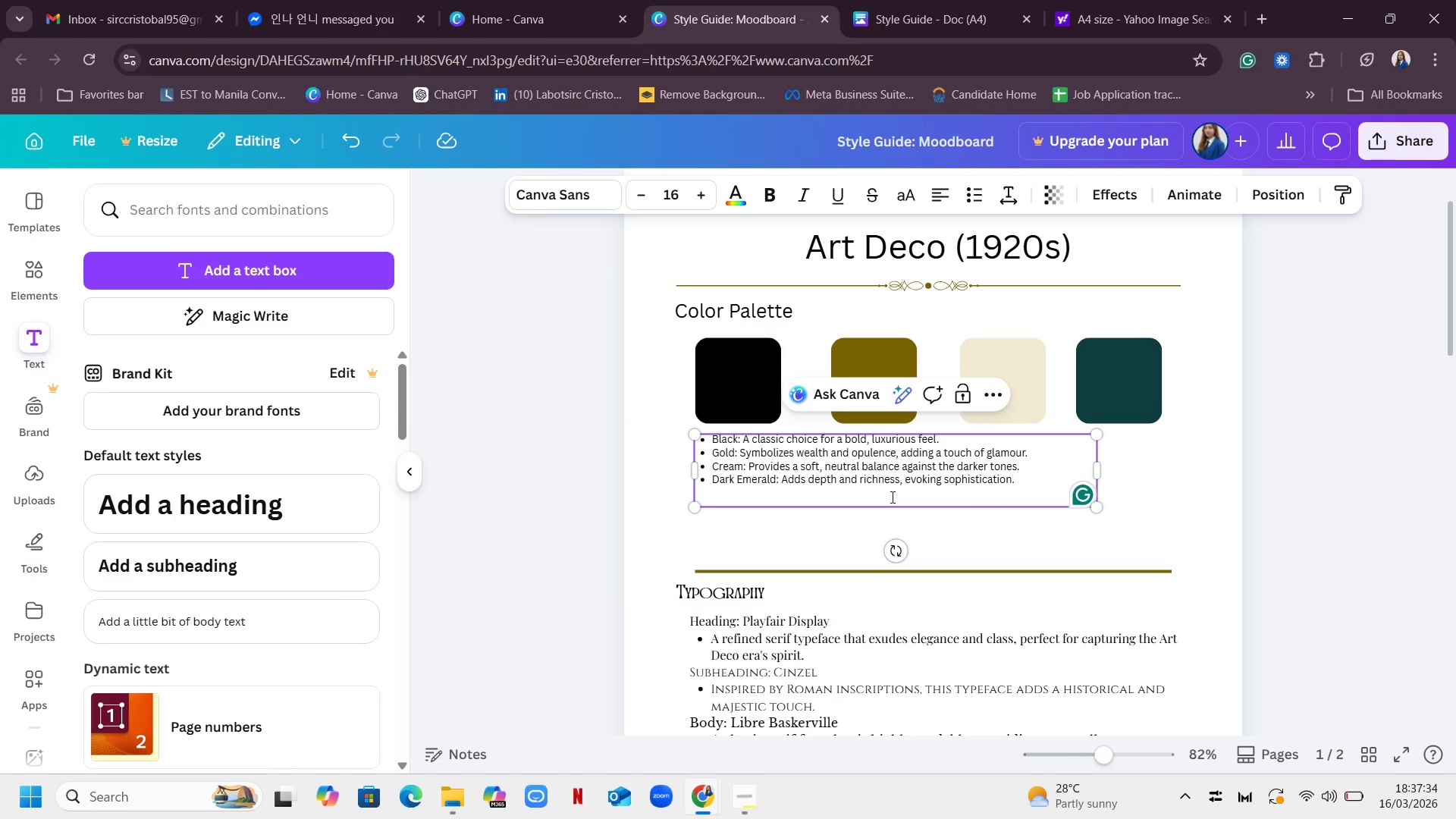 
key(Backspace)
 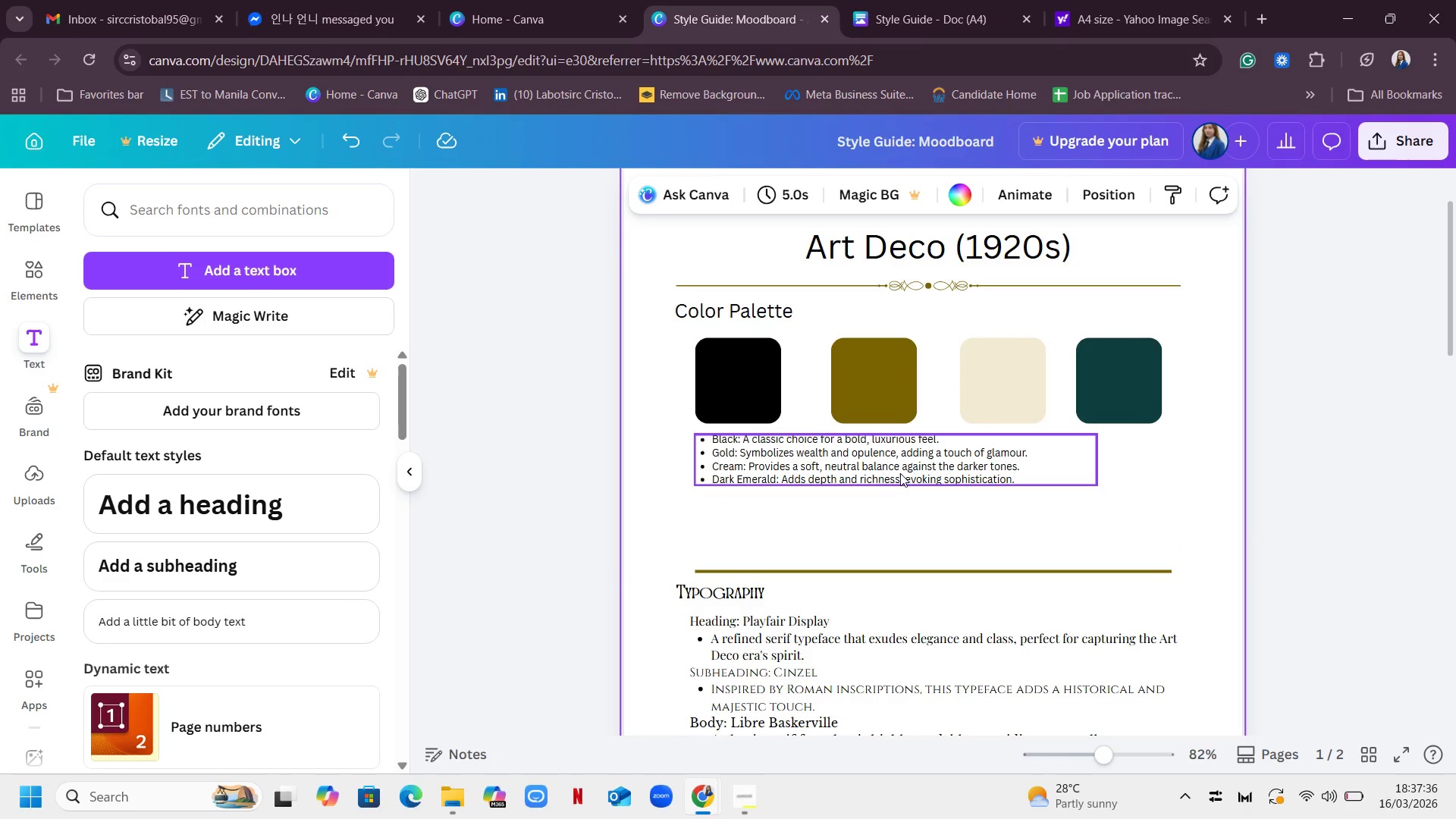 
left_click([868, 459])
 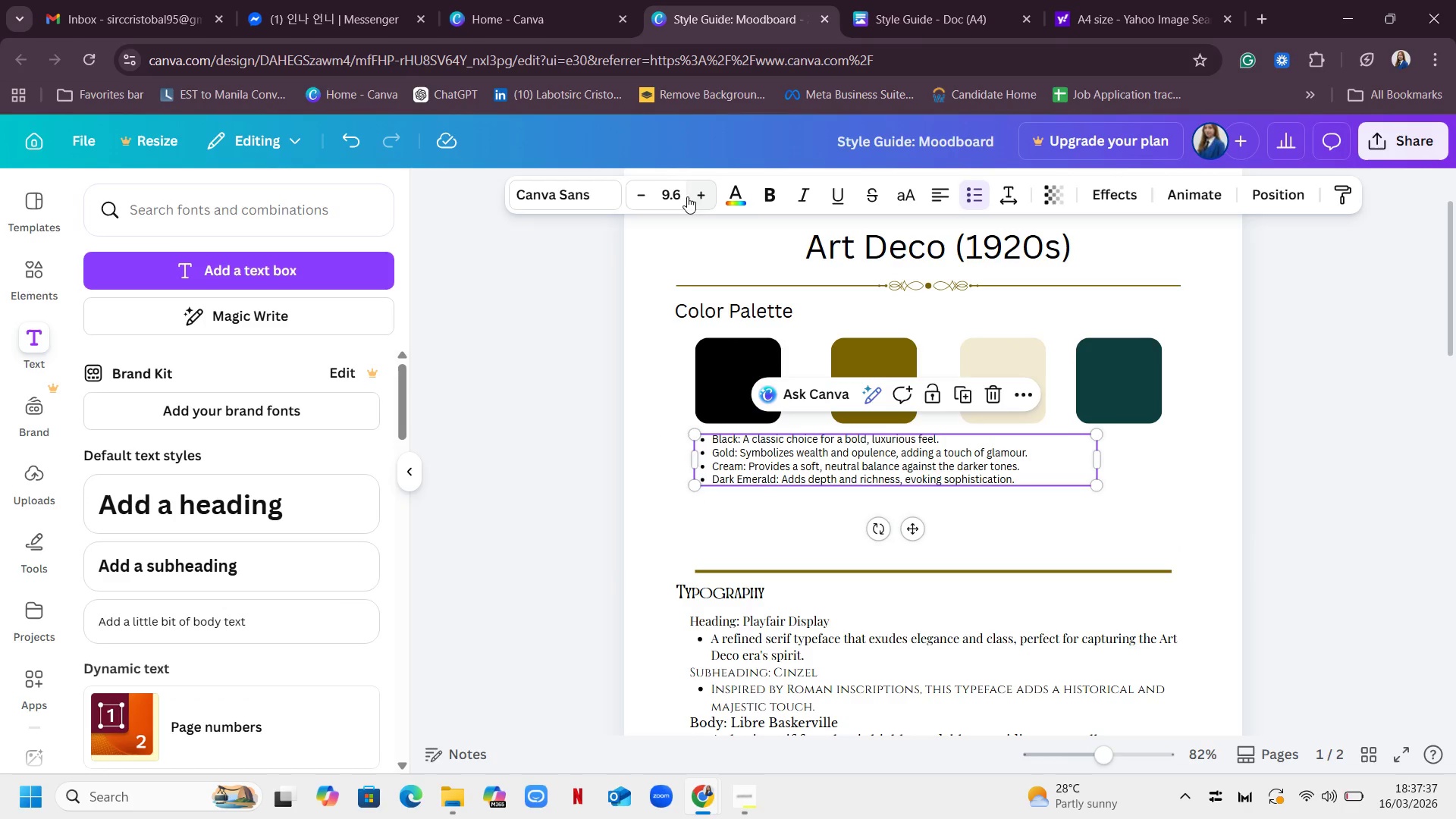 
left_click([663, 181])
 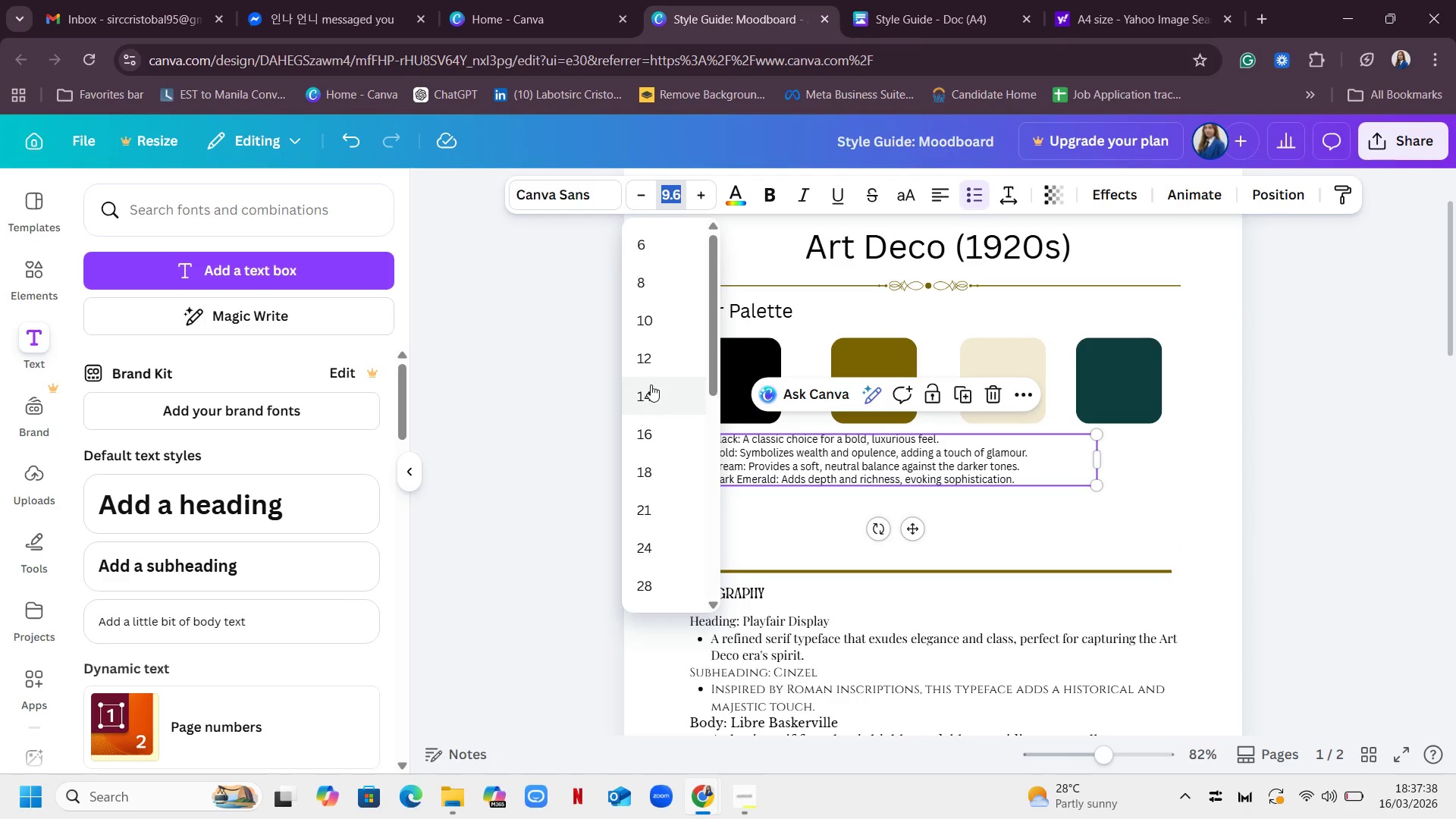 
left_click([651, 384])
 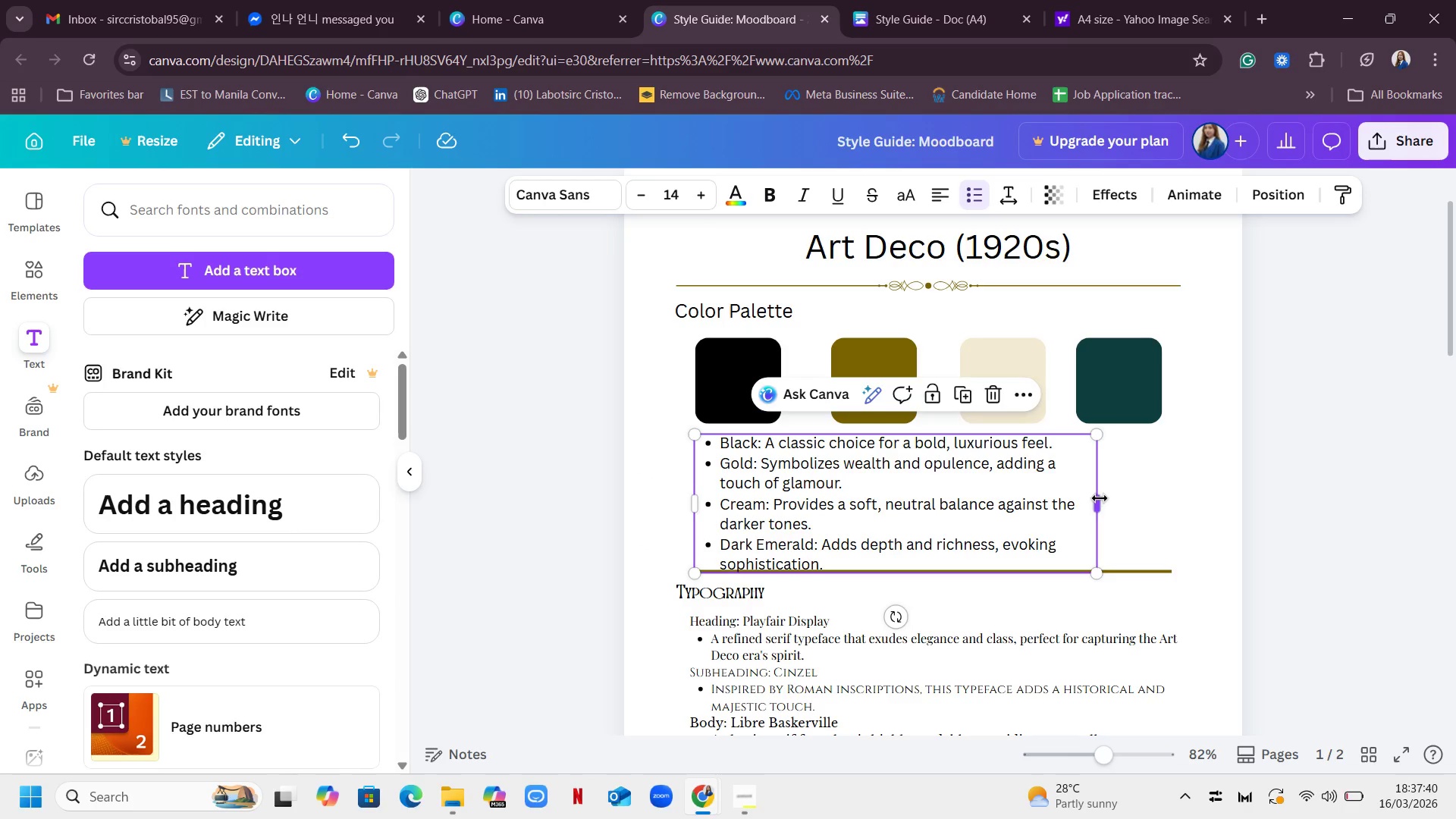 
left_click_drag(start_coordinate=[1100, 498], to_coordinate=[1177, 506])
 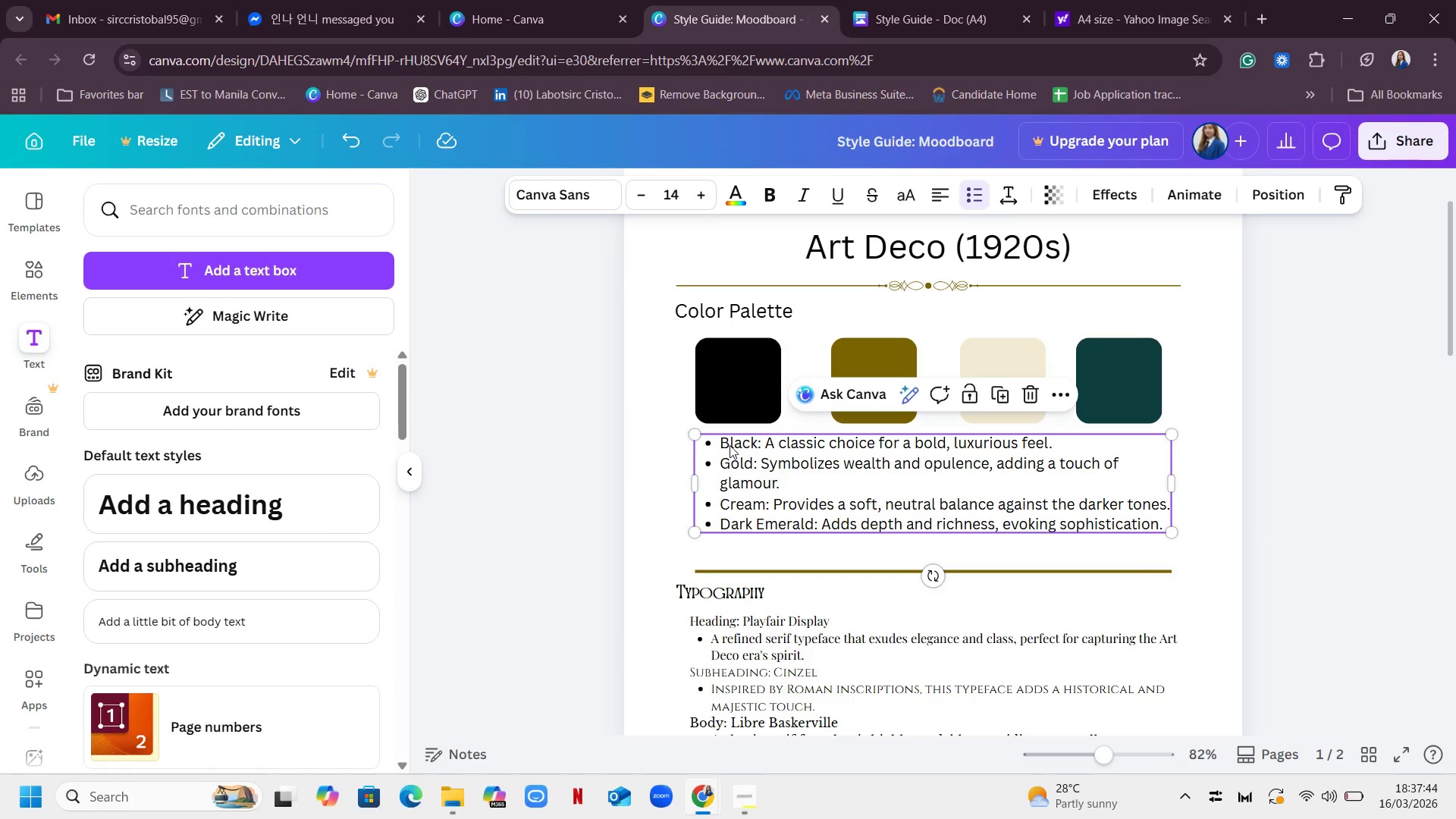 
double_click([729, 444])
 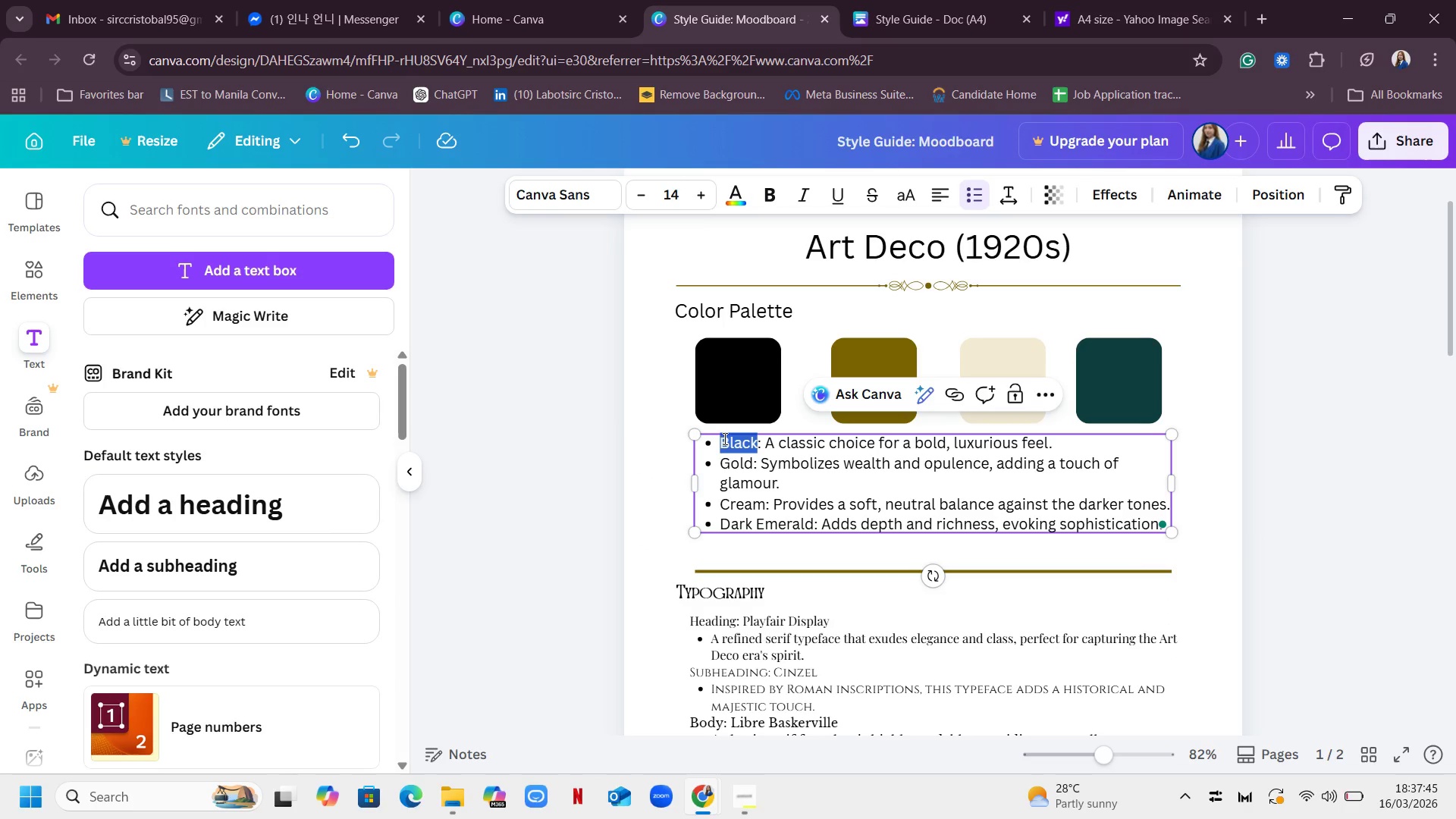 
left_click([723, 438])
 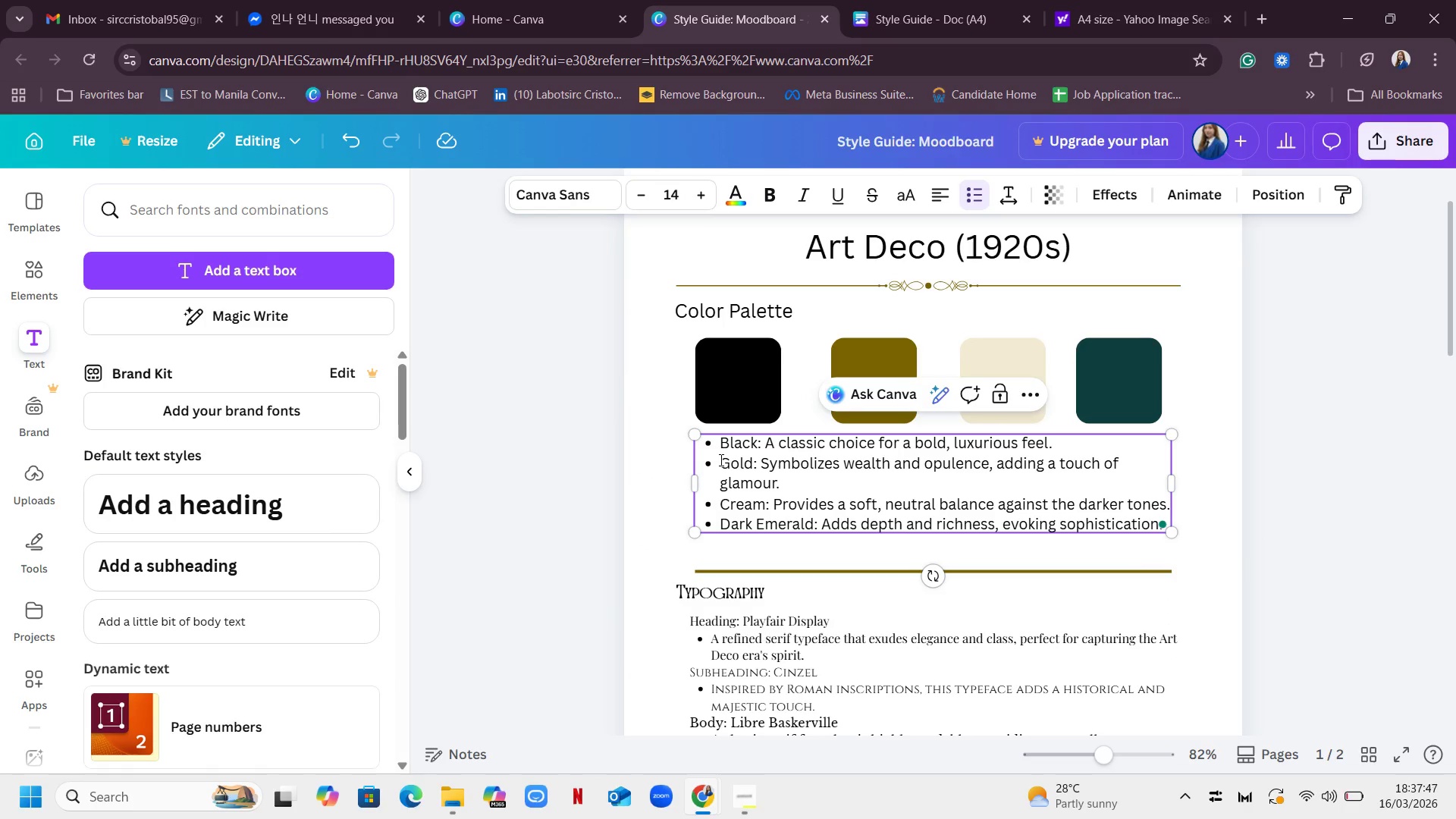 
key(Backspace)
 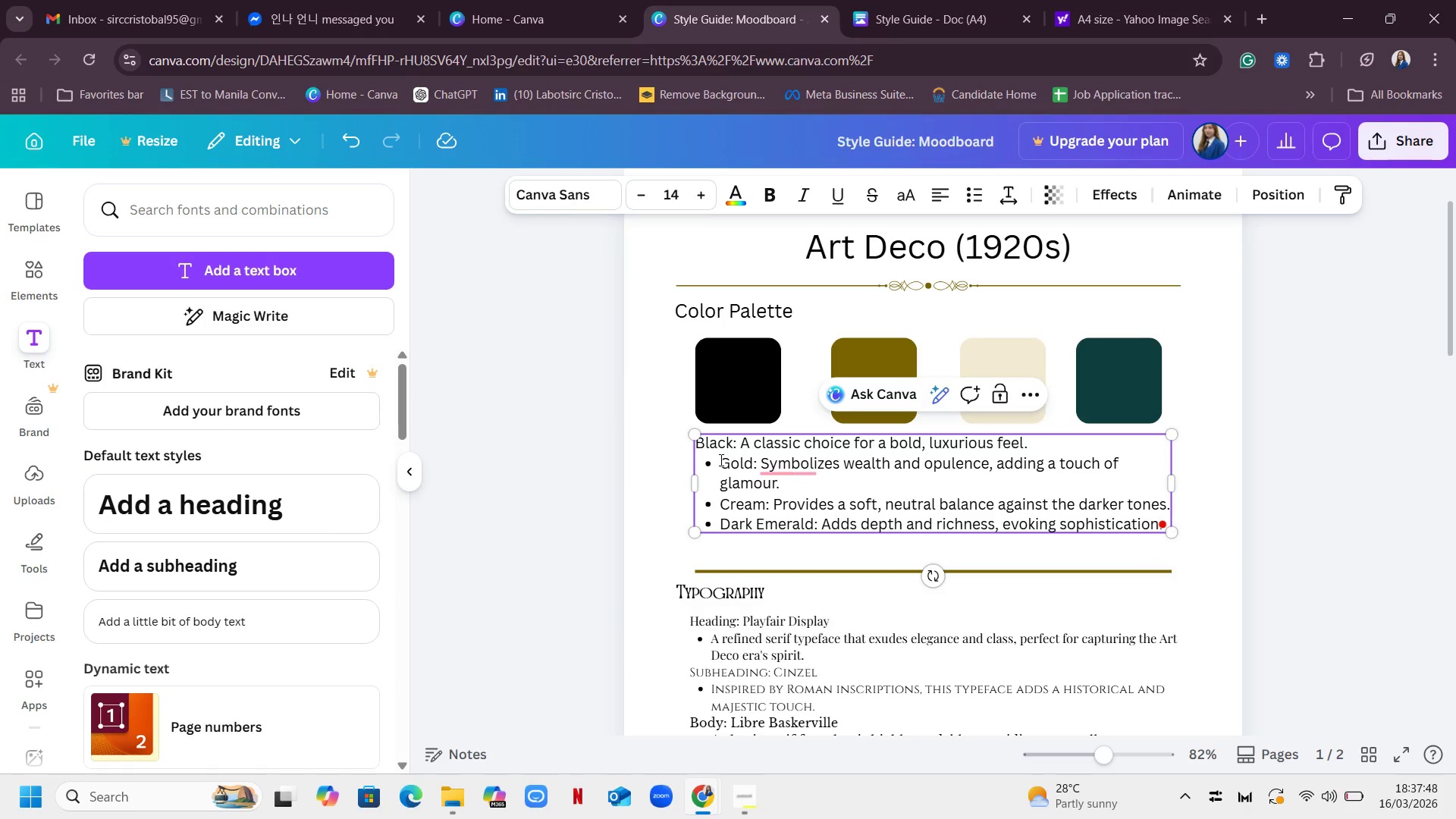 
left_click([720, 460])
 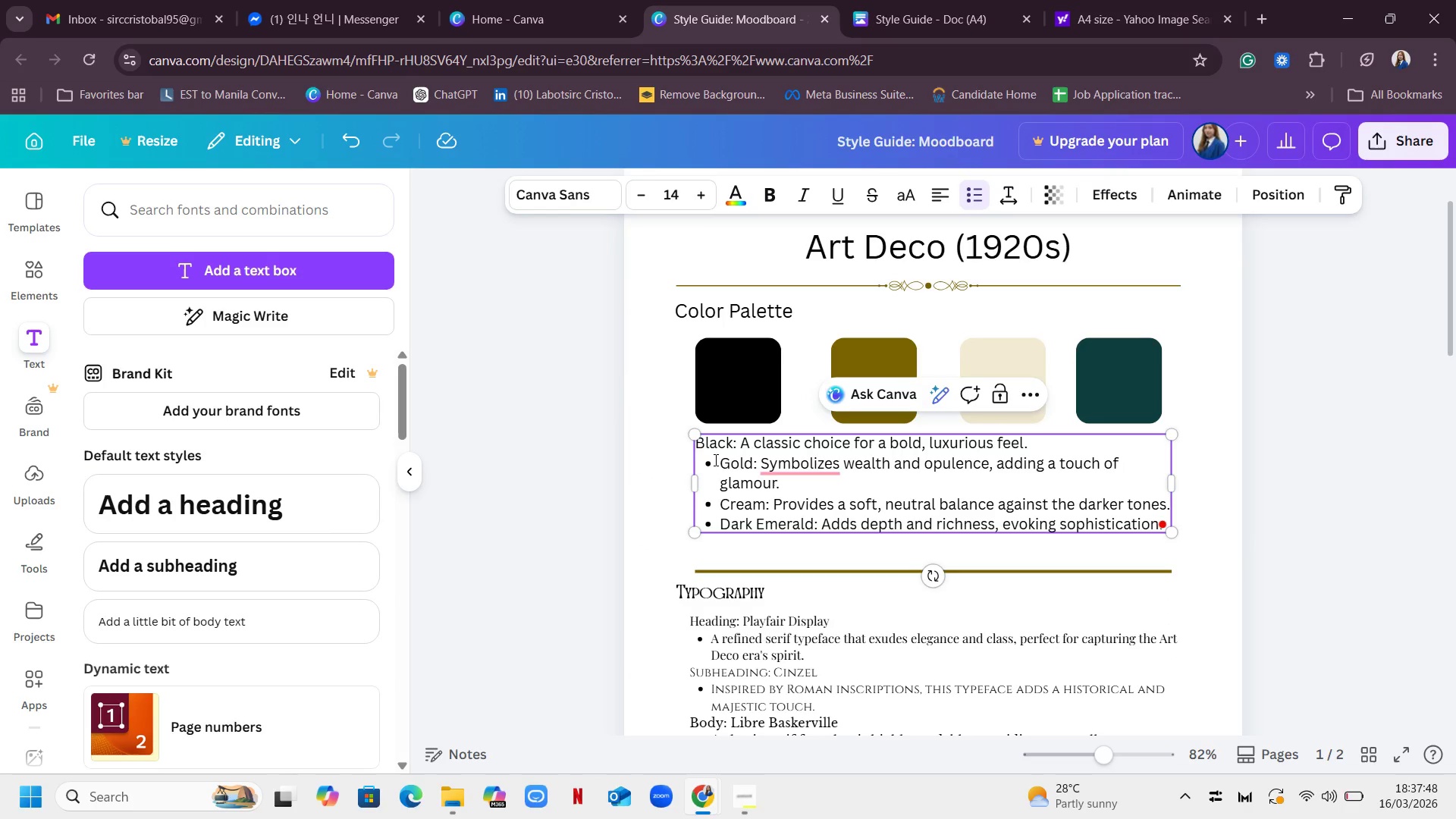 
key(Backspace)
 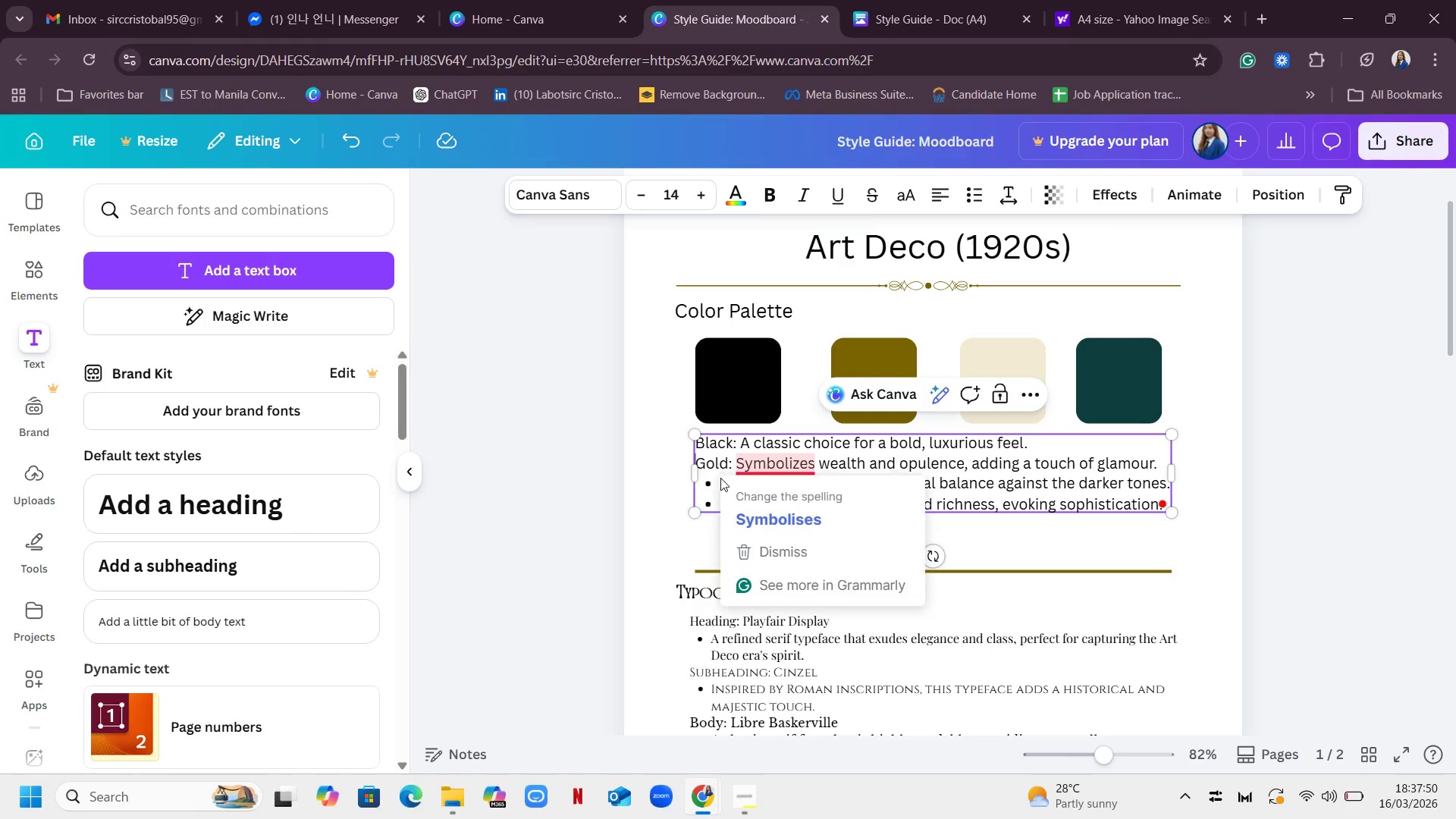 
left_click([720, 478])
 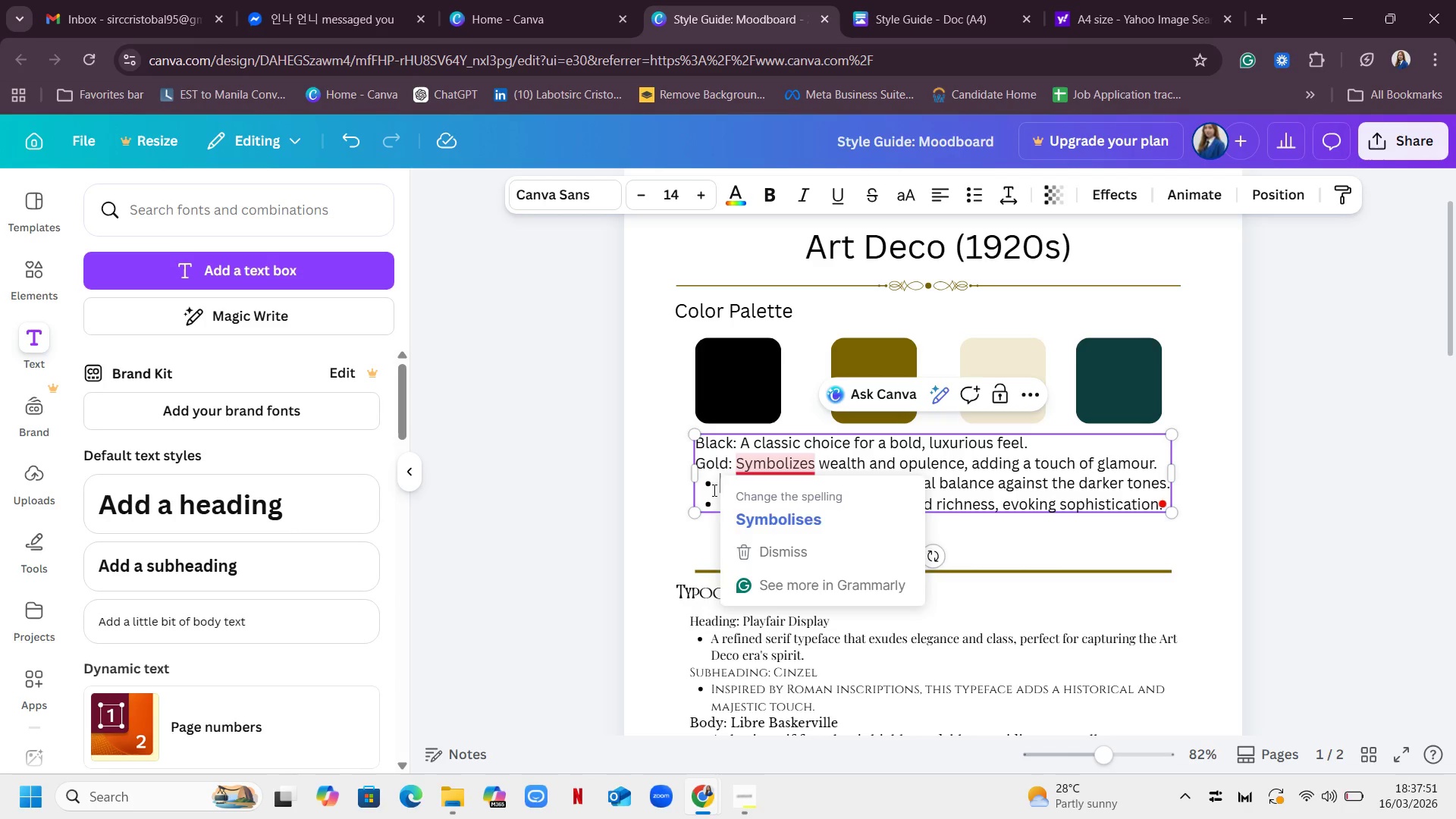 
left_click([713, 490])
 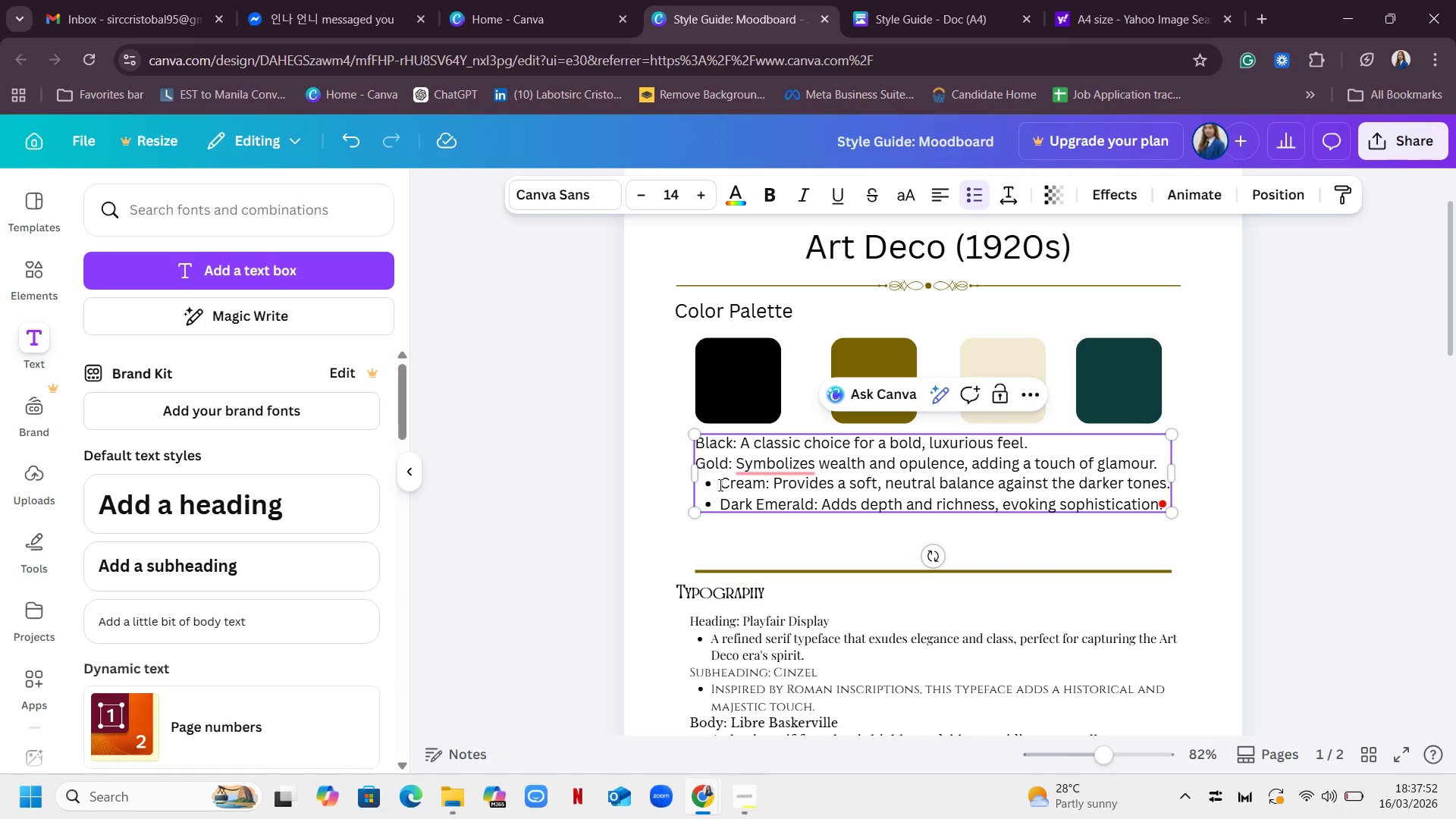 
key(Backspace)
 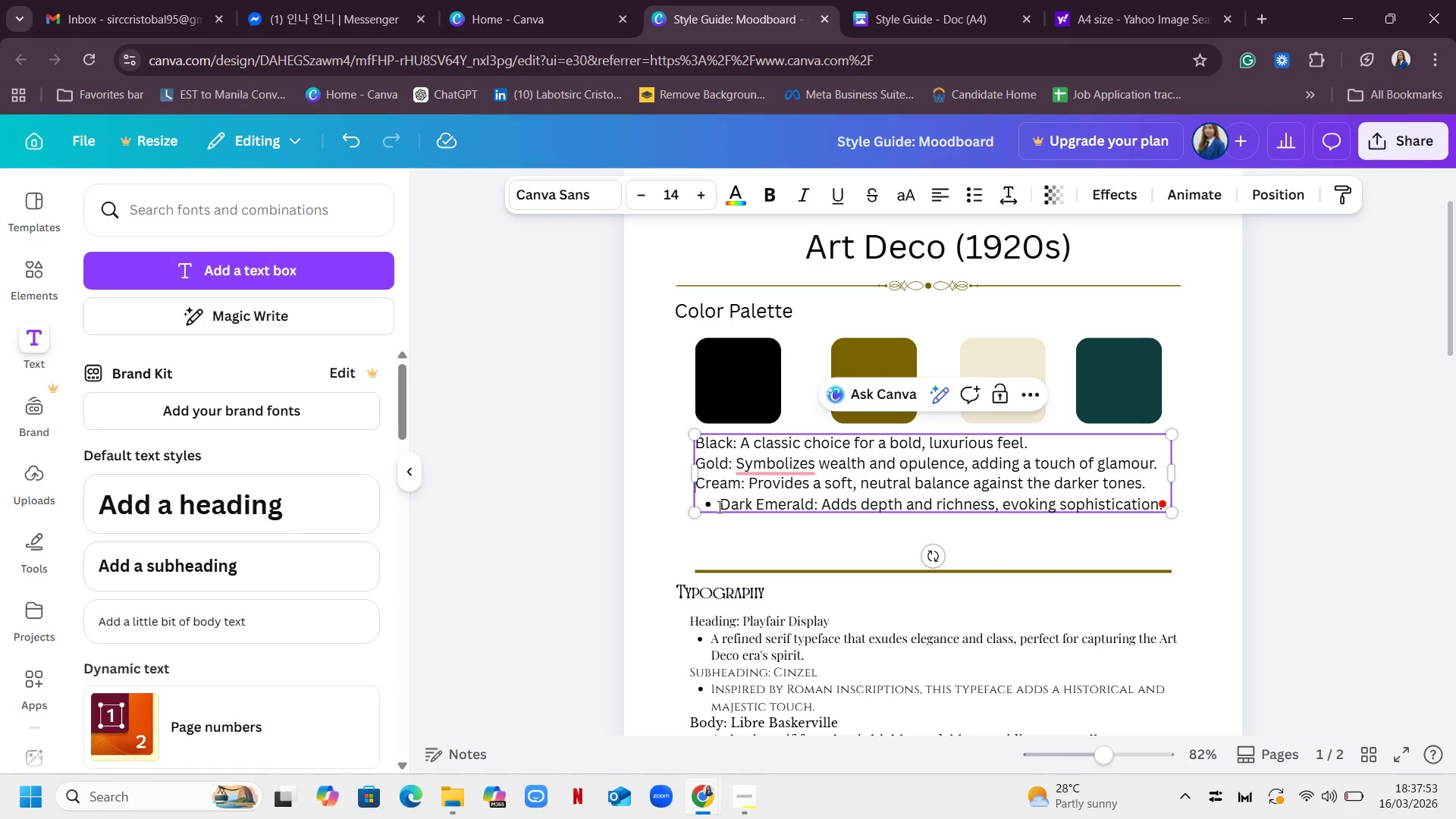 
left_click([719, 507])
 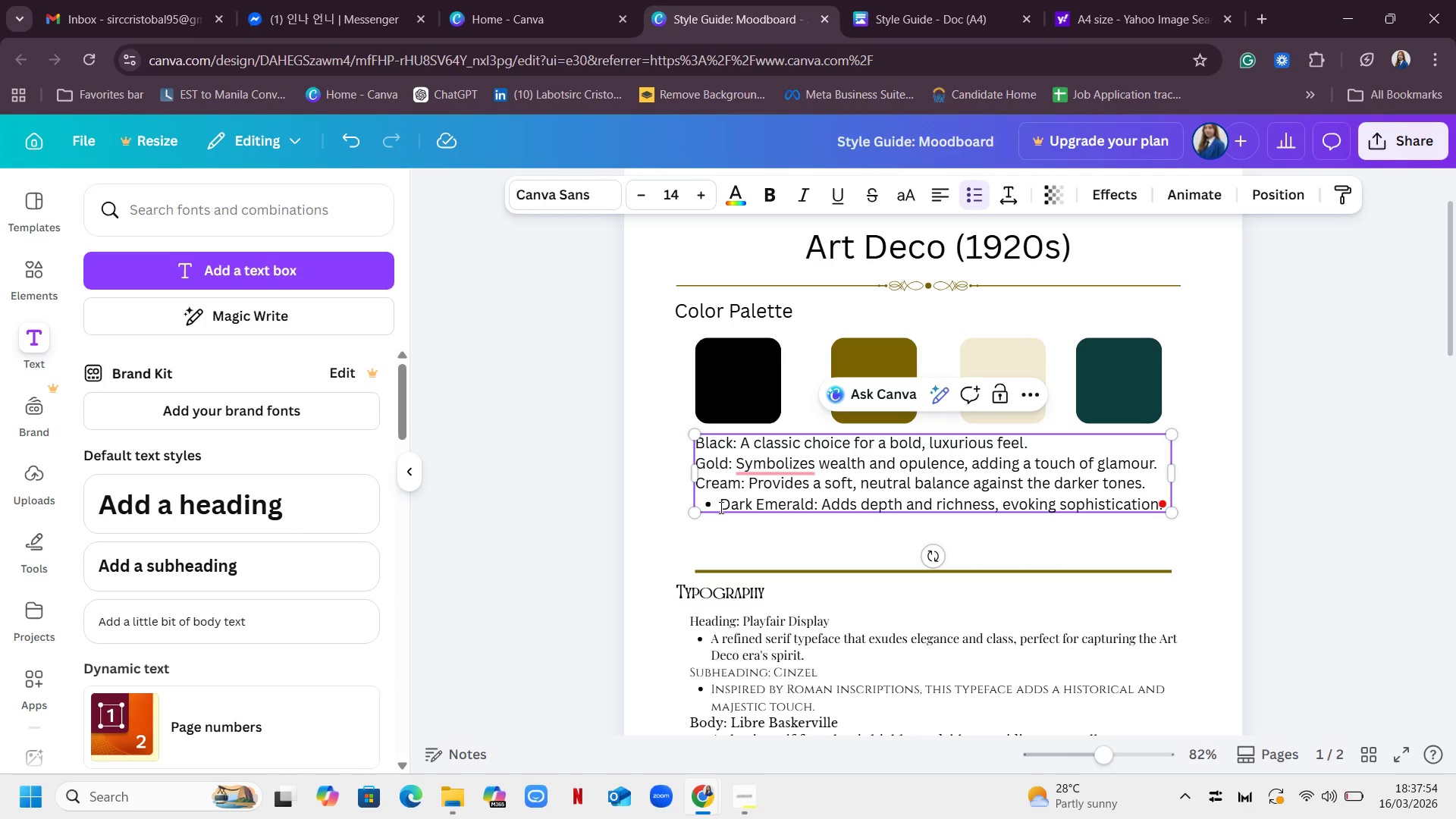 
key(Backspace)
 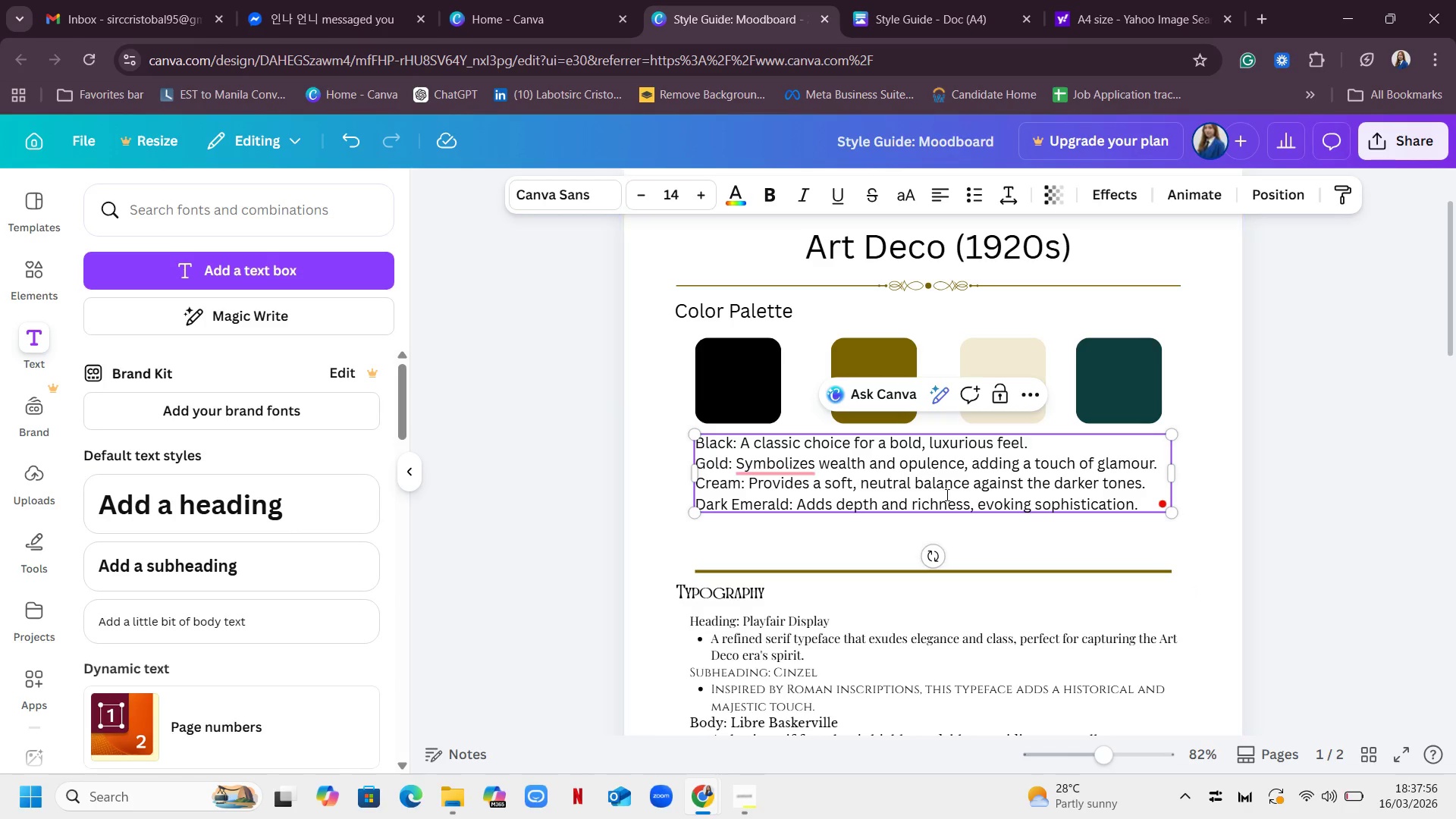 
left_click([1193, 537])
 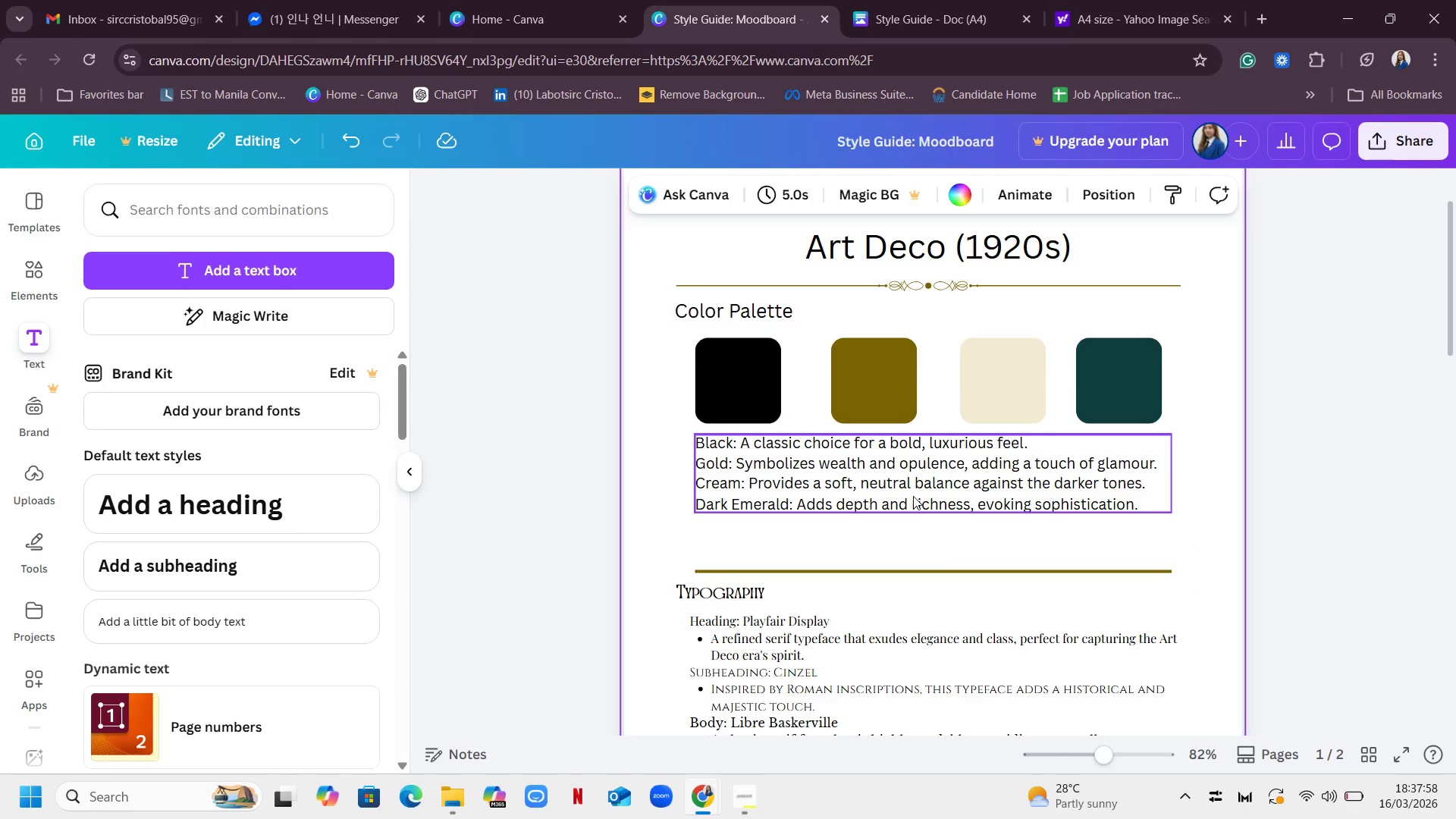 
left_click_drag(start_coordinate=[913, 495], to_coordinate=[915, 509])
 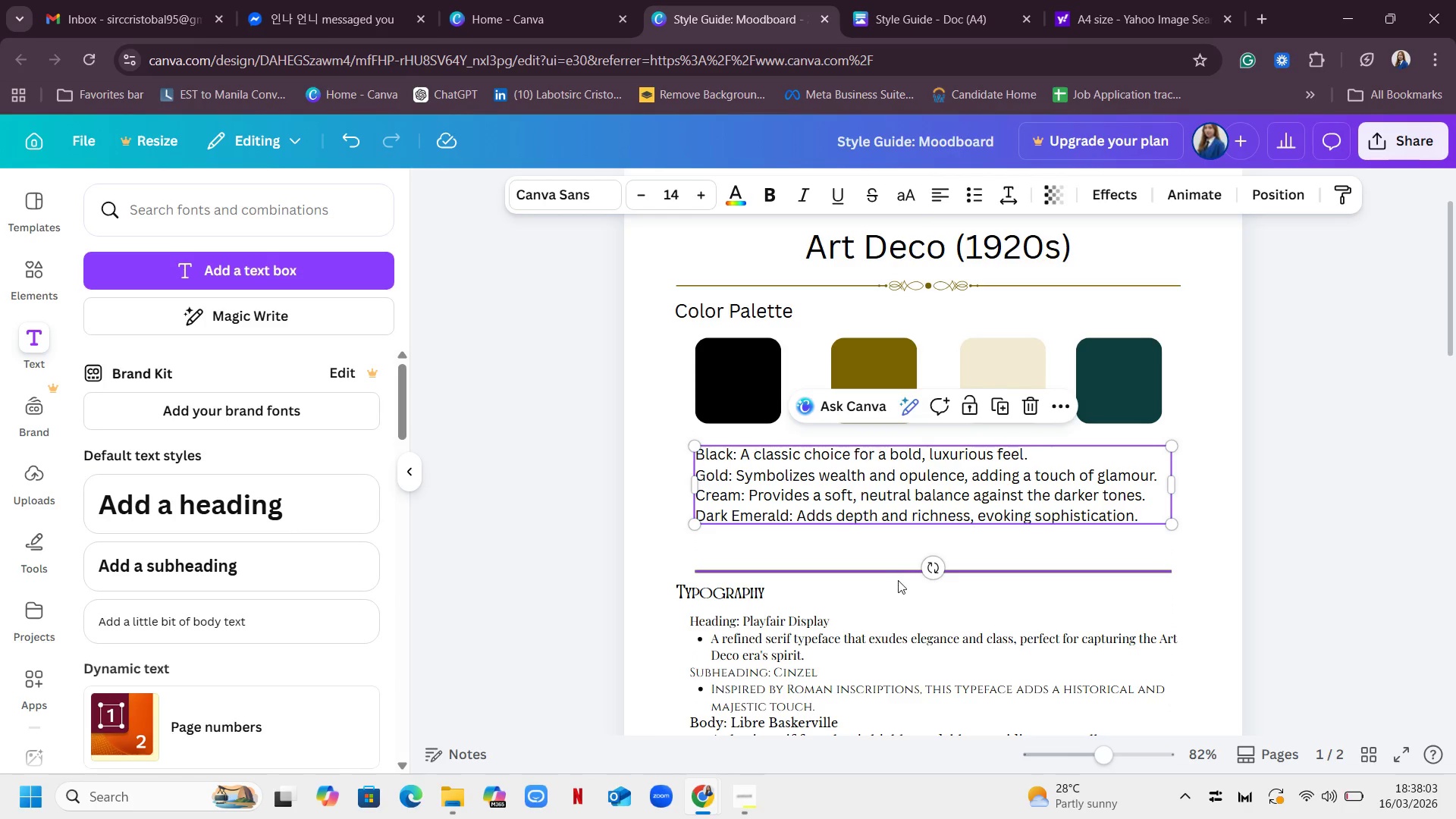 
left_click([898, 590])
 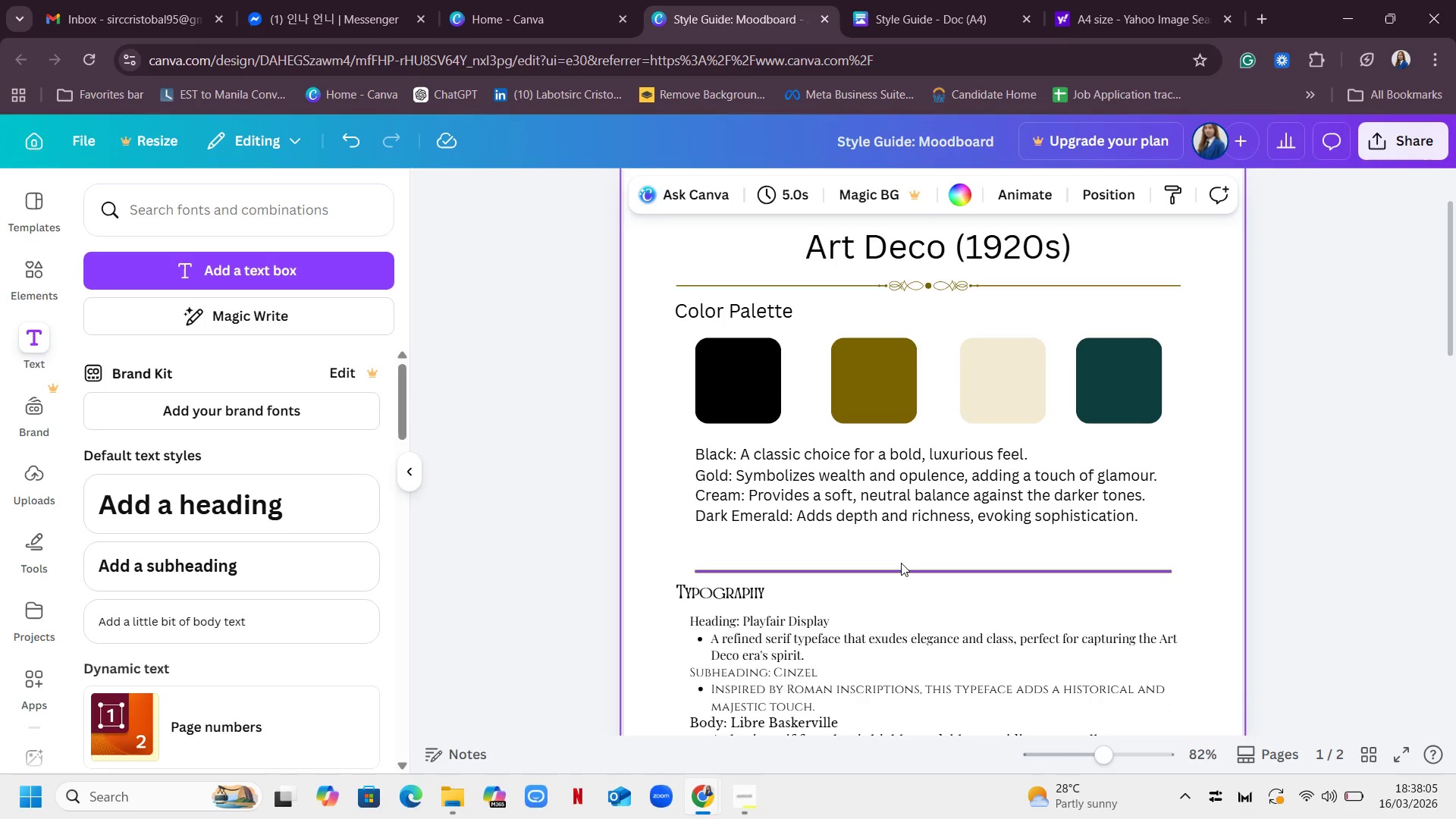 
left_click([901, 526])
 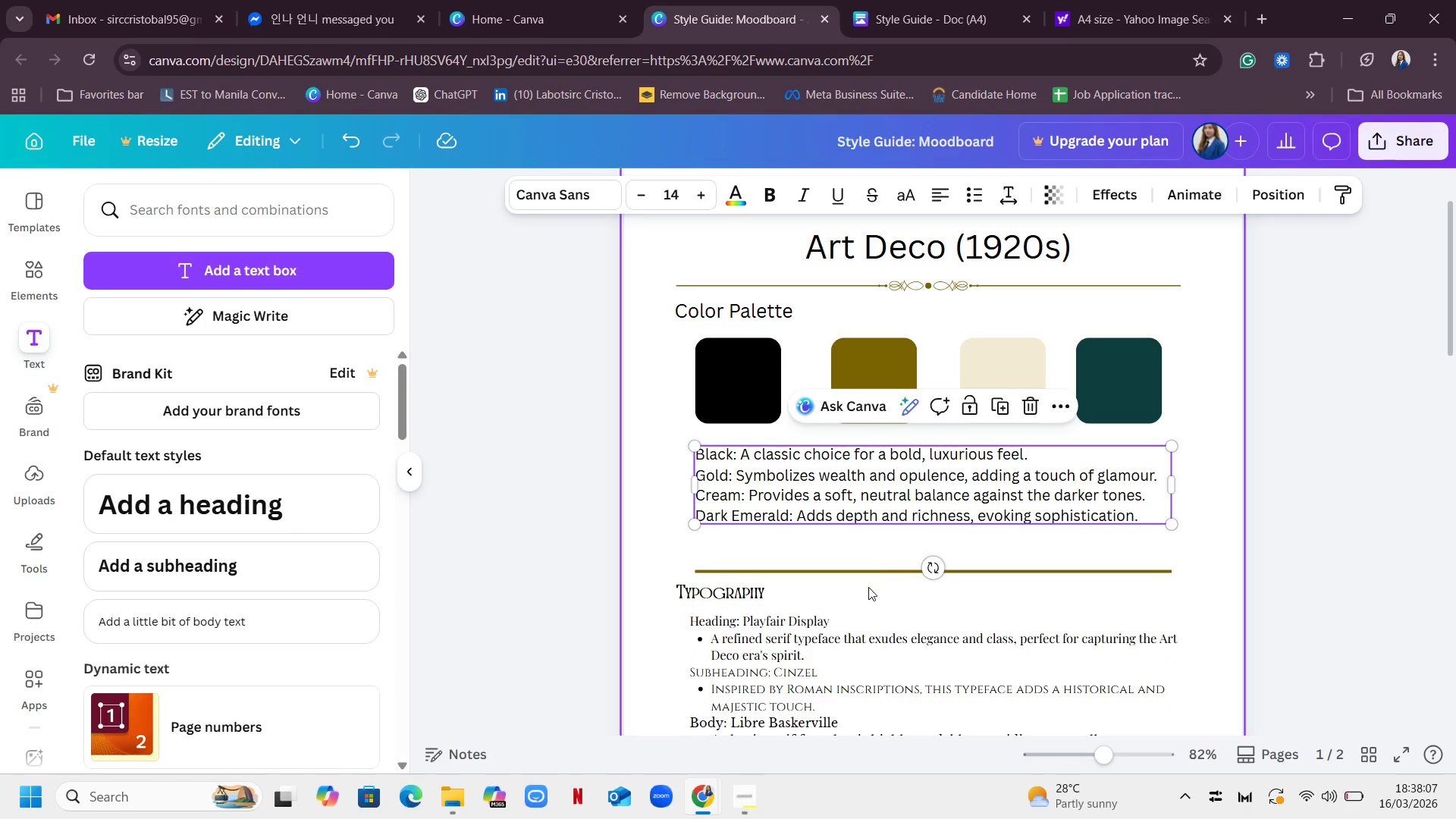 
left_click([885, 595])
 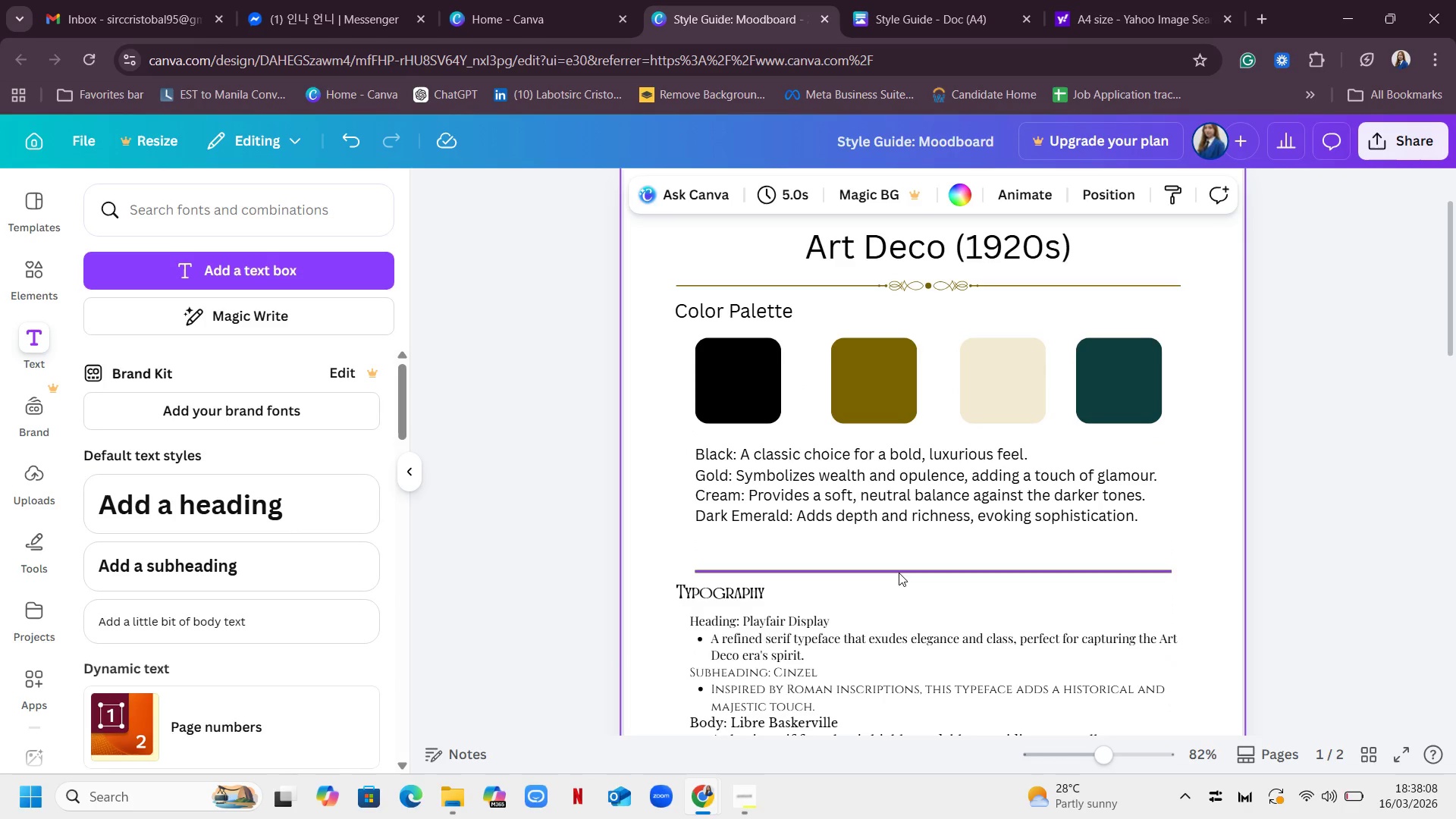 
left_click_drag(start_coordinate=[899, 573], to_coordinate=[899, 554])
 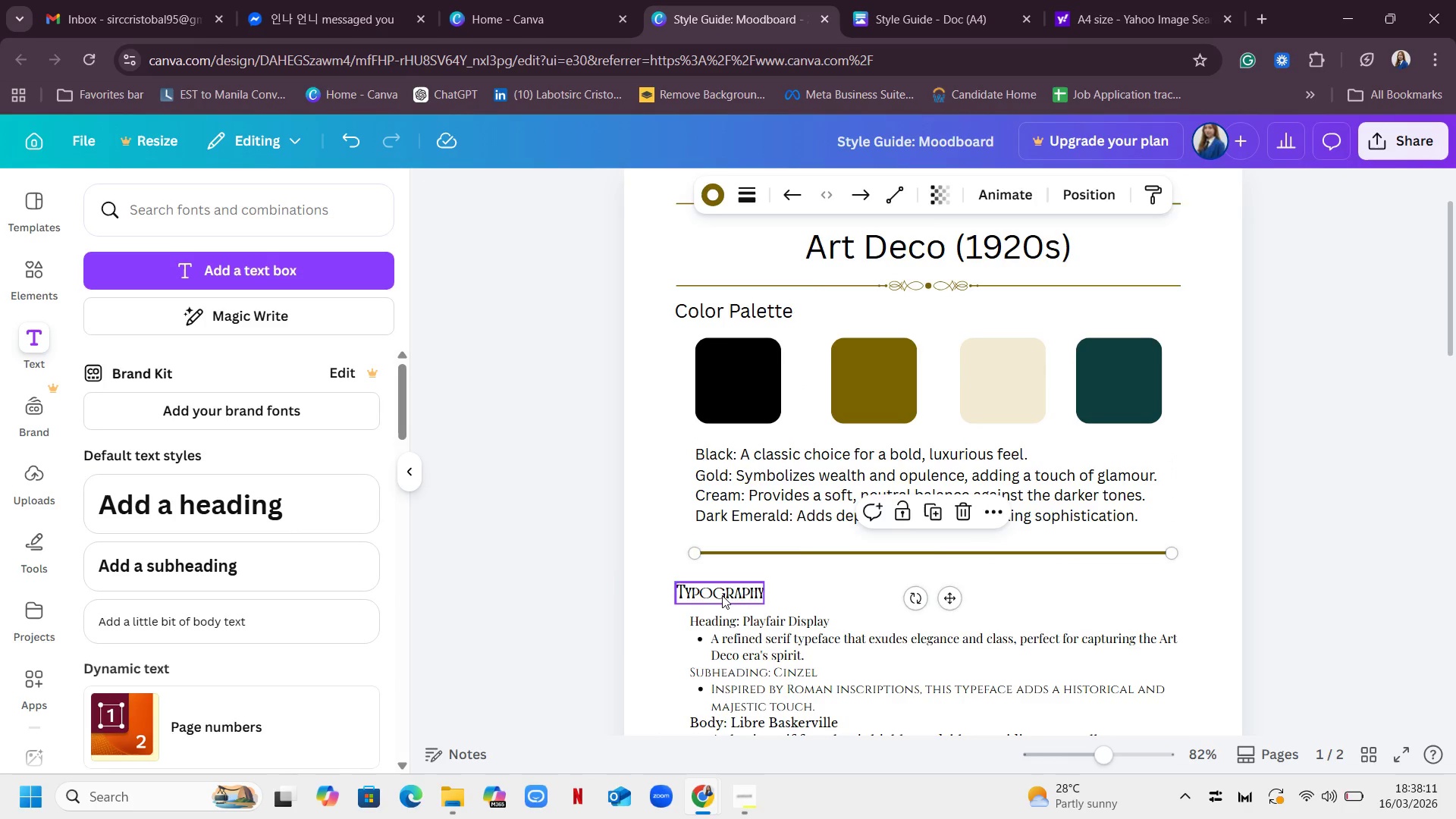 
left_click_drag(start_coordinate=[722, 595], to_coordinate=[722, 582])
 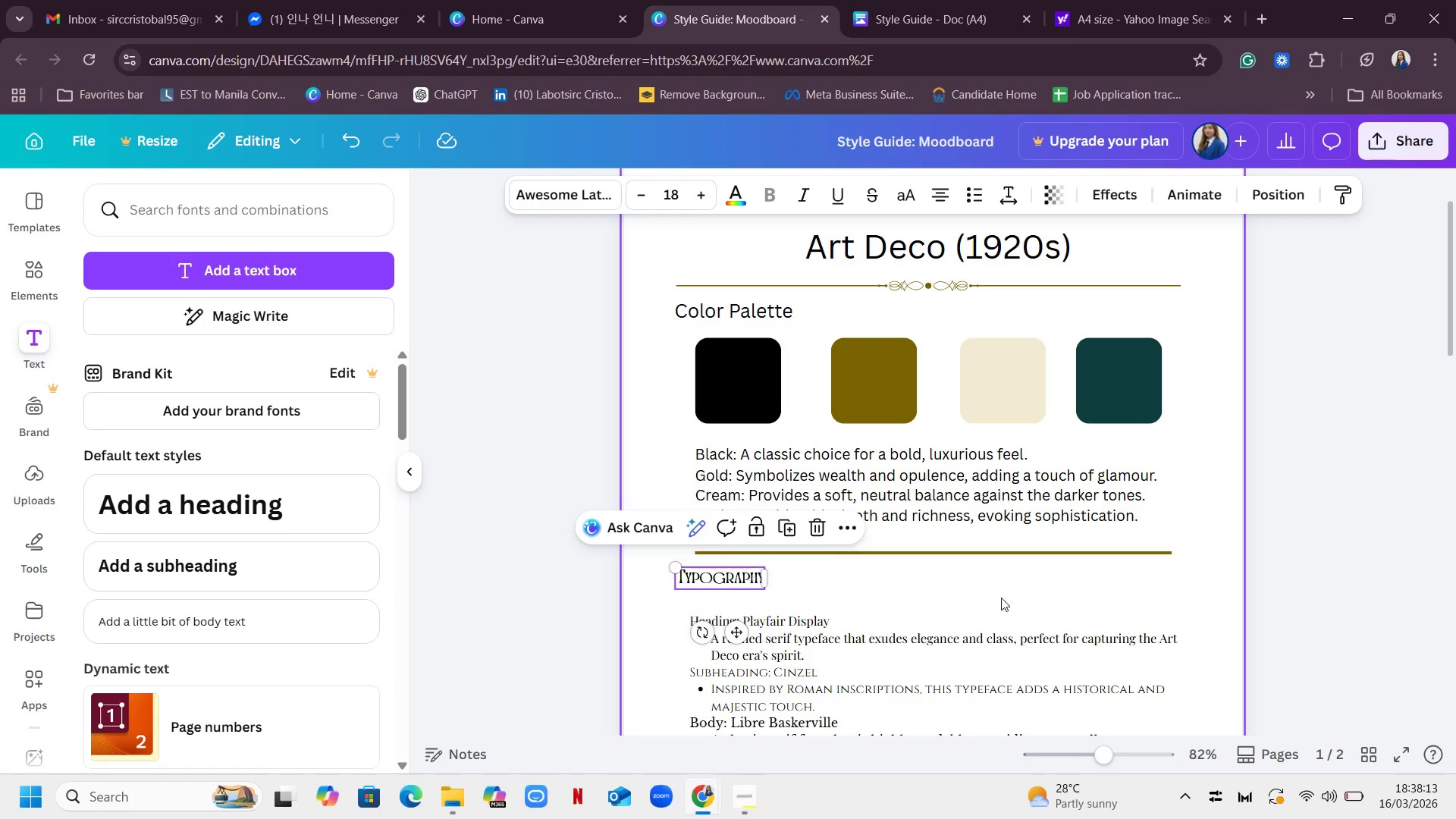 
left_click([1013, 579])
 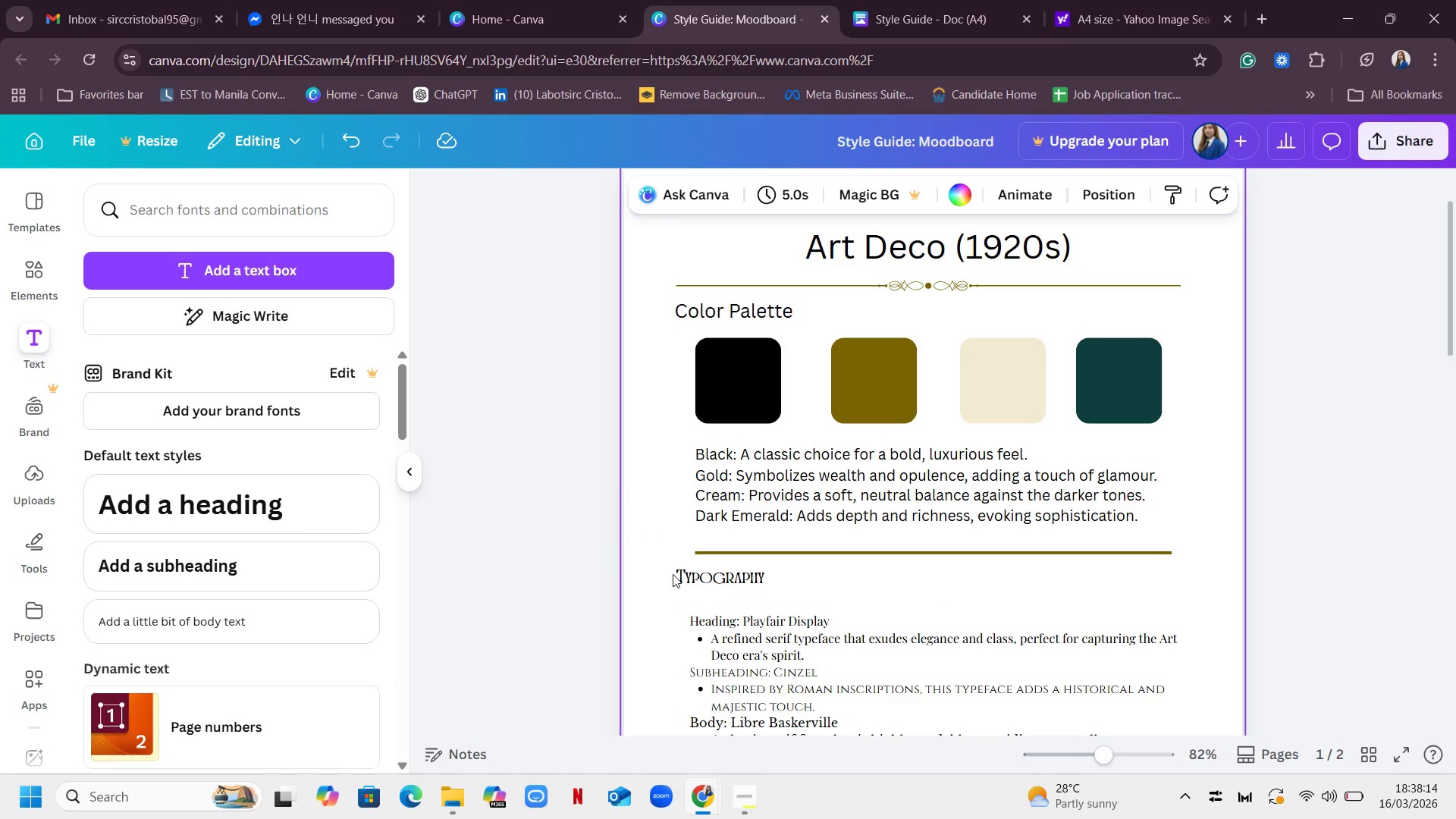 
left_click([708, 574])
 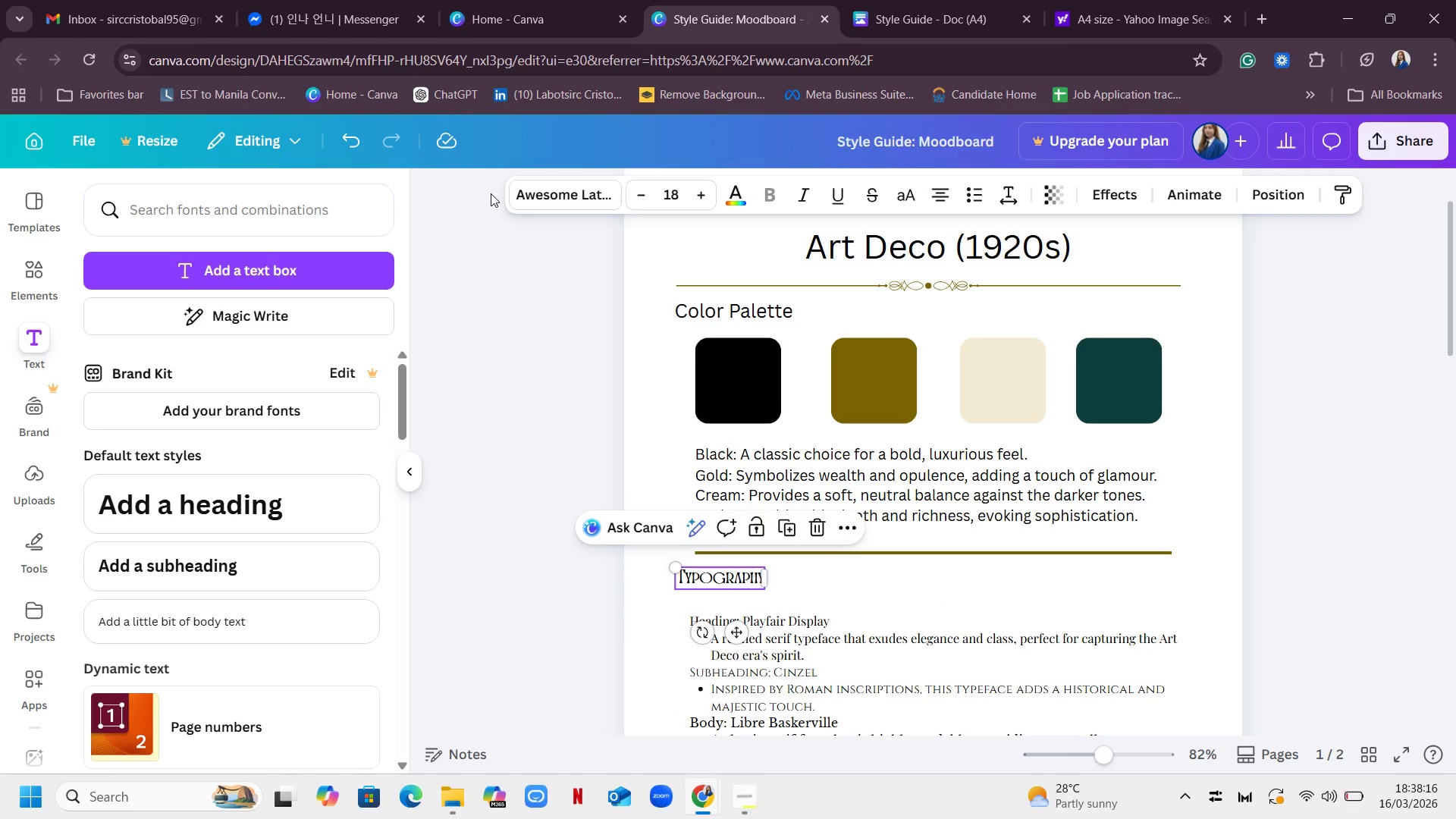 
left_click([553, 190])
 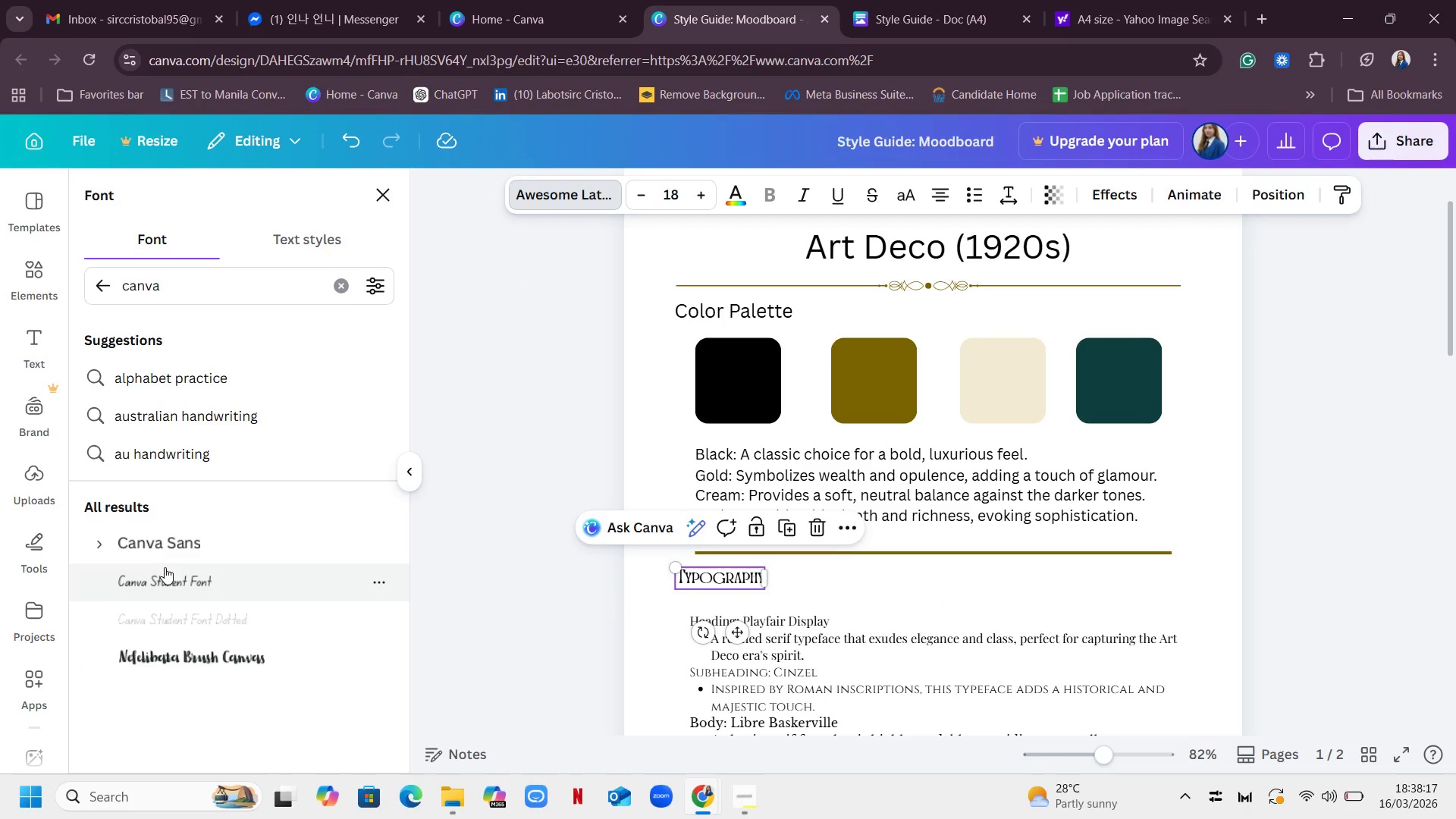 
left_click([174, 543])
 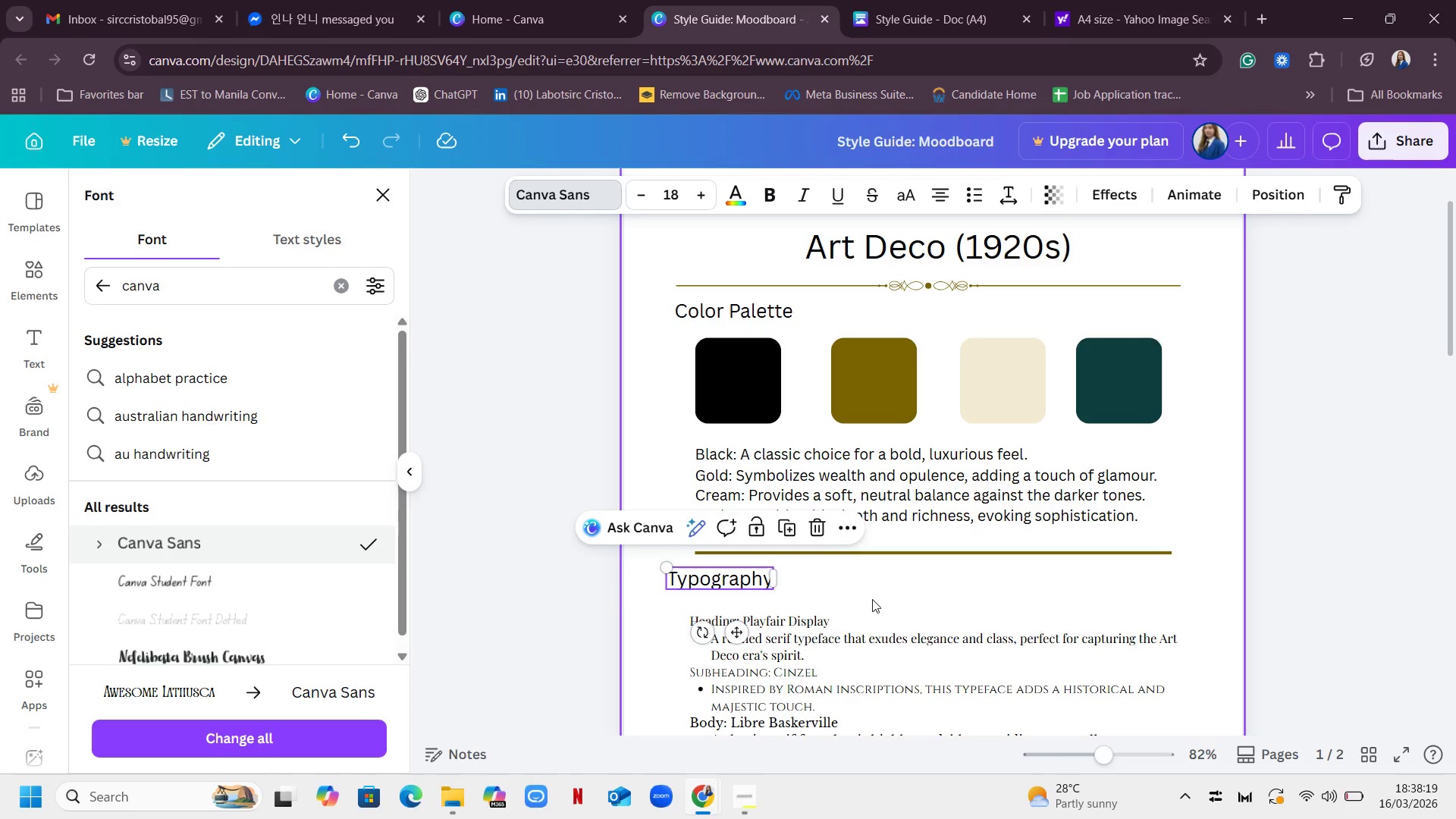 
left_click([894, 596])
 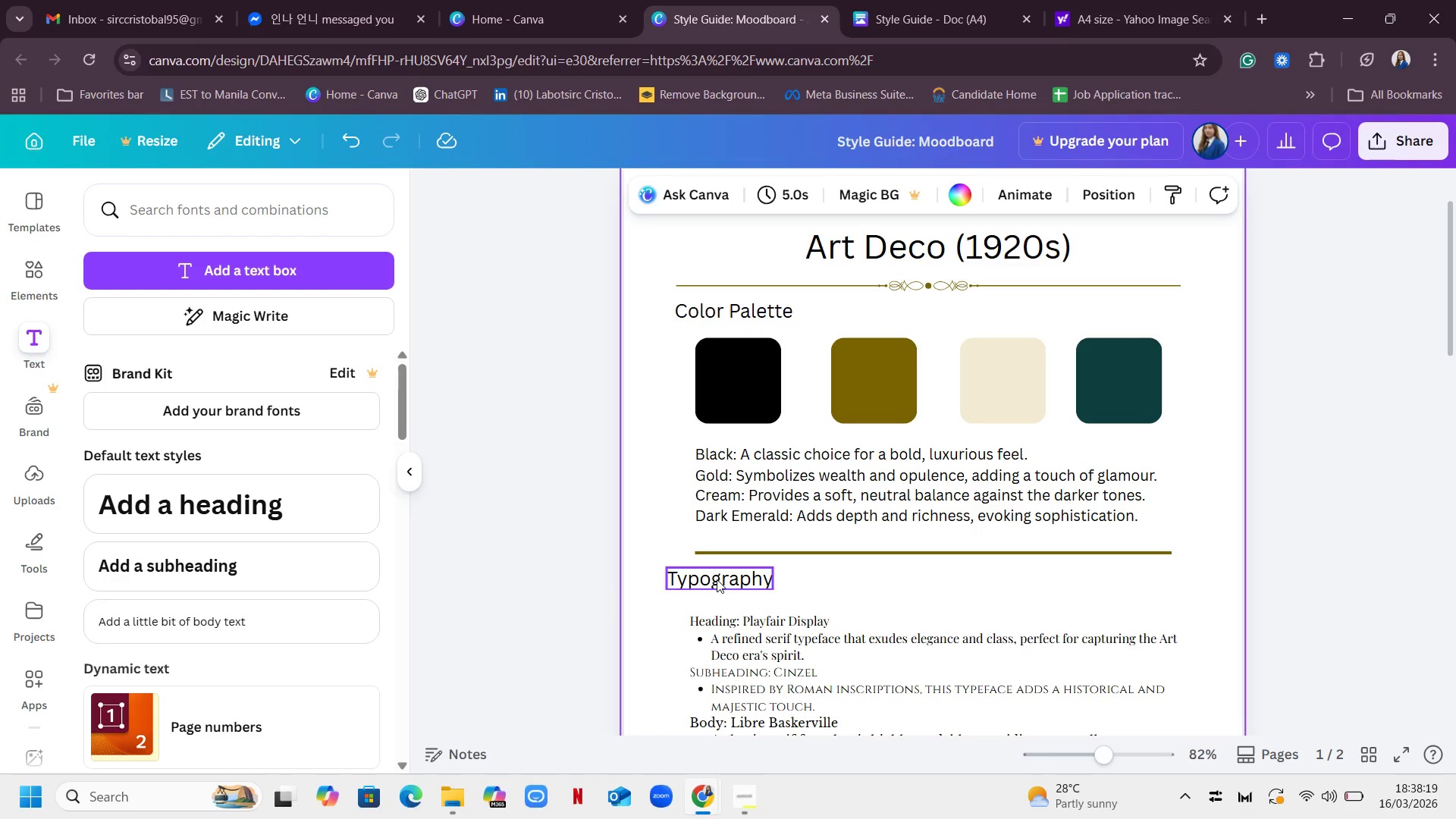 
left_click_drag(start_coordinate=[717, 579], to_coordinate=[733, 579])
 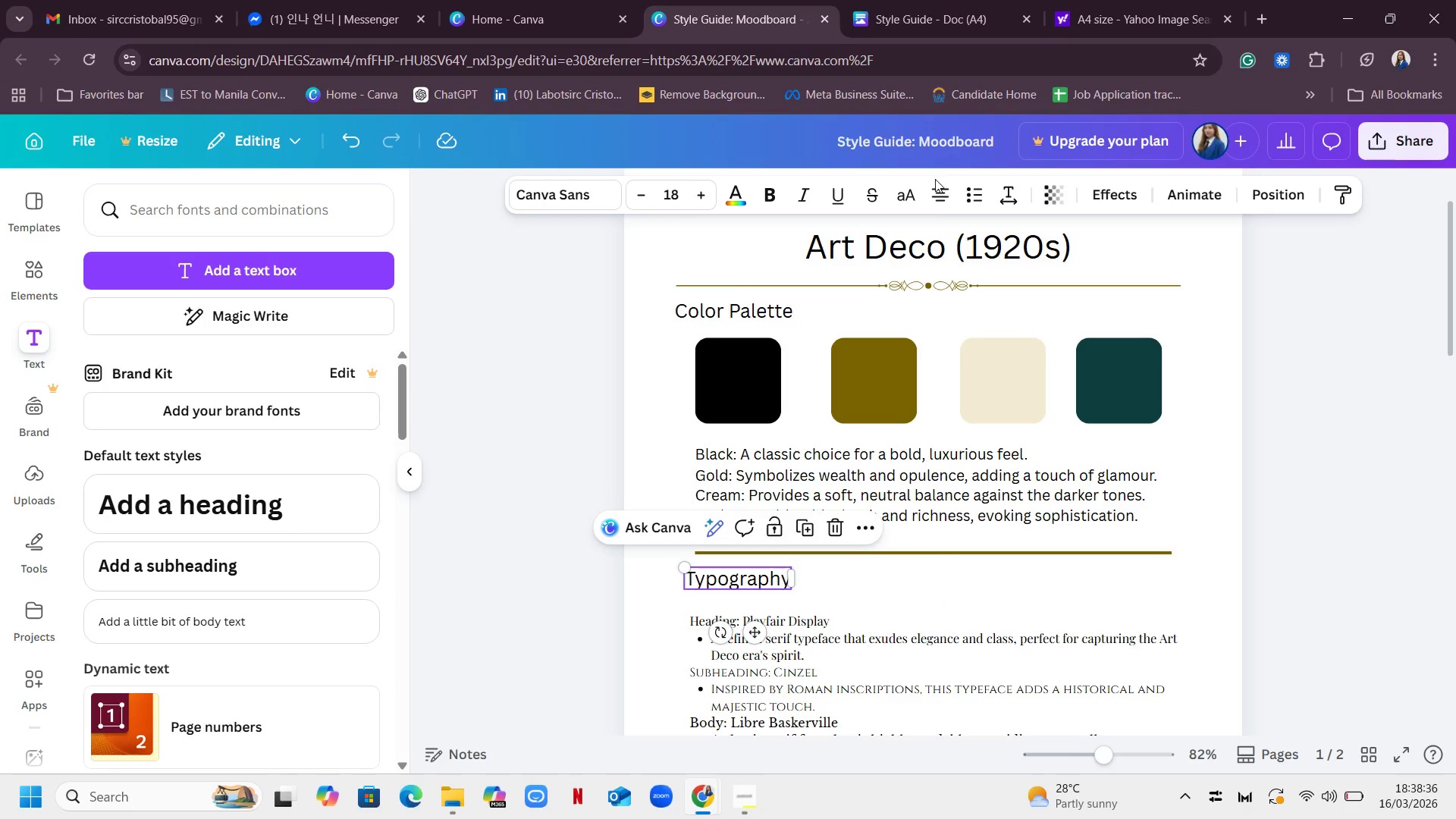 
left_click([942, 201])
 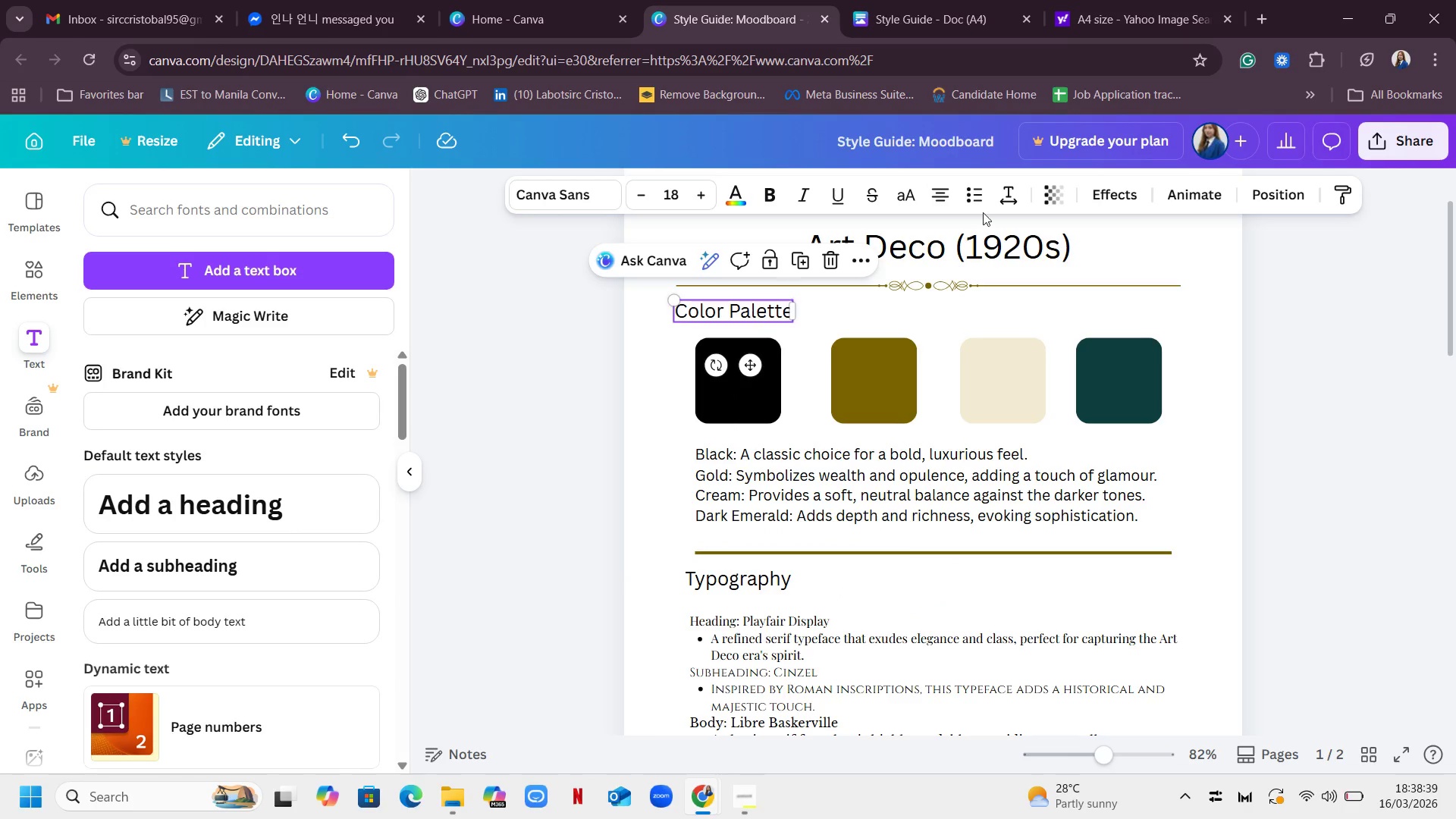 
left_click([934, 190])
 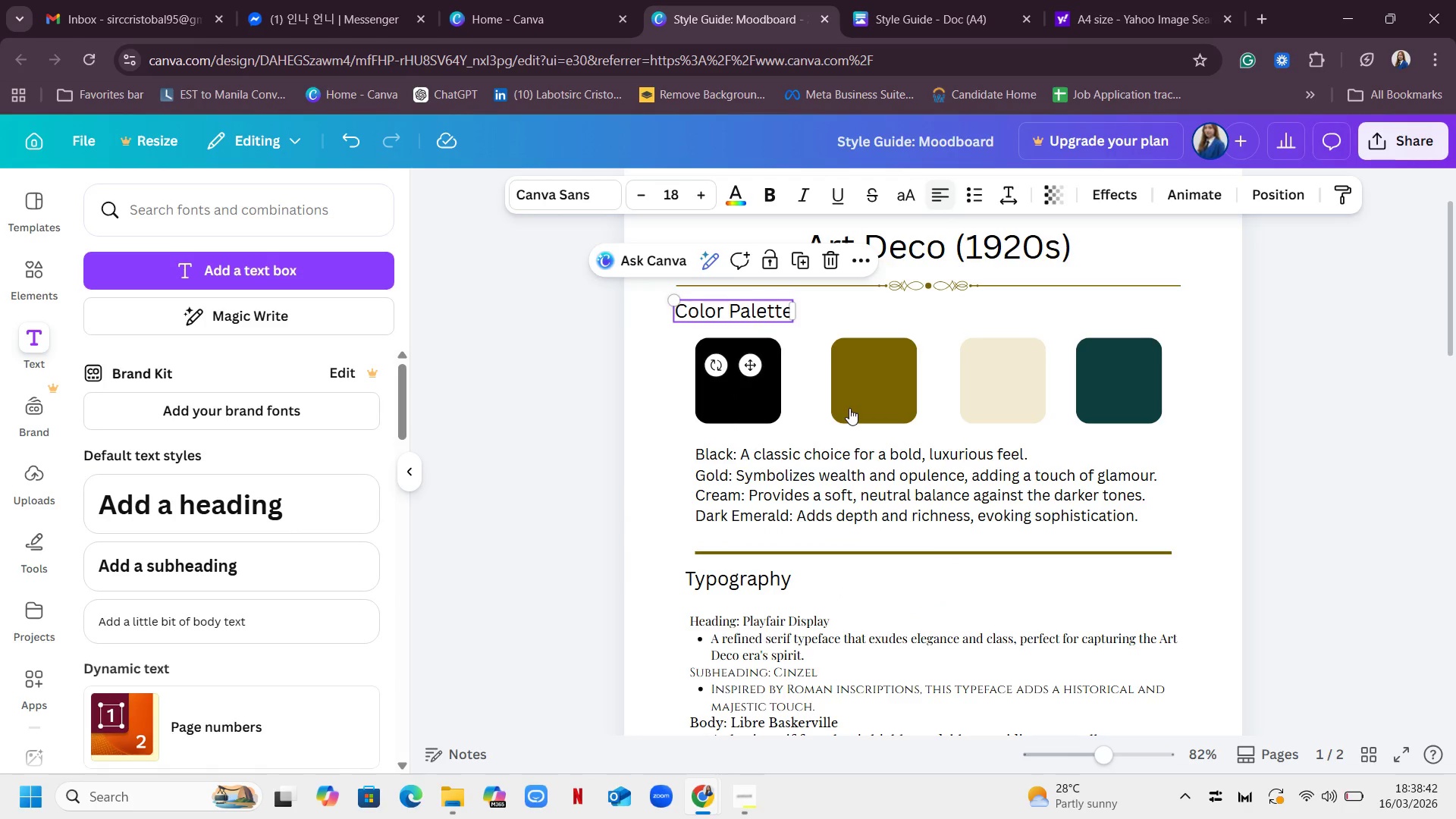 
left_click([825, 604])
 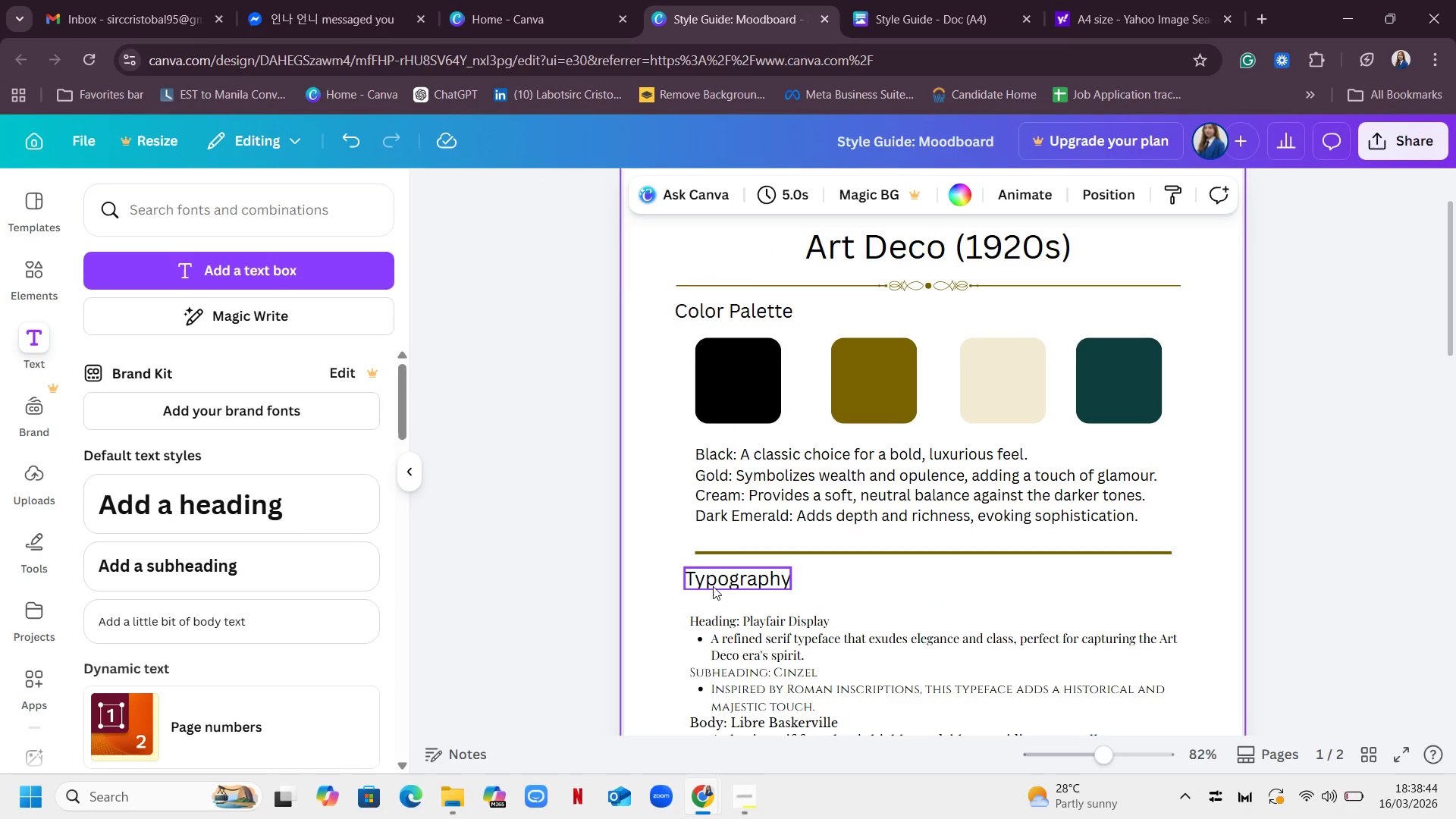 
left_click_drag(start_coordinate=[745, 570], to_coordinate=[738, 563])
 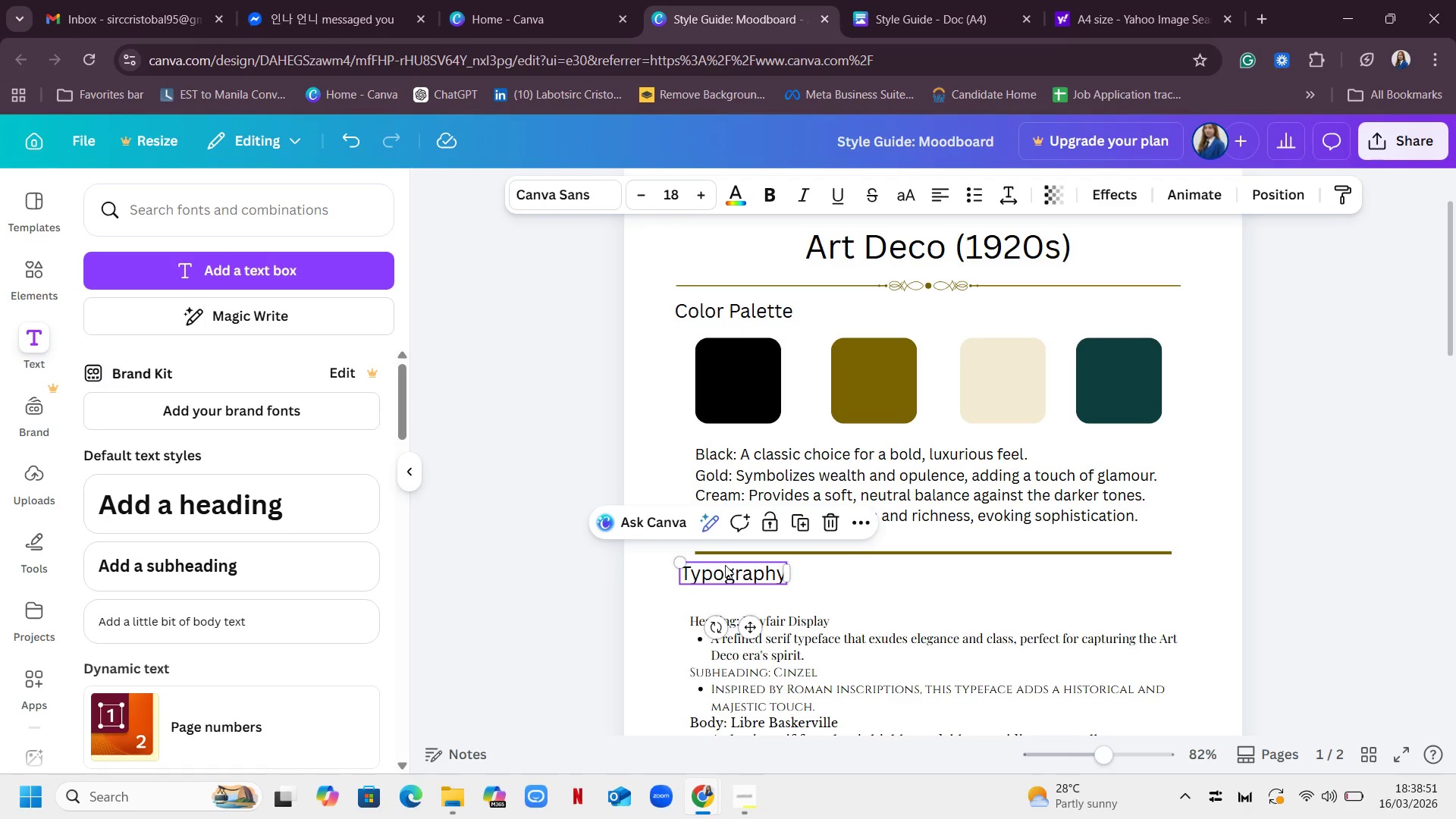 
left_click_drag(start_coordinate=[725, 565], to_coordinate=[716, 579])
 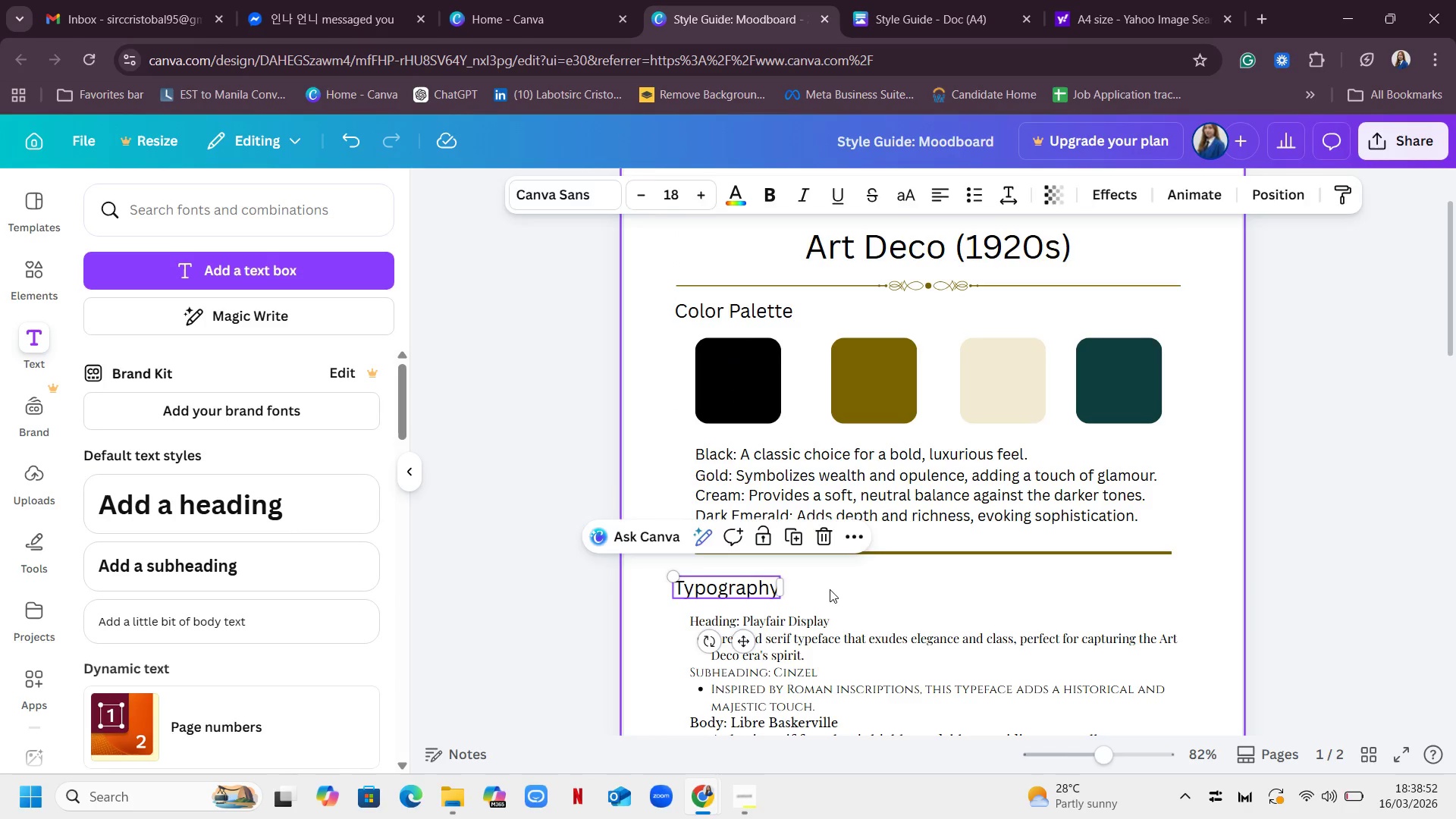 
left_click([830, 589])
 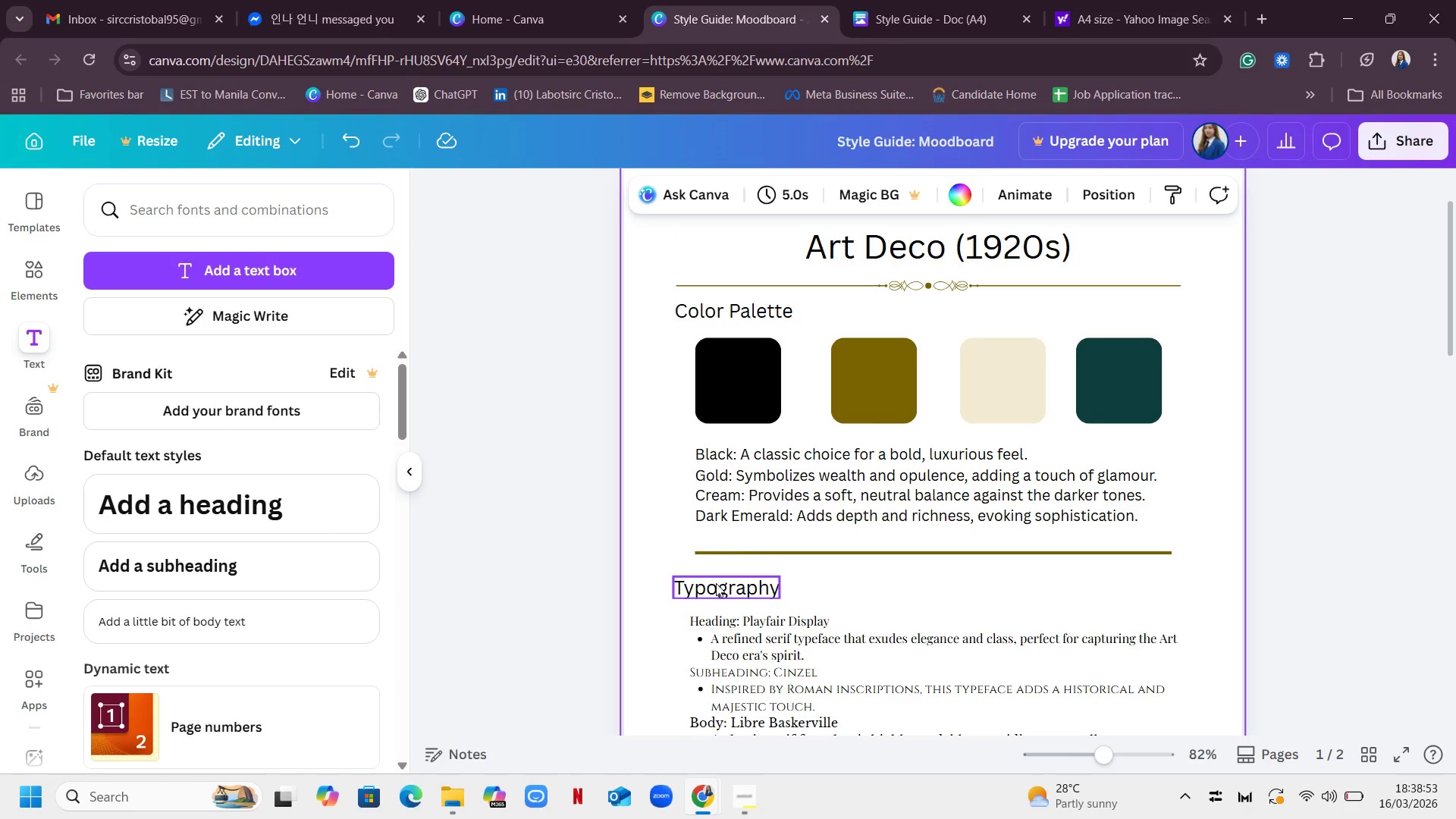 
left_click_drag(start_coordinate=[716, 587], to_coordinate=[717, 575])
 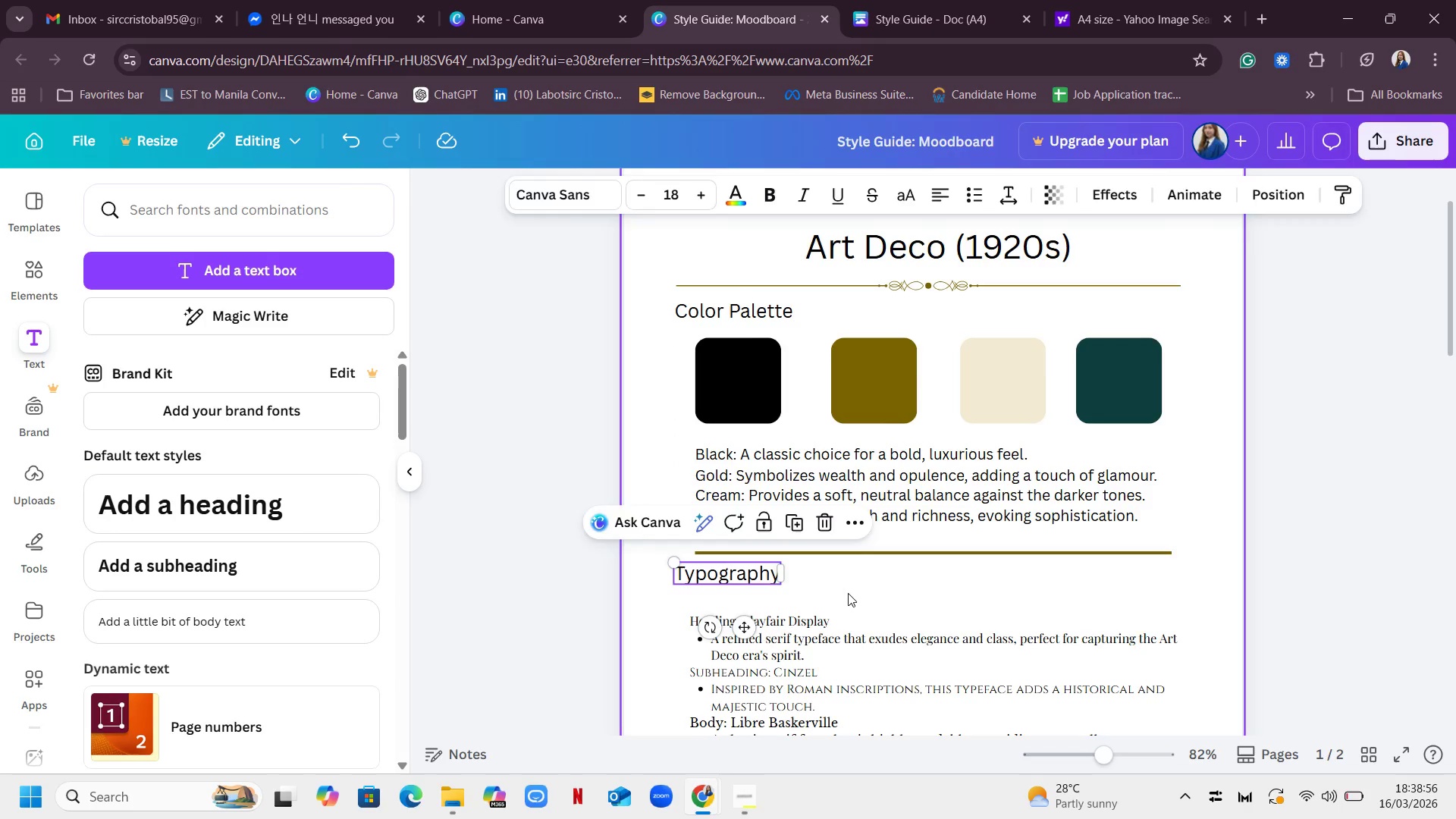 
left_click([848, 593])
 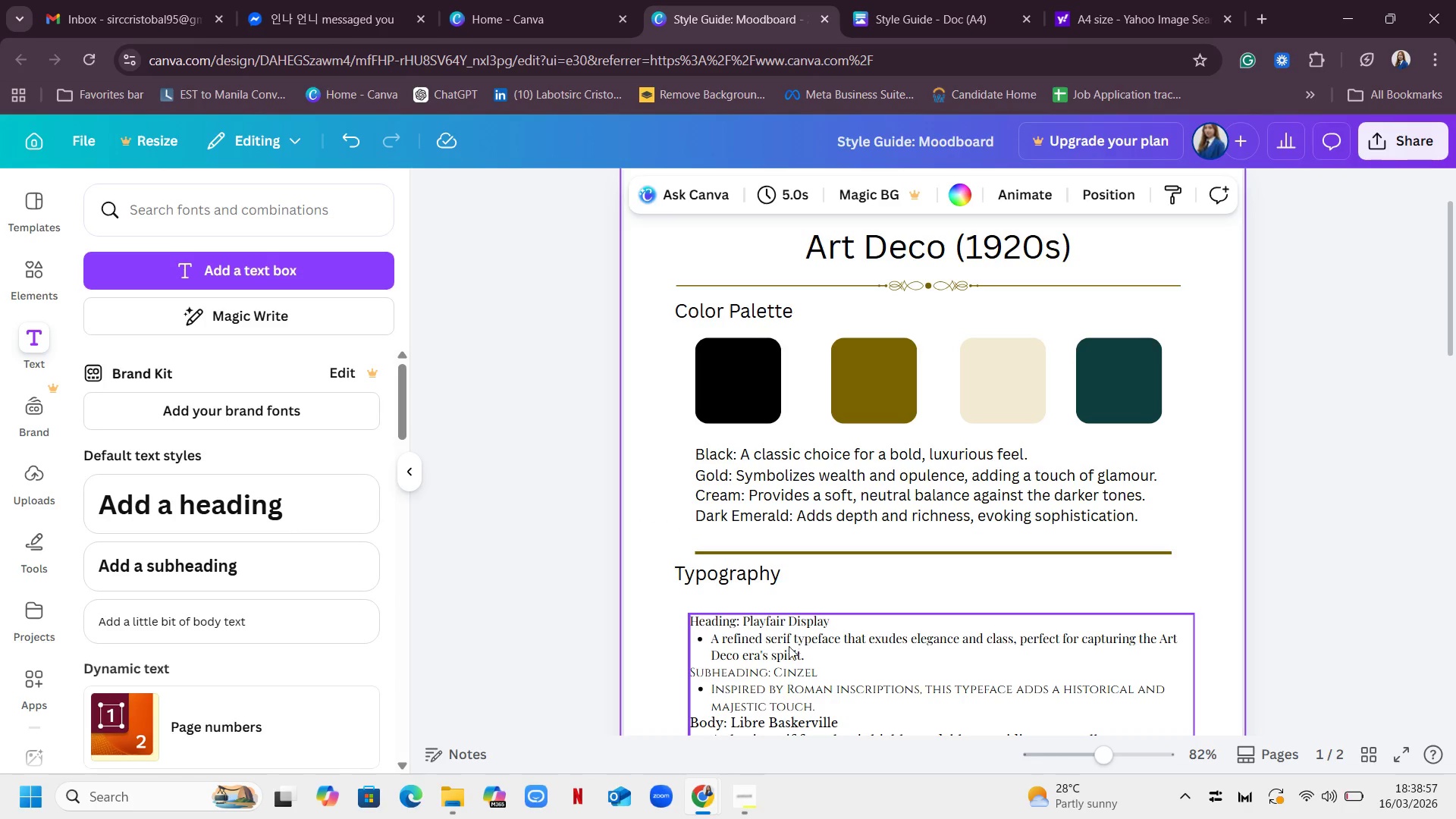 
scroll: coordinate [956, 569], scroll_direction: down, amount: 3.0
 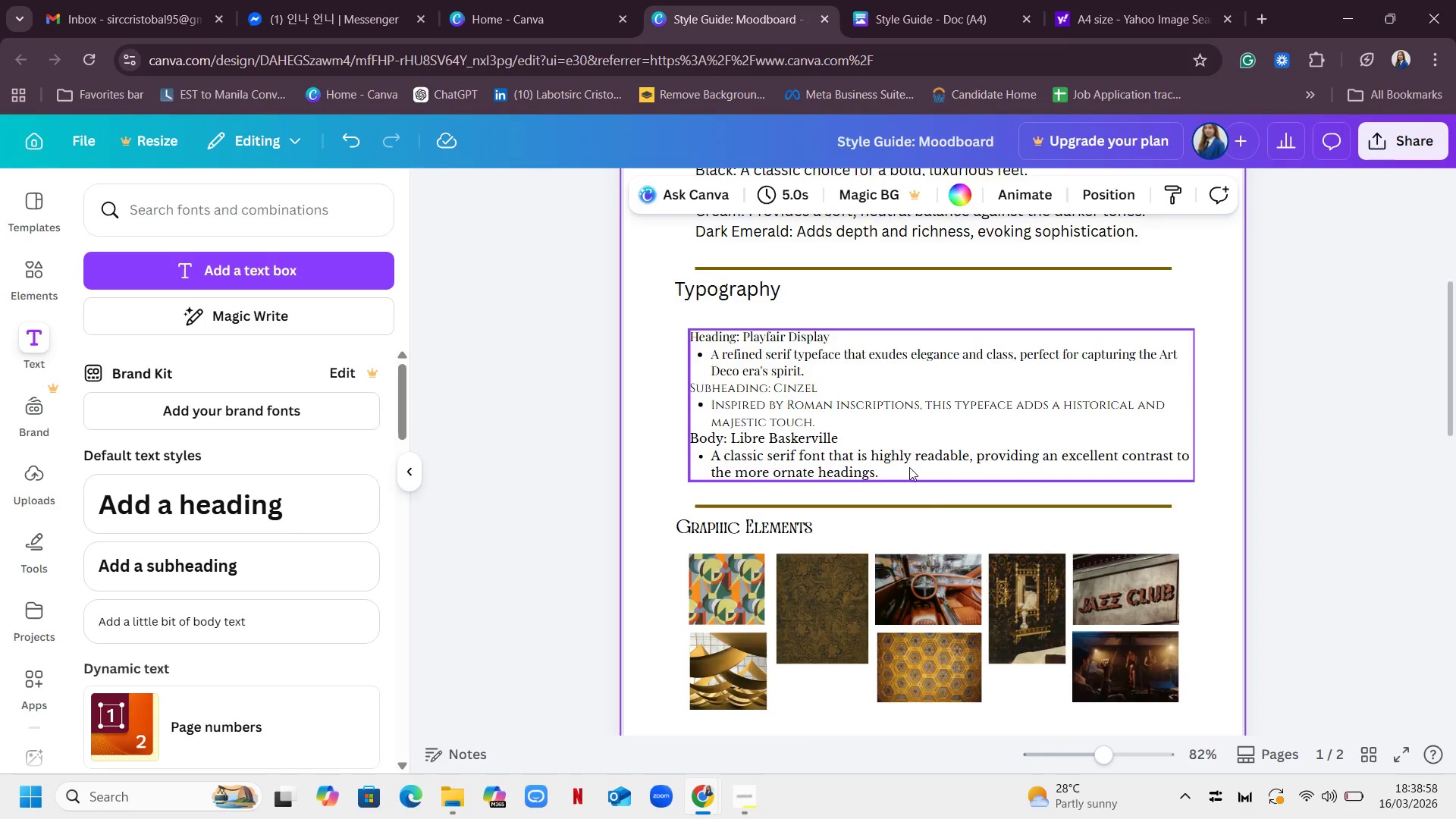 
scroll: coordinate [909, 467], scroll_direction: up, amount: 1.0
 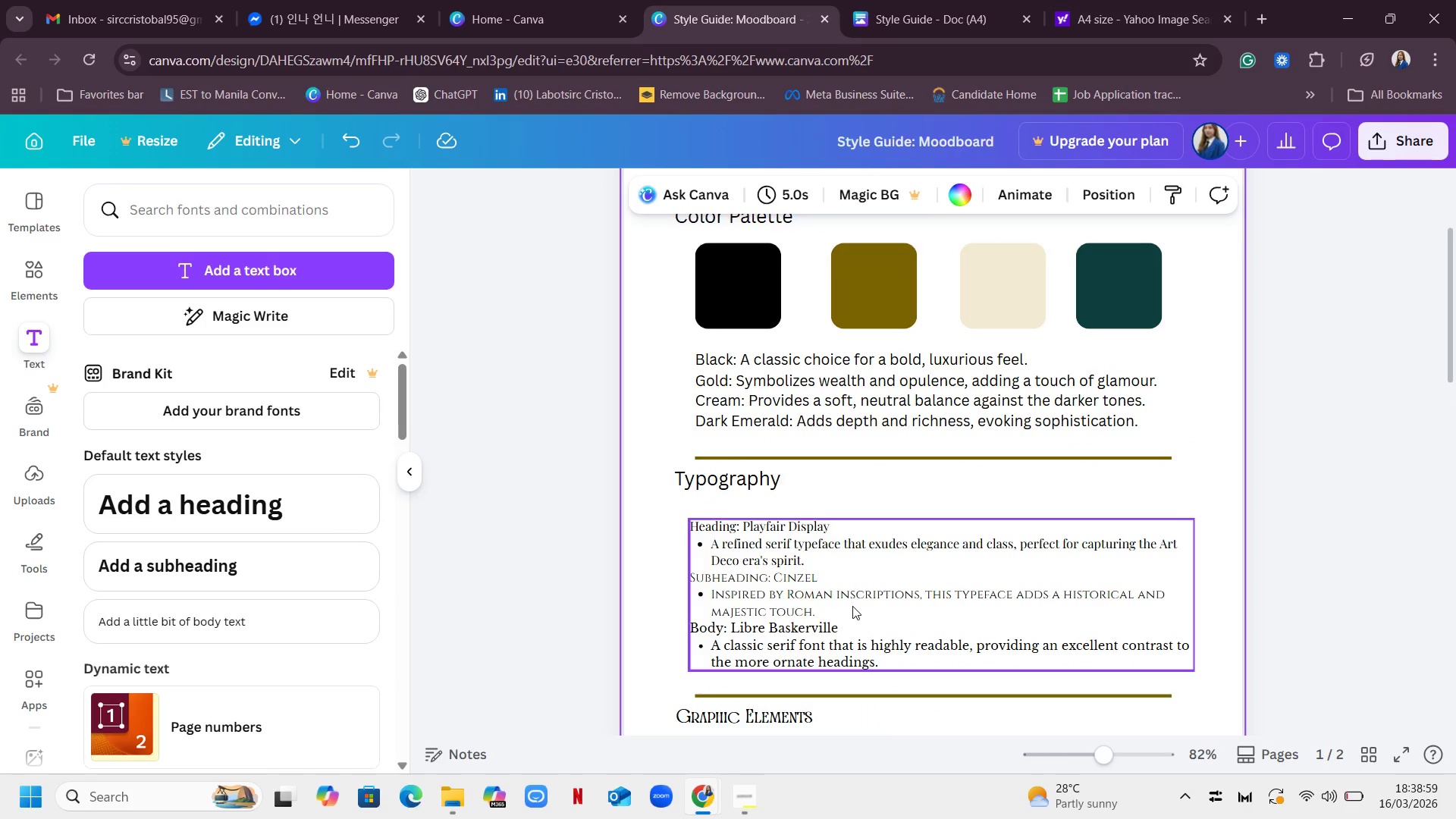 
left_click_drag(start_coordinate=[852, 606], to_coordinate=[859, 590])
 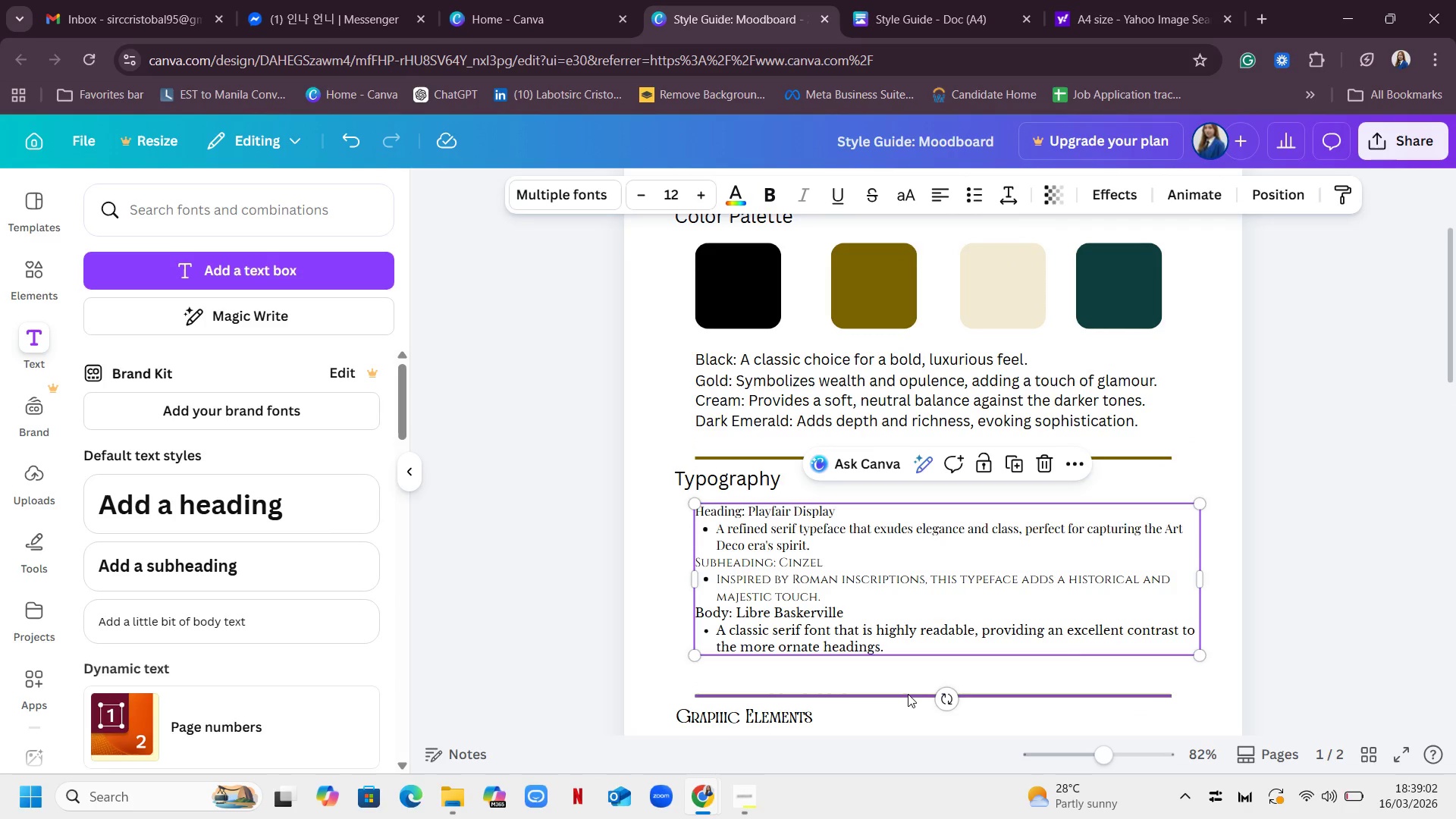 
left_click_drag(start_coordinate=[908, 694], to_coordinate=[906, 682])
 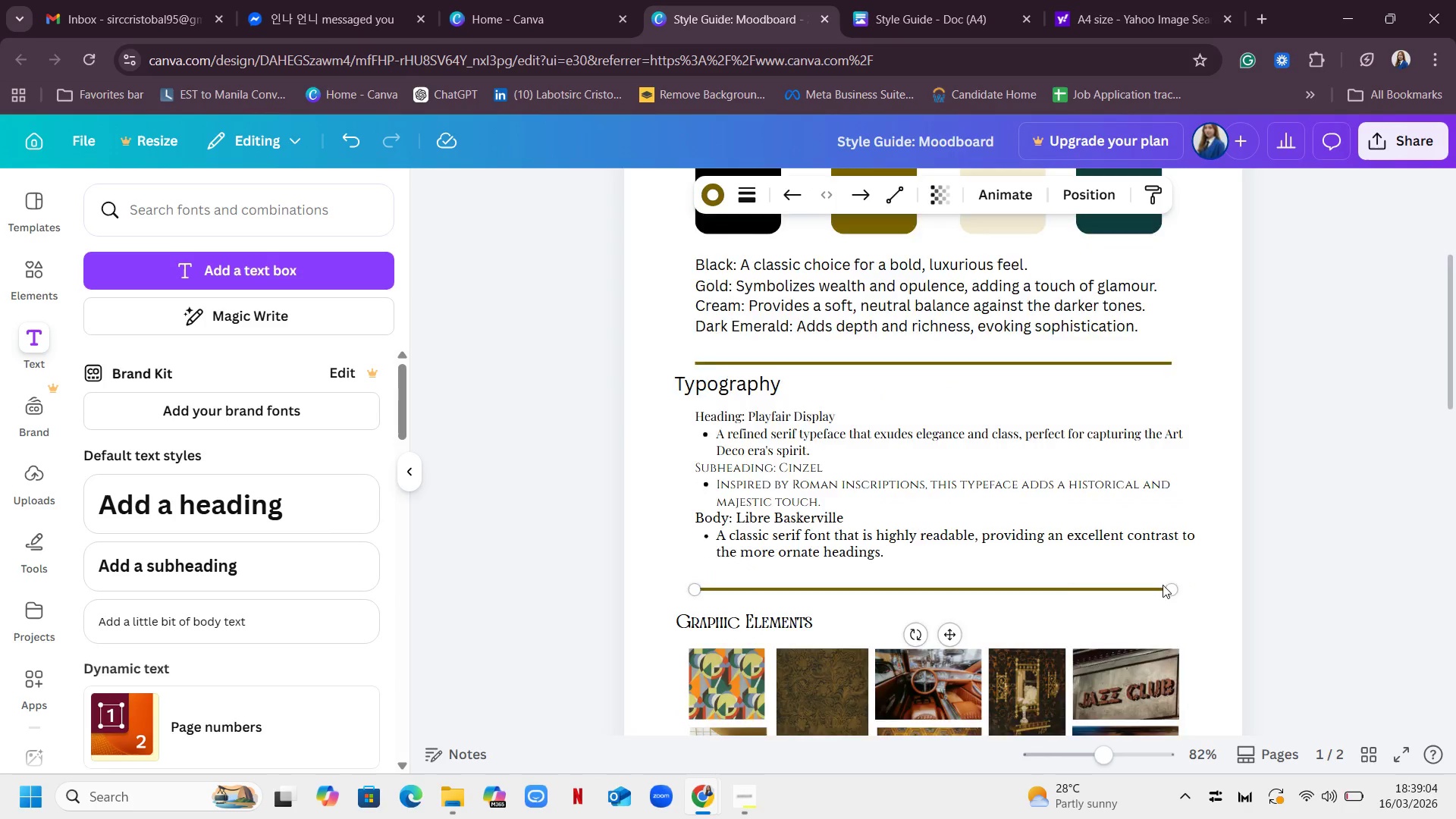 
scroll: coordinate [1163, 585], scroll_direction: down, amount: 2.0
 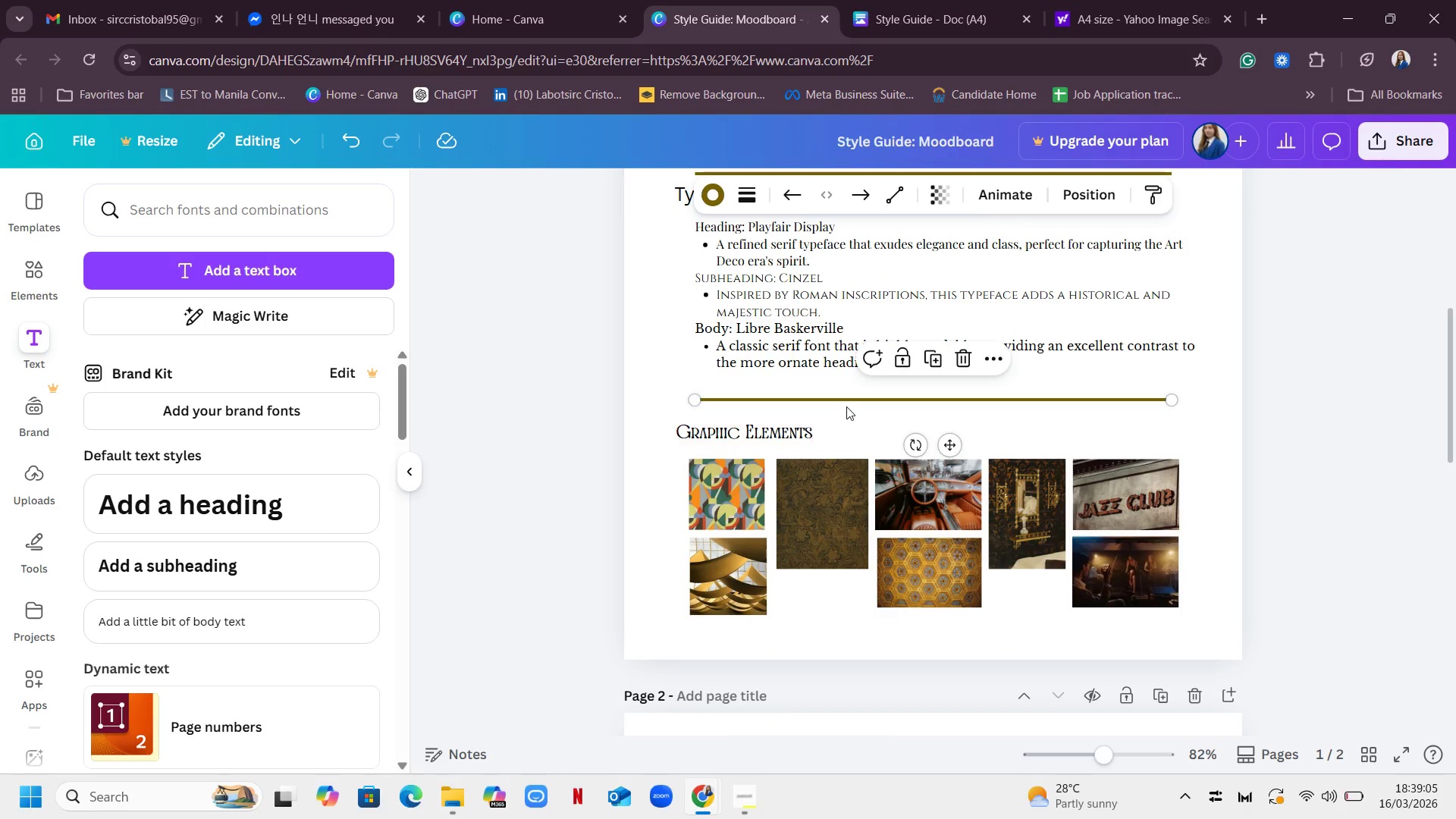 
scroll: coordinate [911, 425], scroll_direction: up, amount: 1.0
 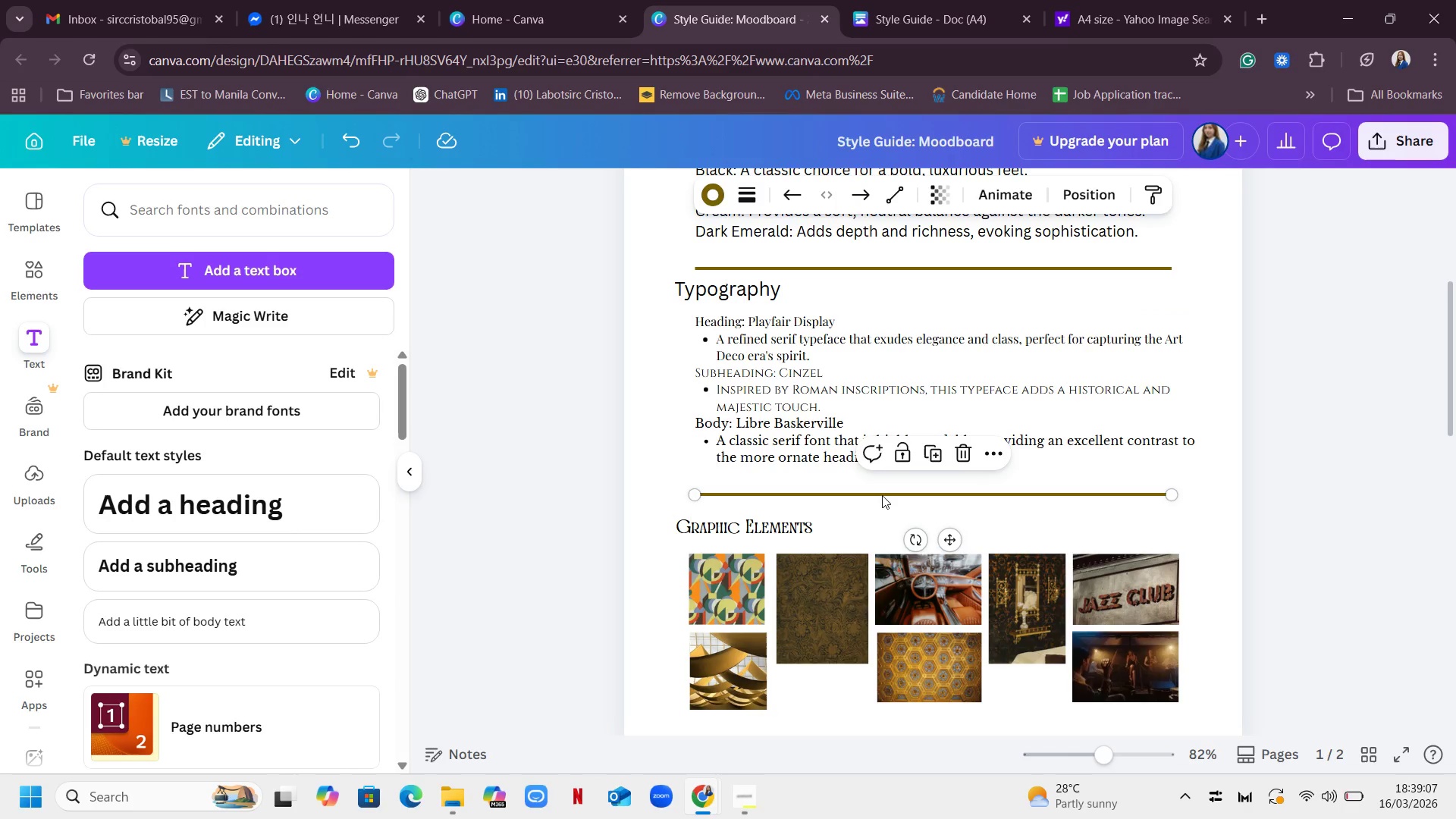 
left_click_drag(start_coordinate=[882, 495], to_coordinate=[881, 488])
 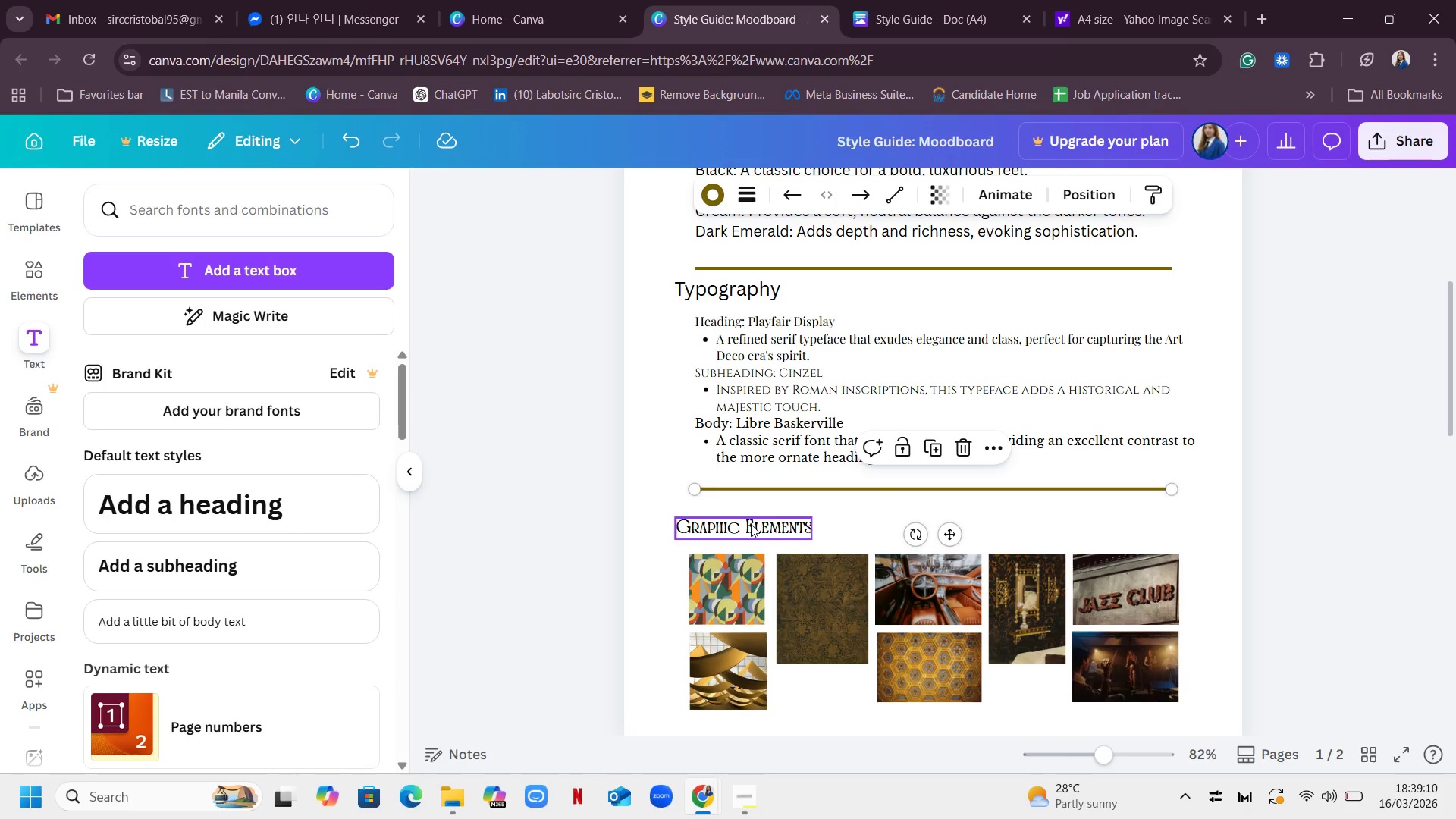 
left_click([751, 524])
 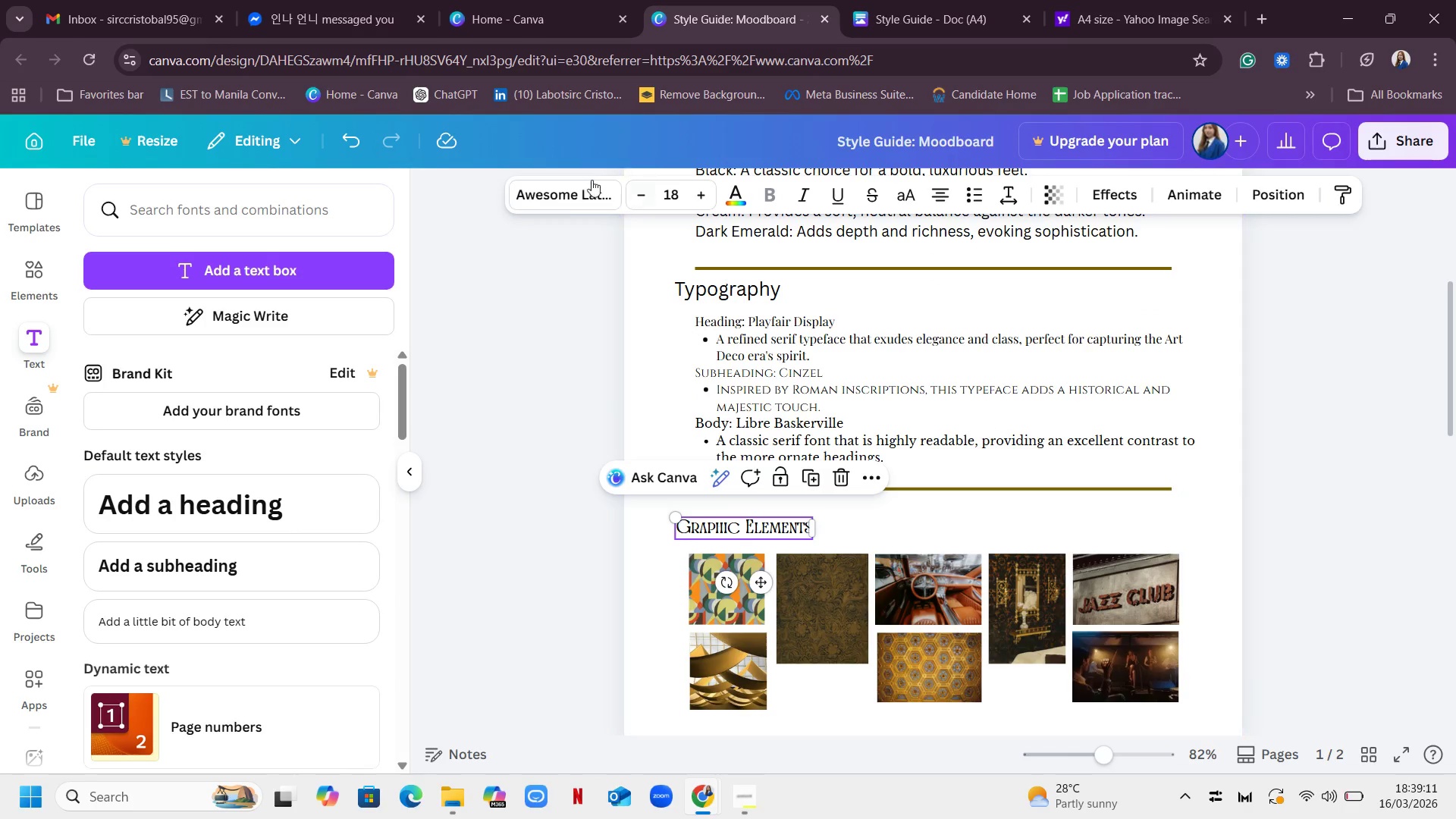 
left_click([552, 195])
 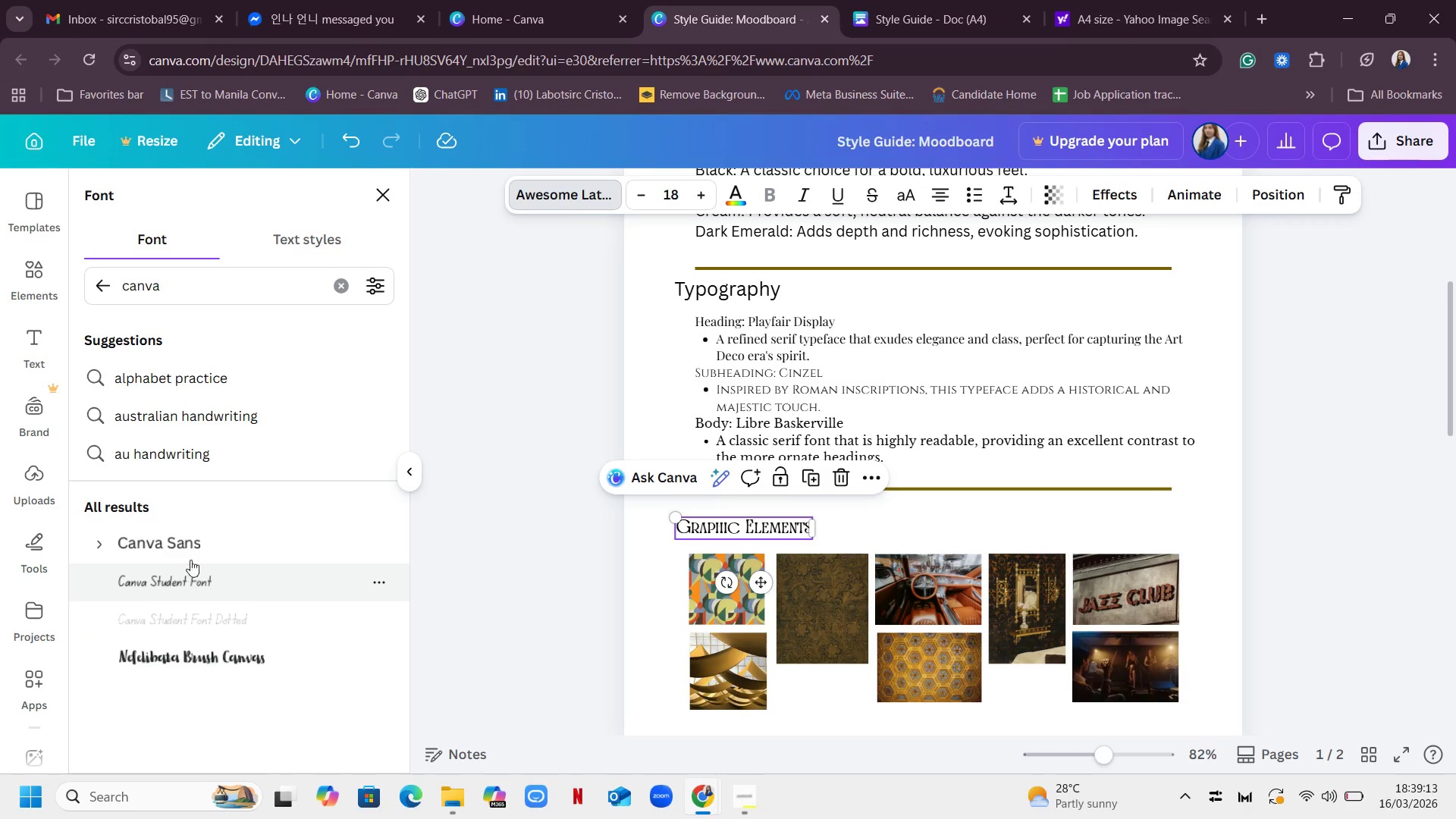 
left_click([190, 551])
 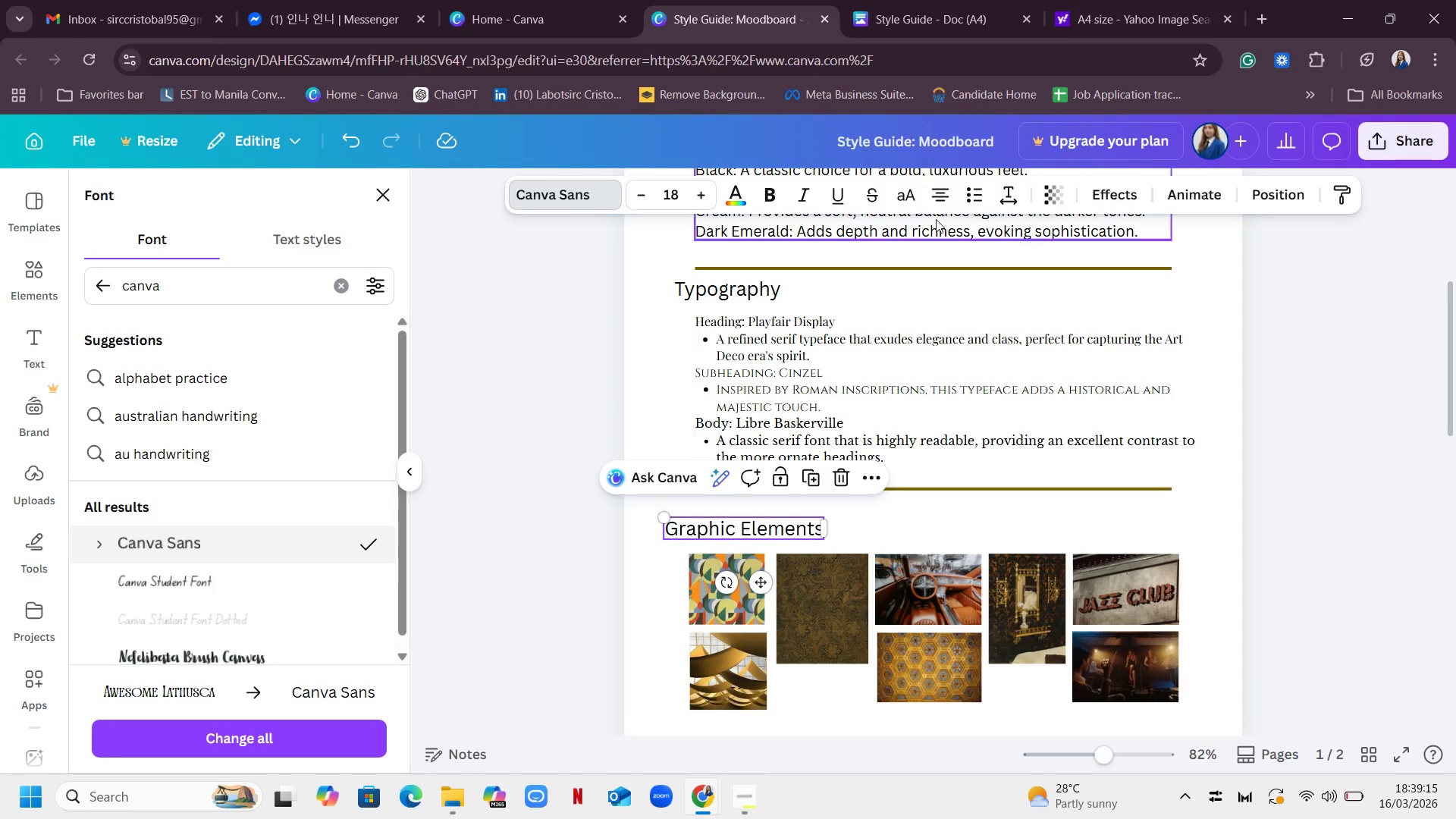 
left_click([937, 190])
 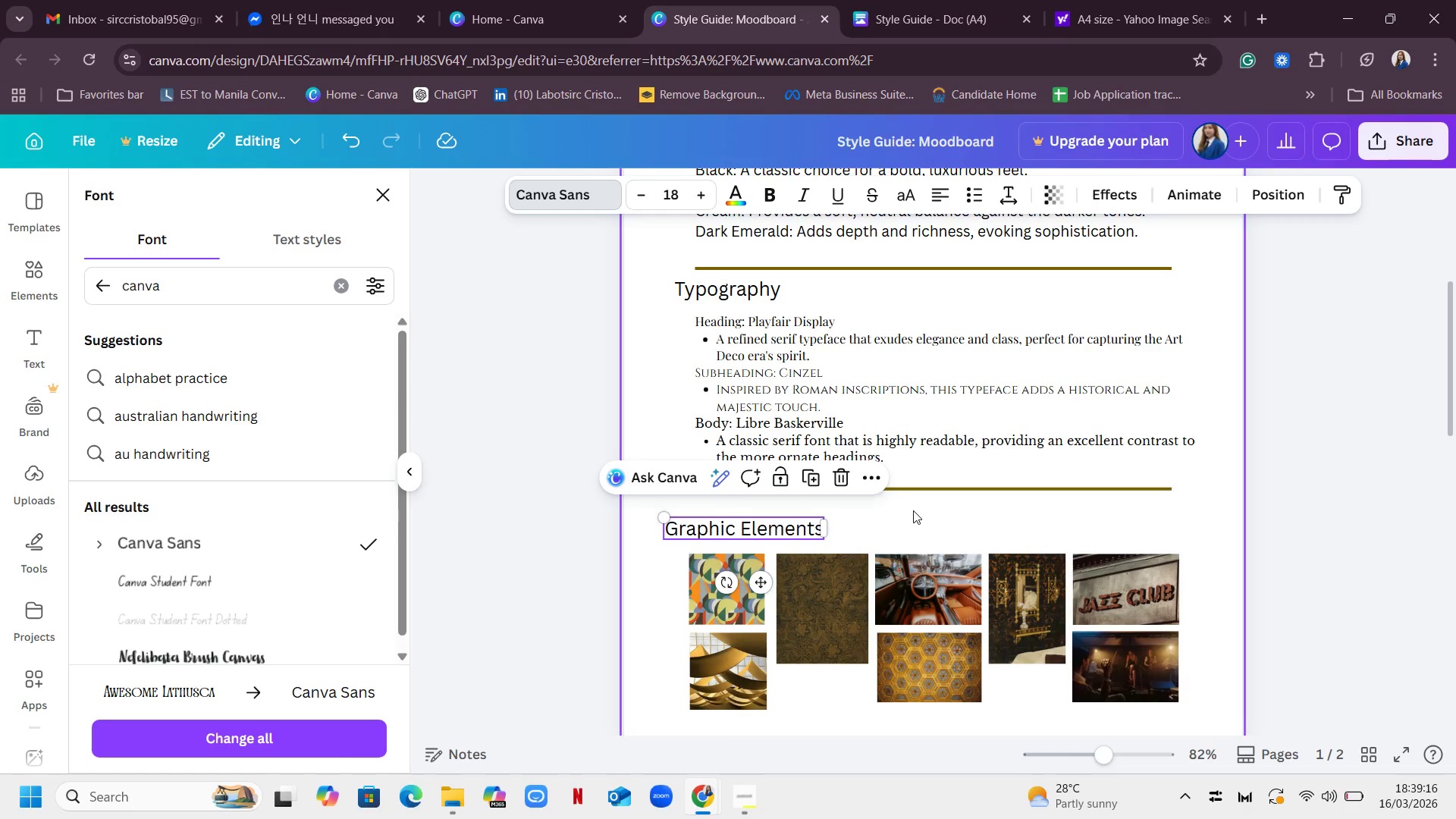 
left_click([913, 510])
 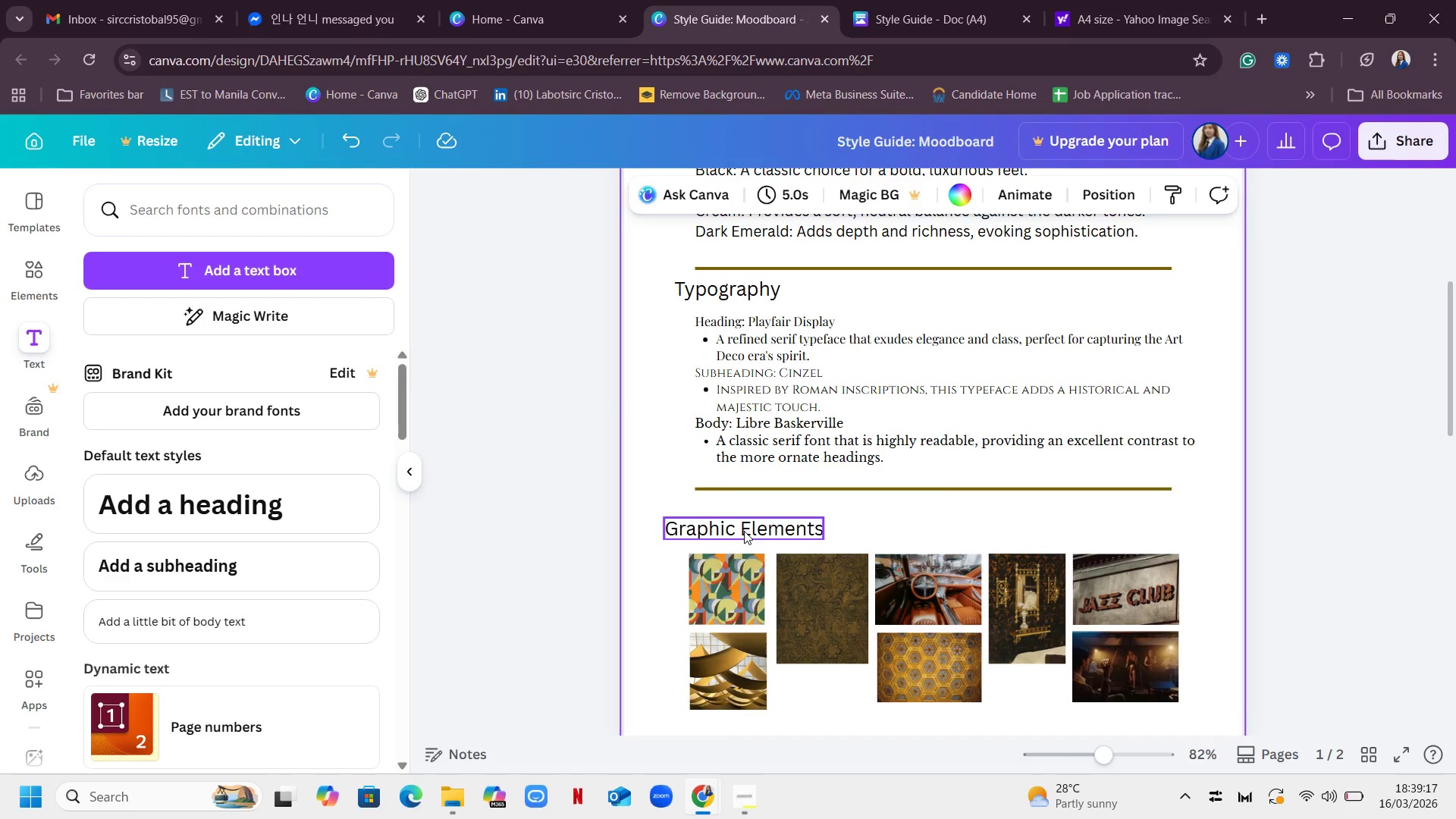 
left_click_drag(start_coordinate=[744, 531], to_coordinate=[755, 519])
 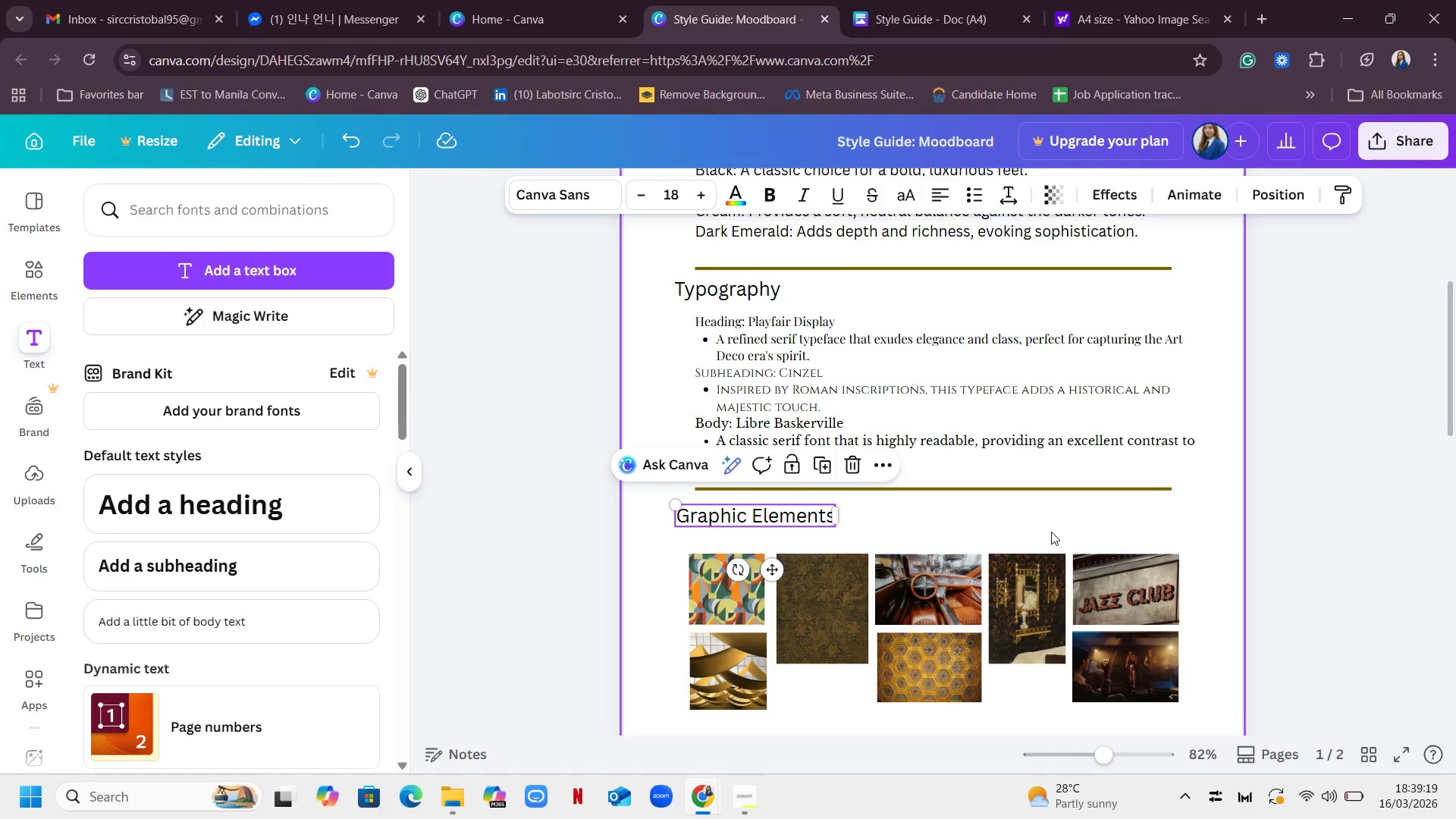 
scroll: coordinate [1051, 532], scroll_direction: up, amount: 3.0
 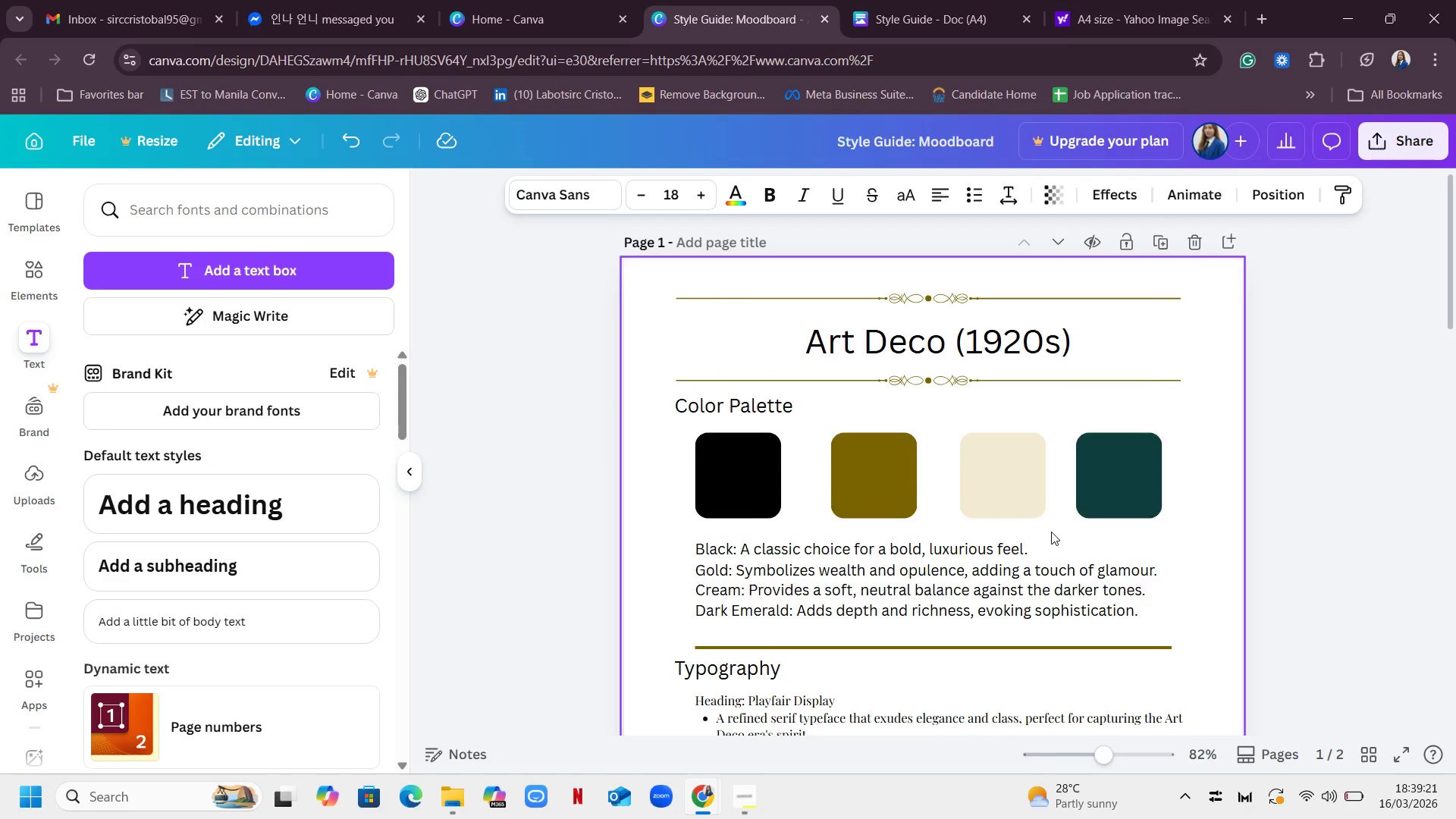 
scroll: coordinate [1051, 532], scroll_direction: down, amount: 1.0
 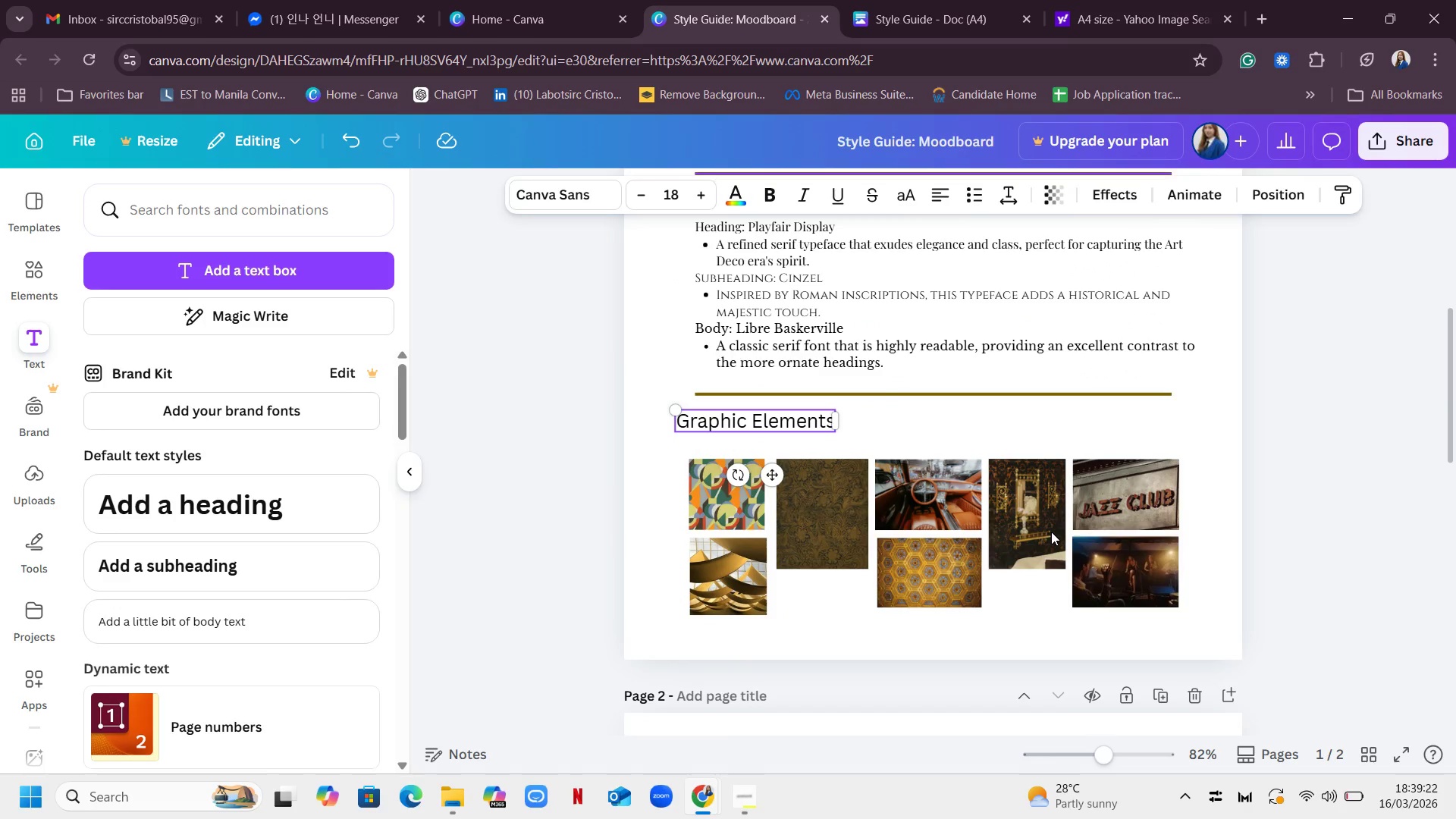 
scroll: coordinate [852, 447], scroll_direction: up, amount: 5.0
 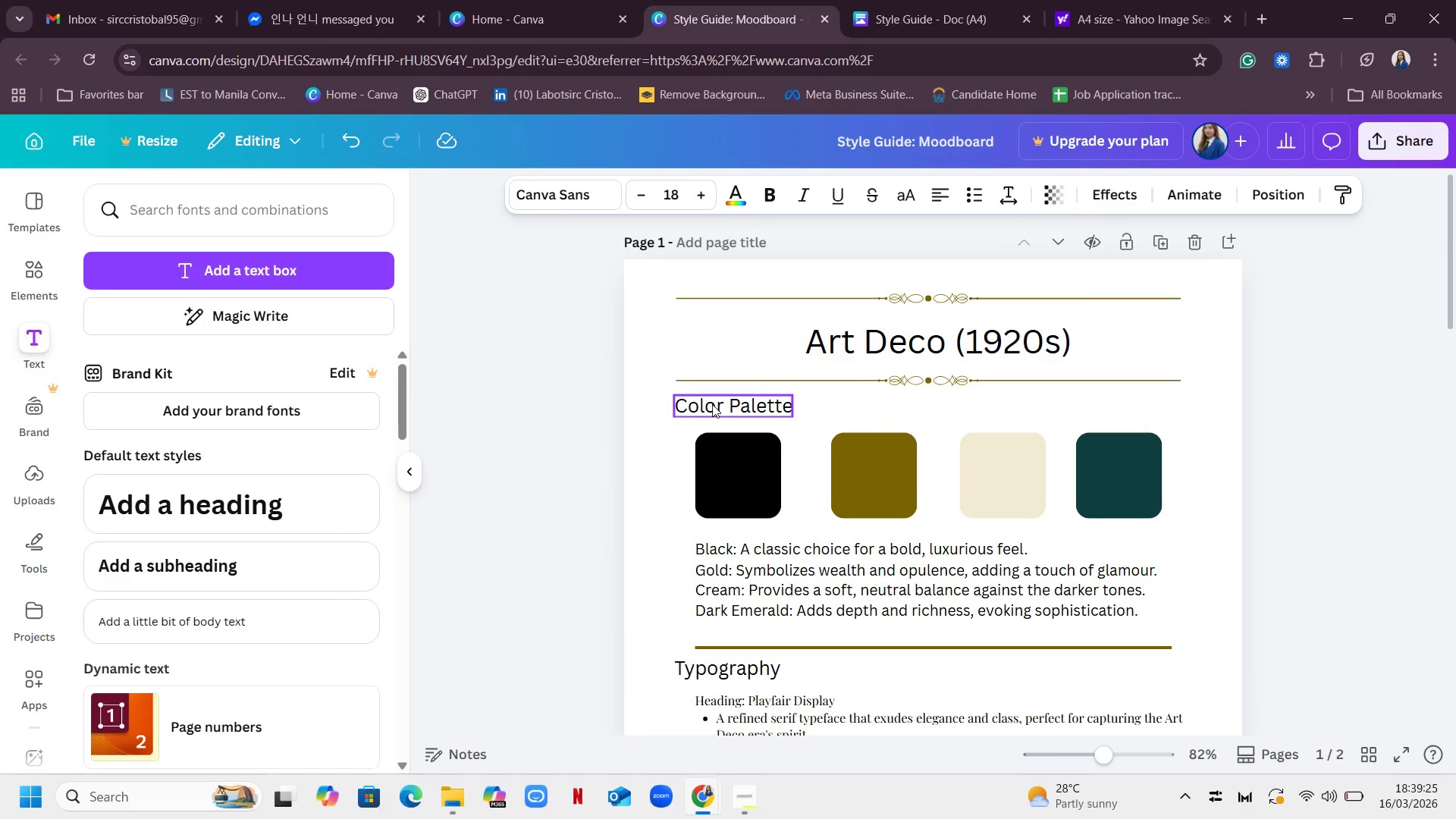 
double_click([713, 403])
 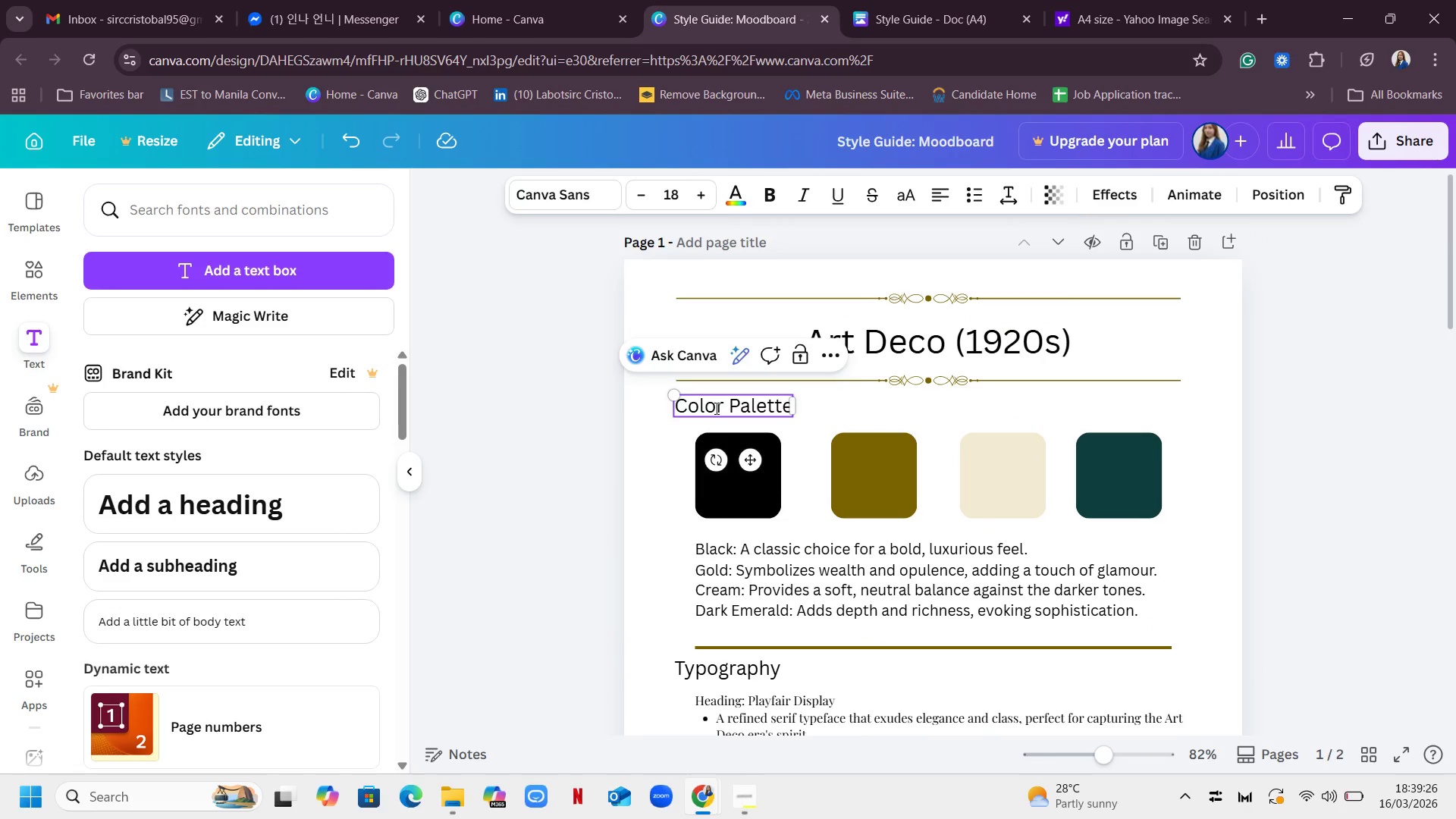 
key(U)
 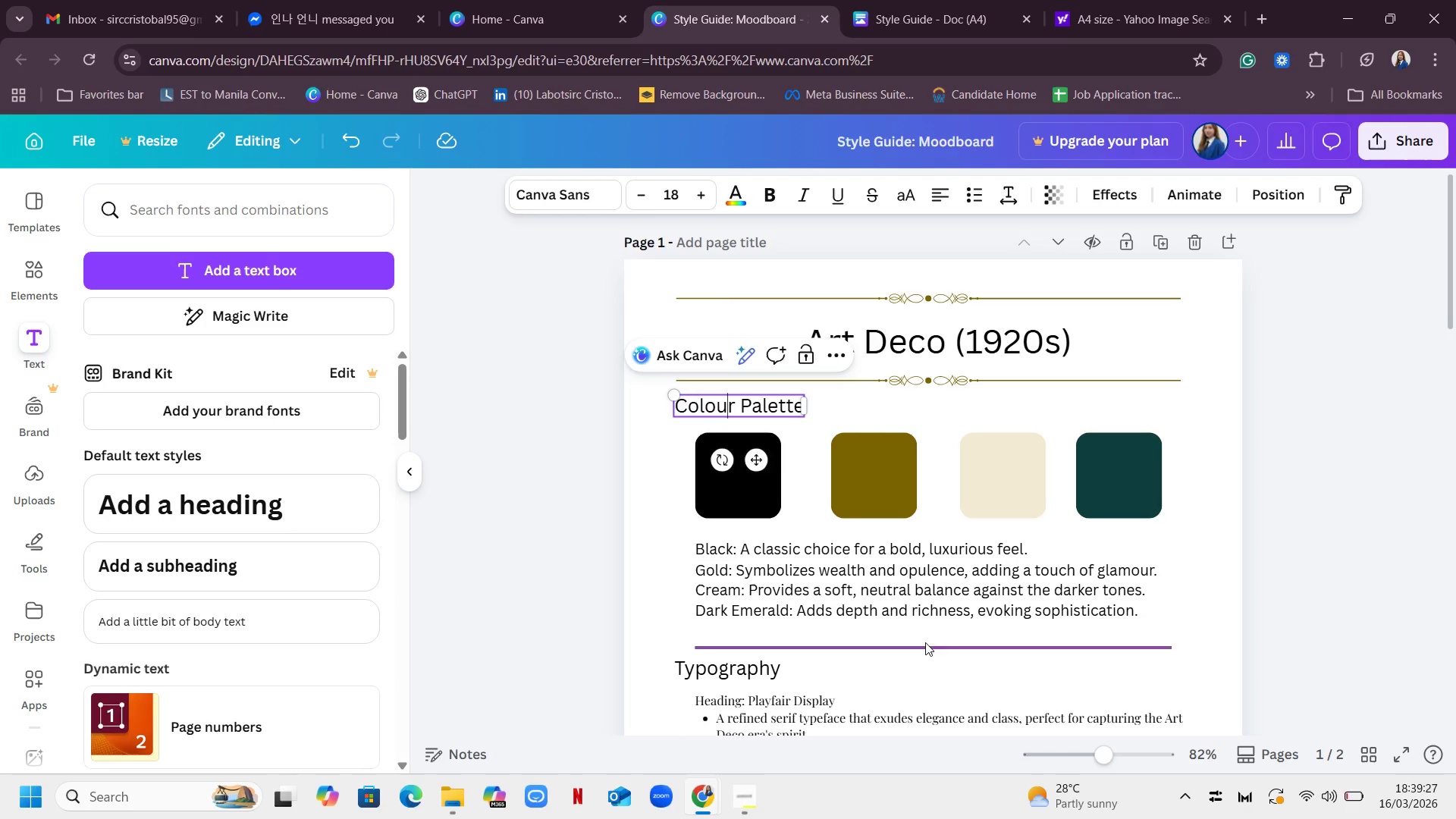 
left_click([929, 670])
 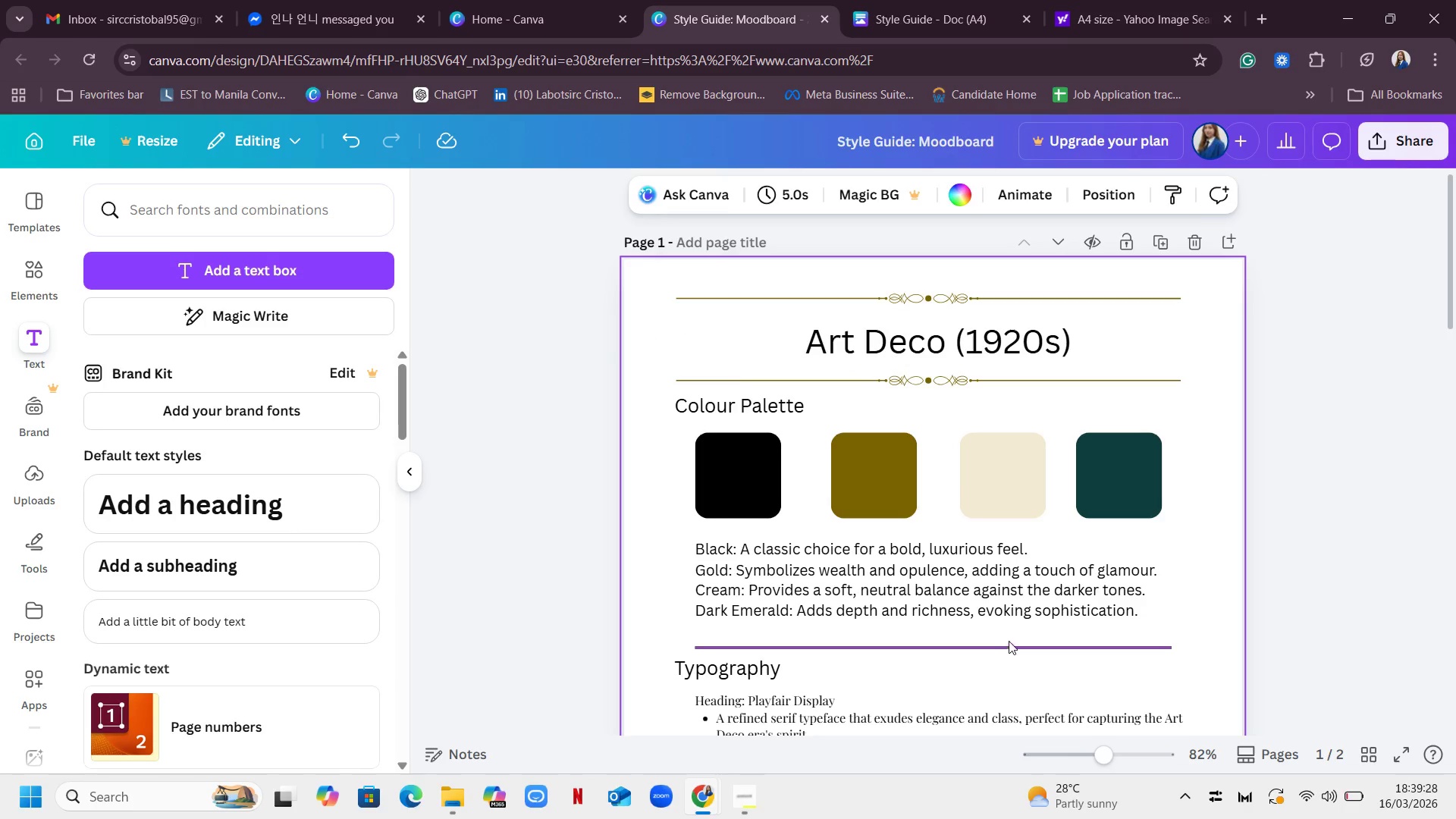 
scroll: coordinate [1009, 642], scroll_direction: down, amount: 2.0
 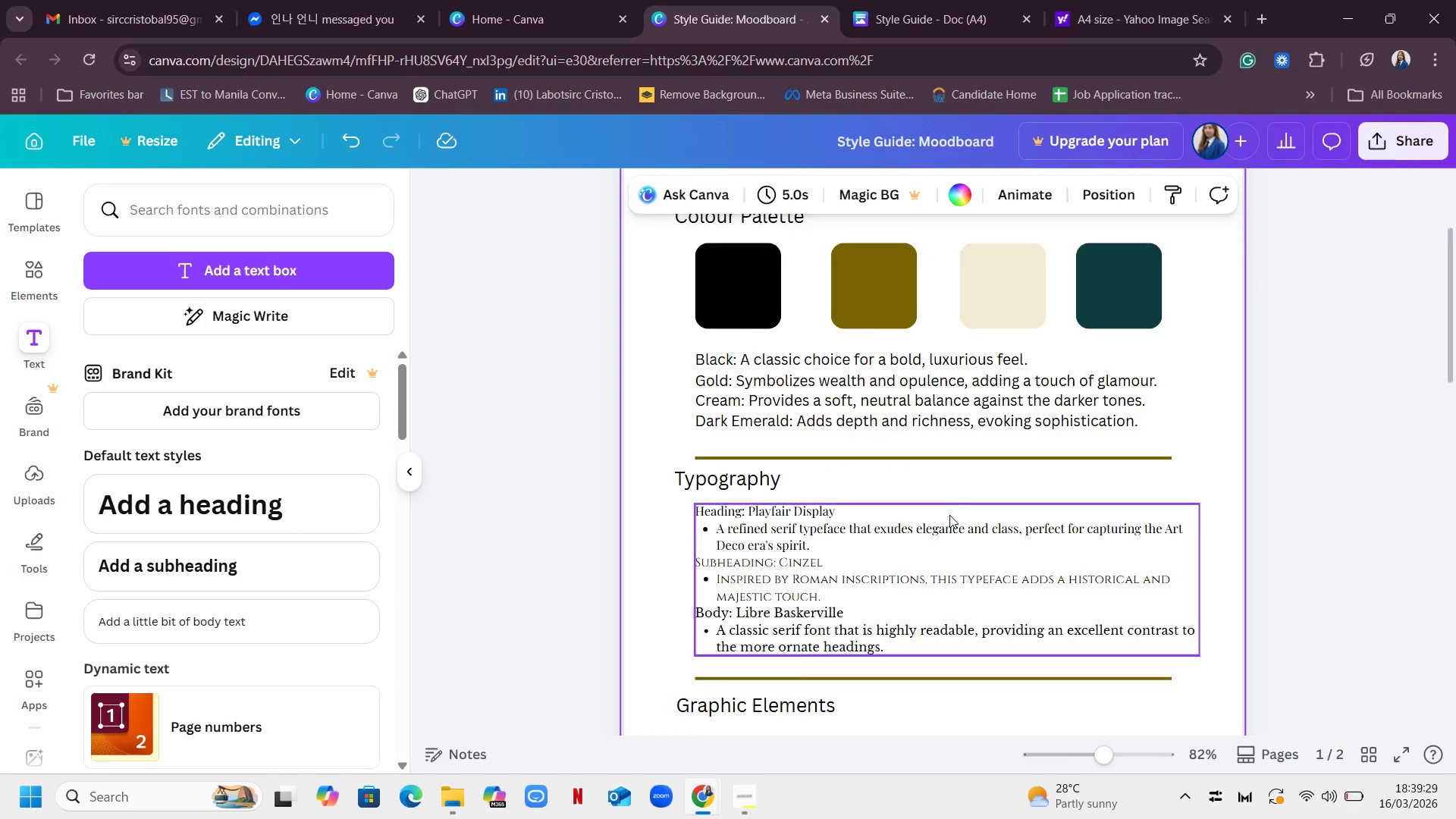 
scroll: coordinate [949, 515], scroll_direction: up, amount: 2.0
 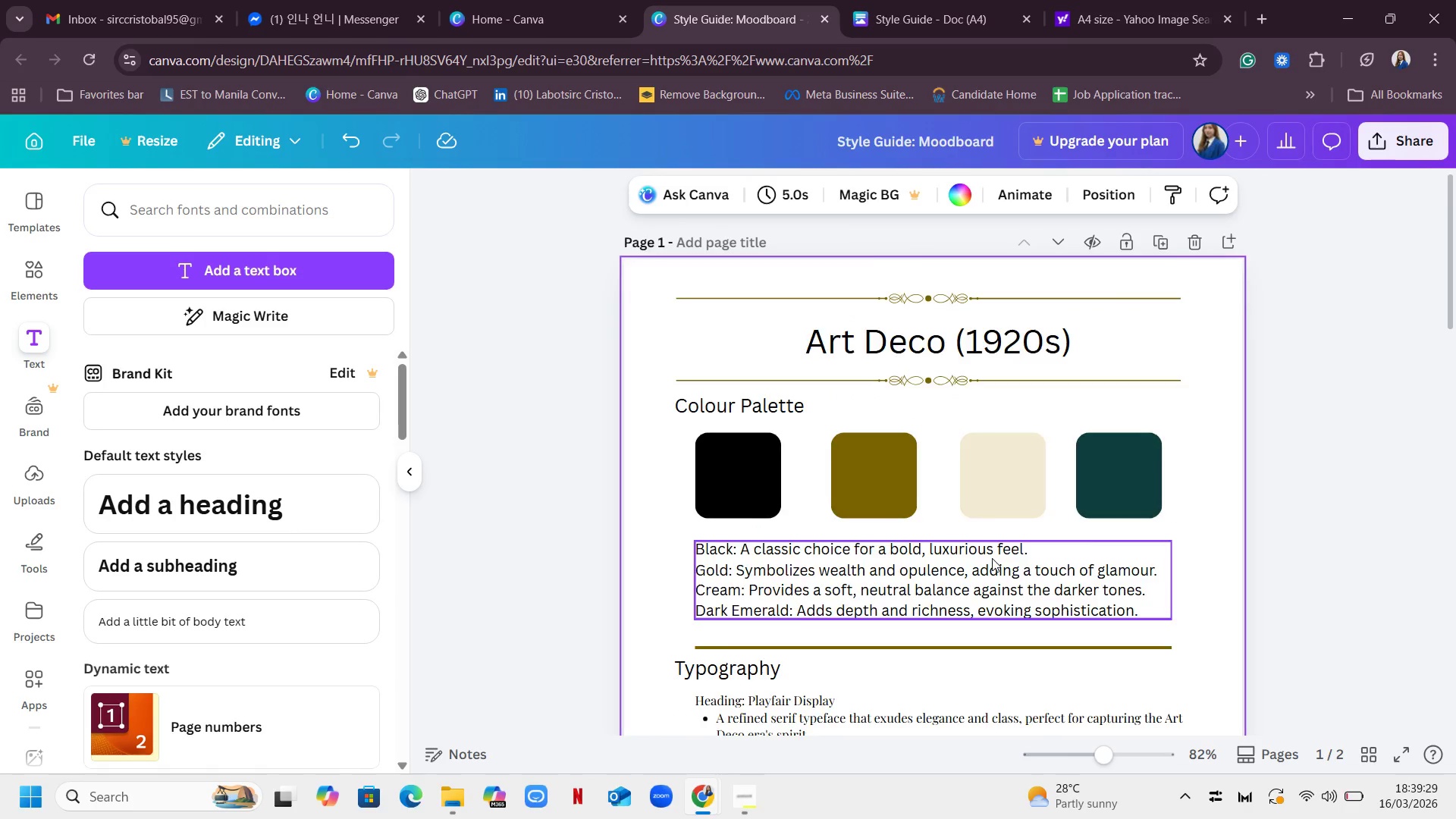 
scroll: coordinate [992, 558], scroll_direction: down, amount: 2.0
 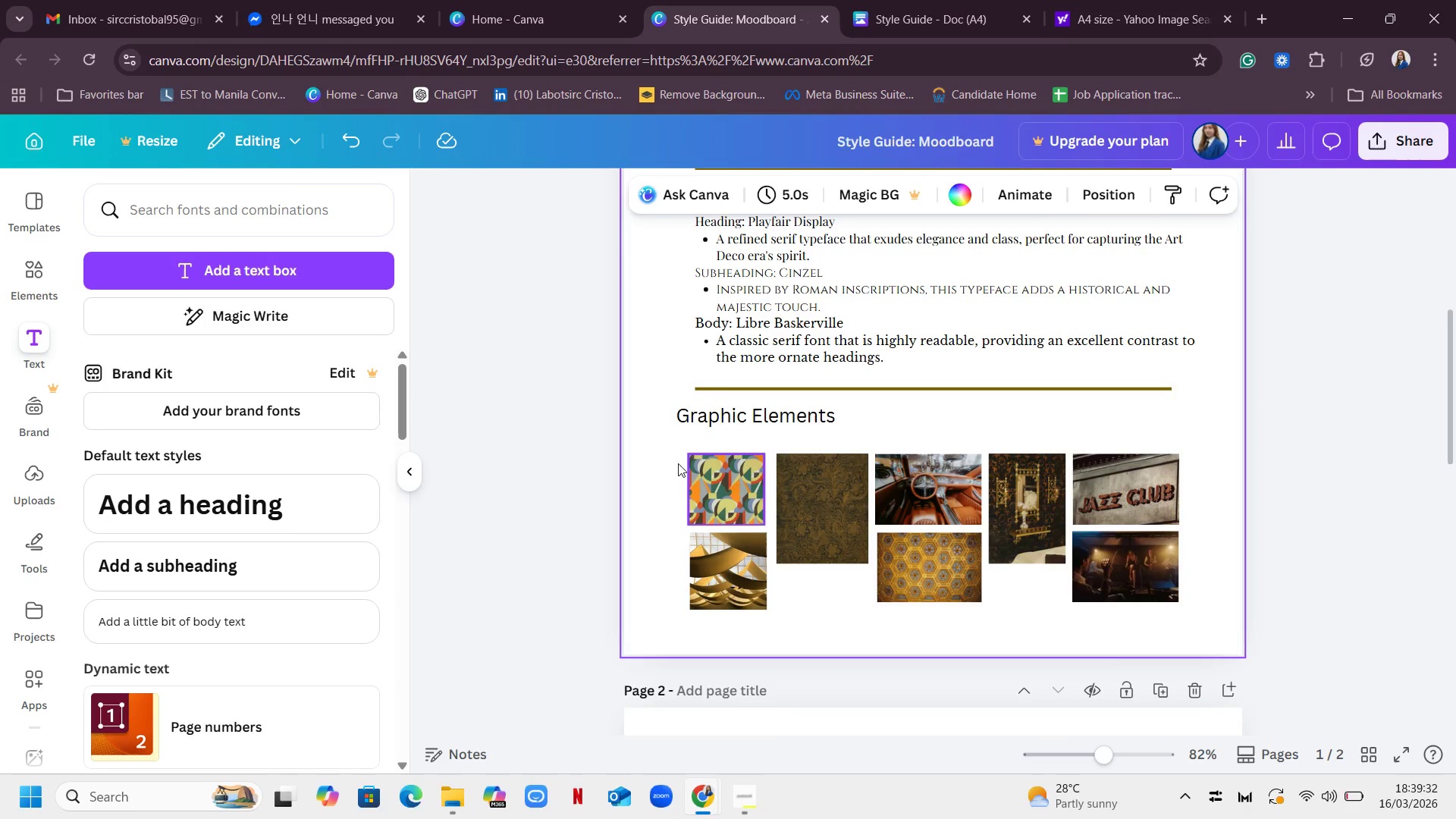 
left_click_drag(start_coordinate=[717, 493], to_coordinate=[716, 480])
 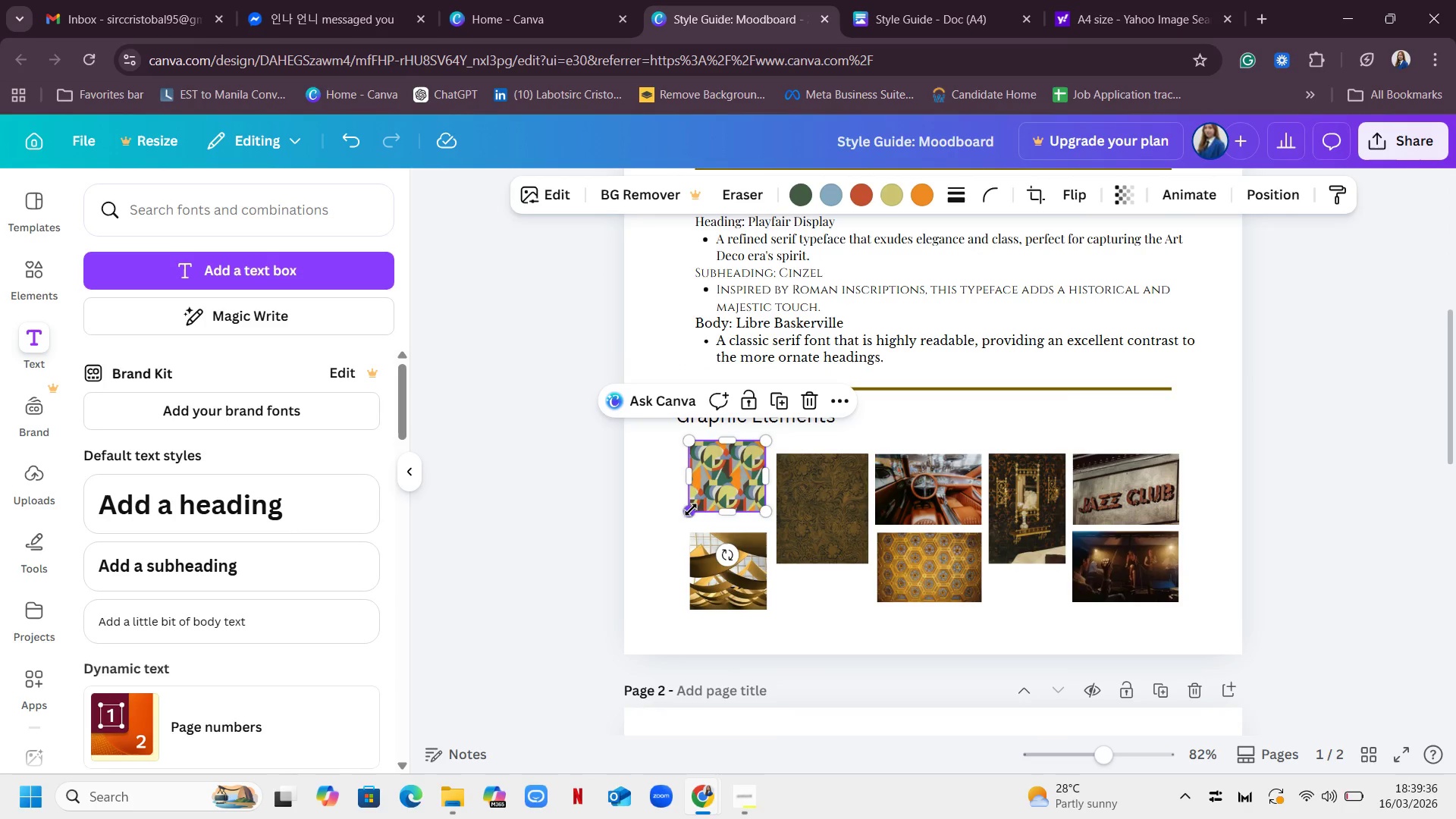 
left_click_drag(start_coordinate=[691, 510], to_coordinate=[680, 523])
 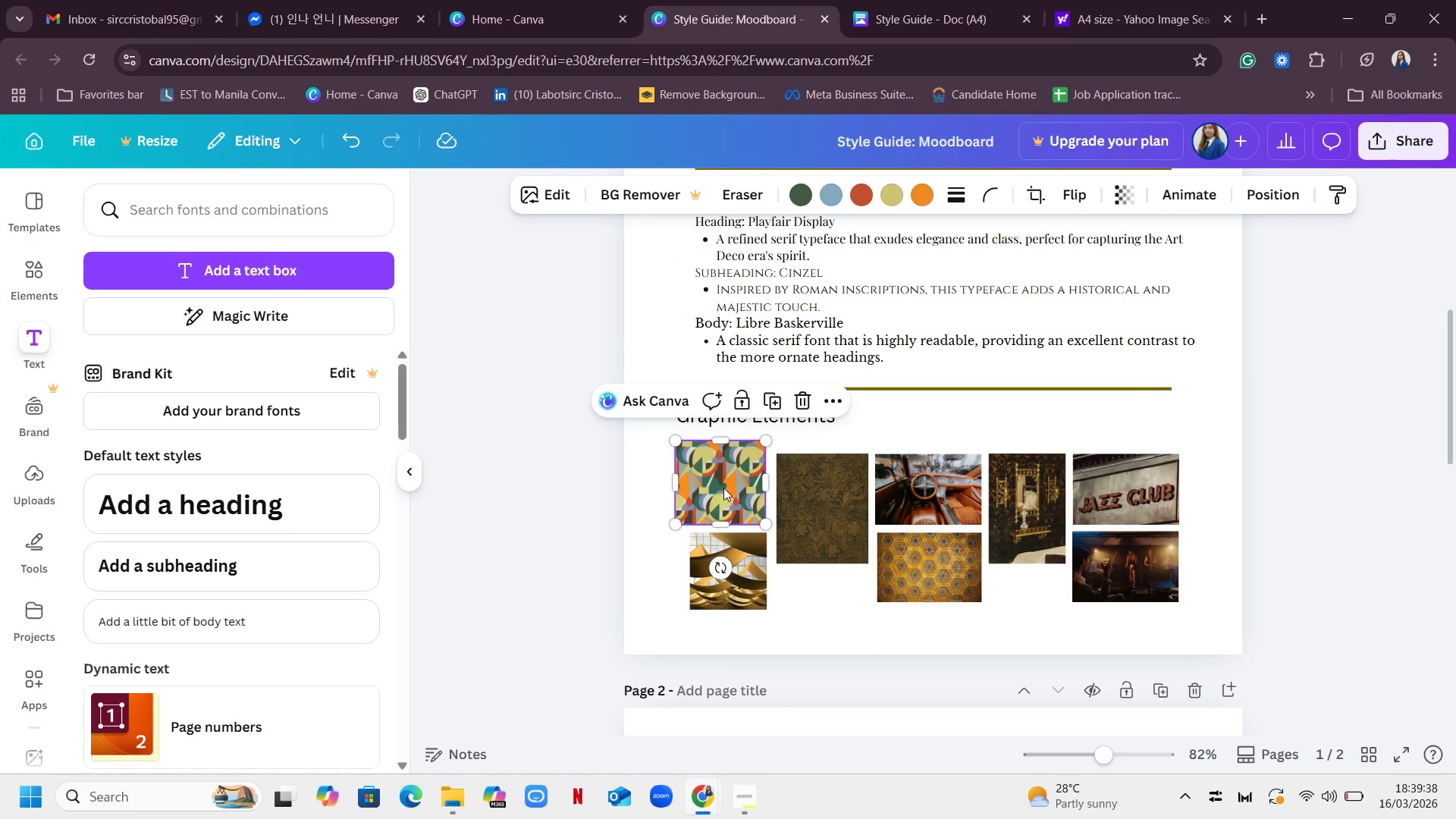 
left_click_drag(start_coordinate=[723, 488], to_coordinate=[726, 482])
 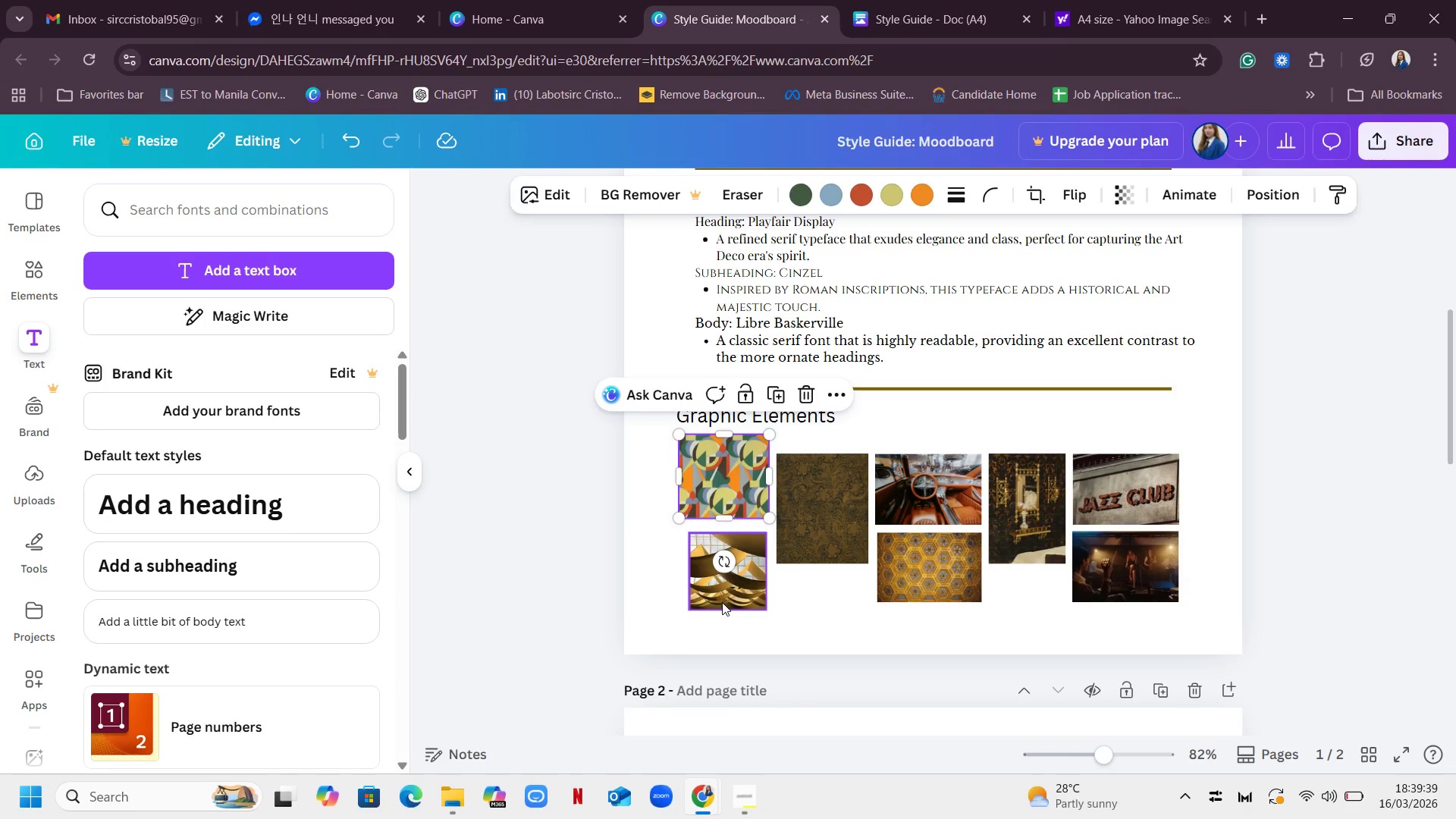 
left_click([722, 602])
 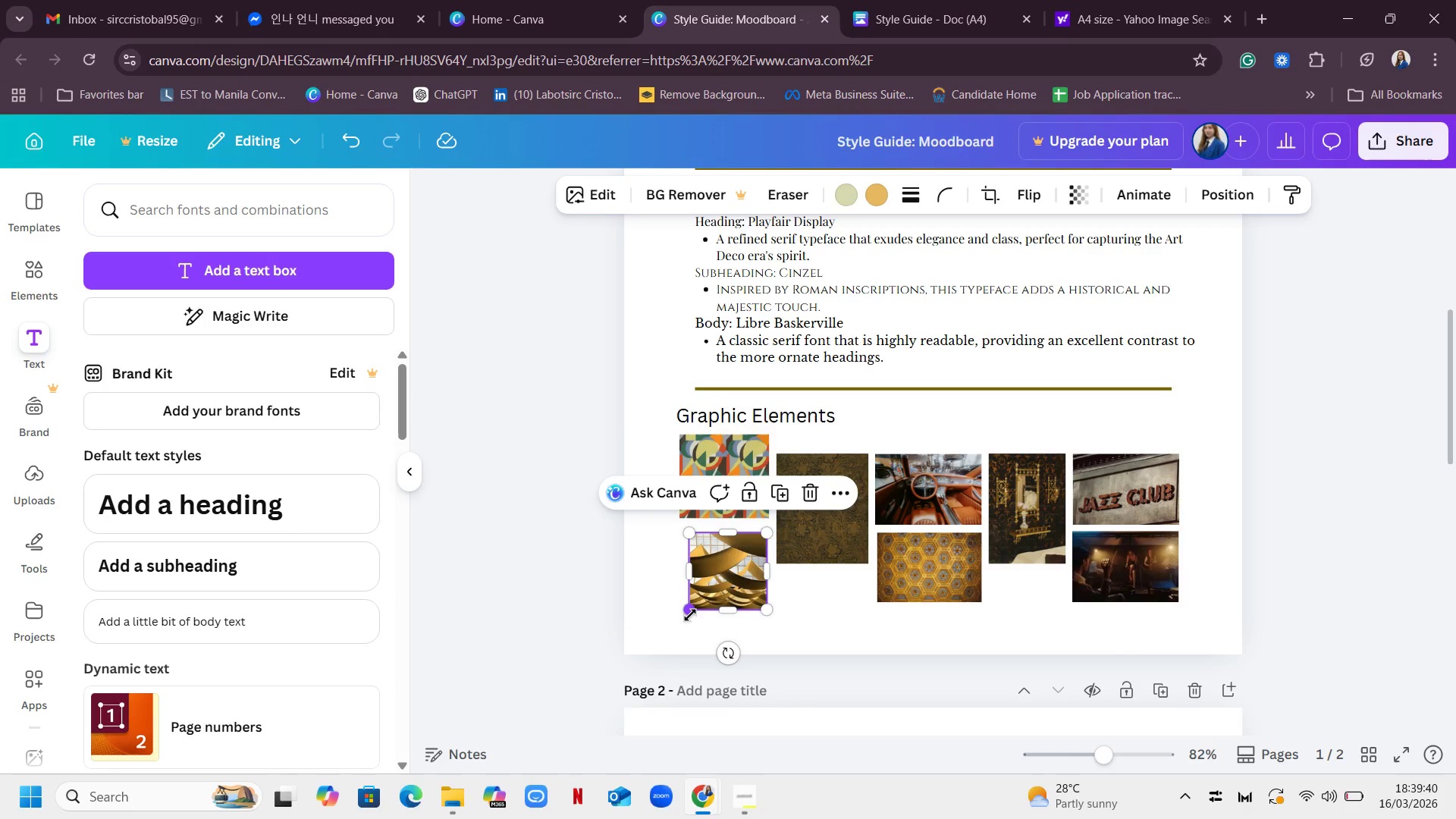 
left_click_drag(start_coordinate=[690, 614], to_coordinate=[673, 627])
 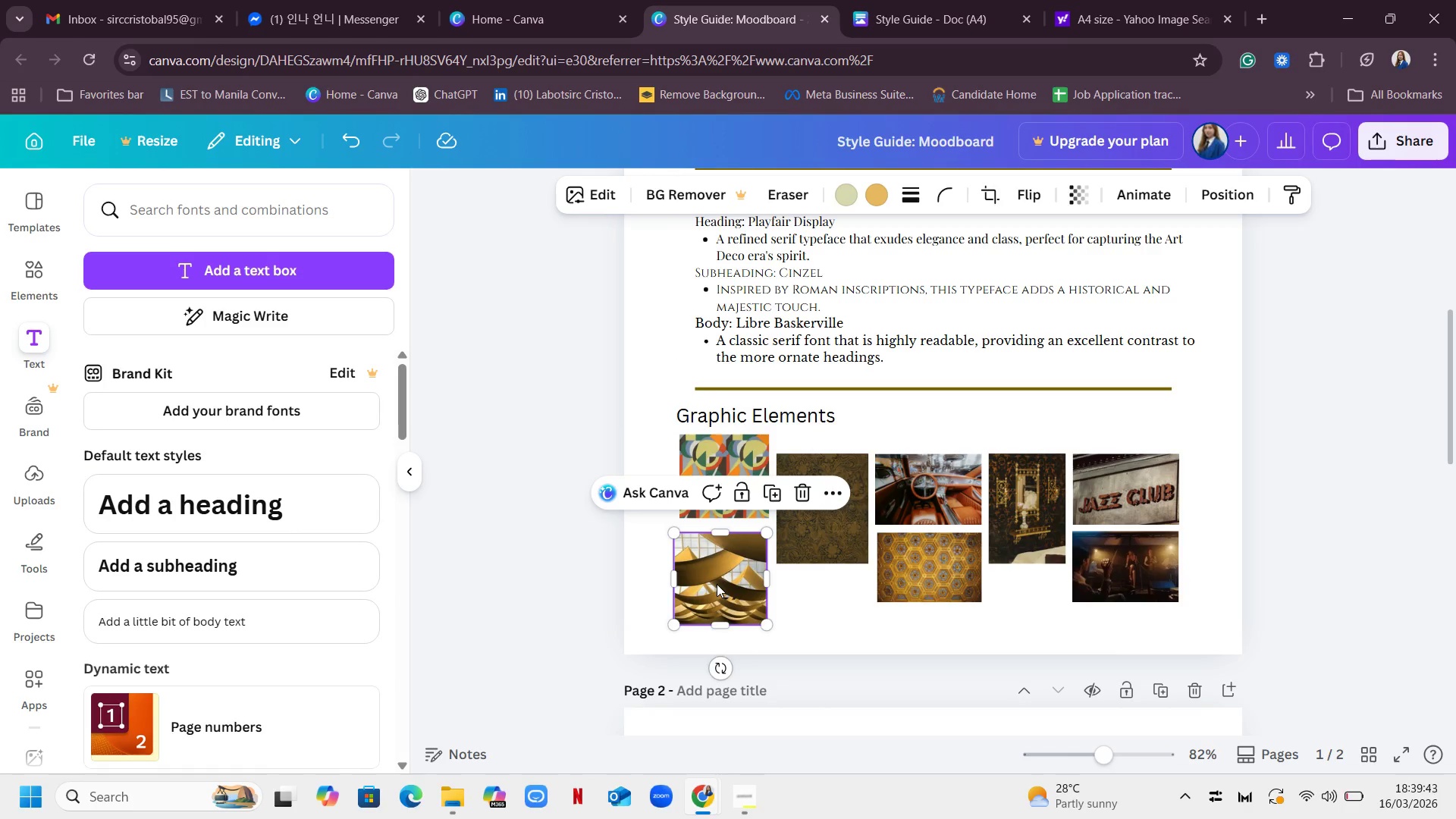 
left_click_drag(start_coordinate=[717, 584], to_coordinate=[721, 576])
 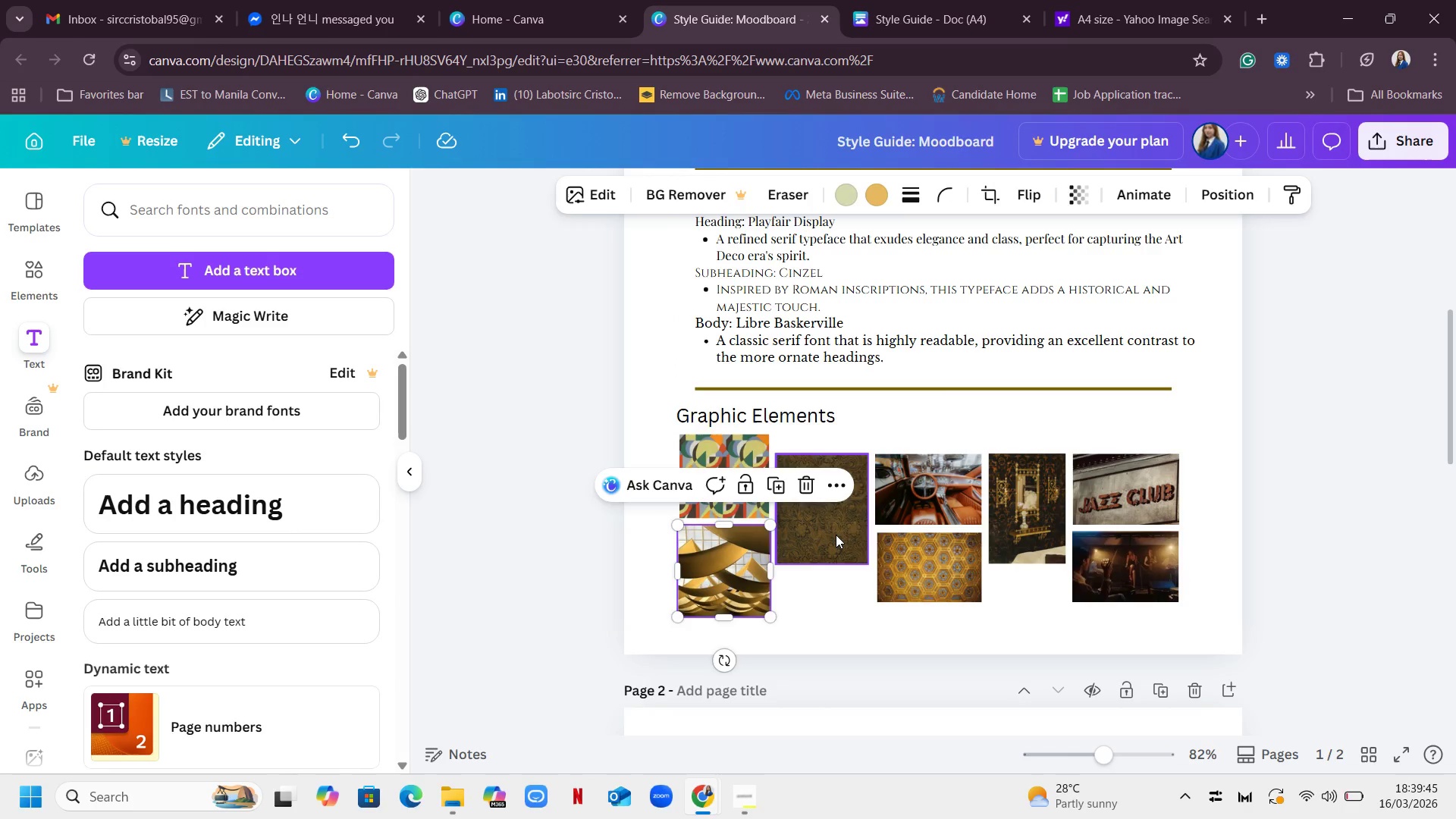 
left_click([836, 535])
 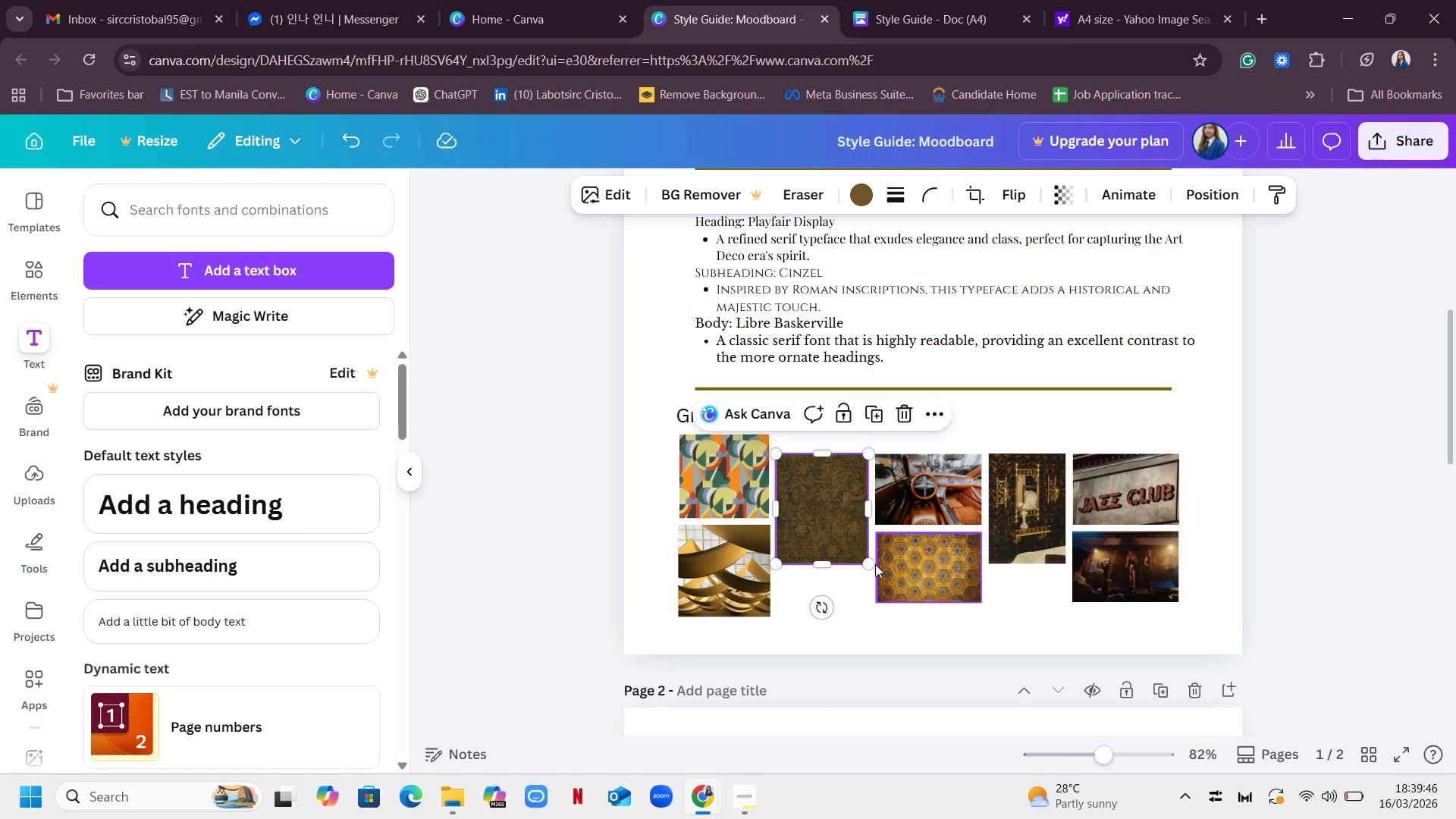 
left_click_drag(start_coordinate=[871, 564], to_coordinate=[882, 577])
 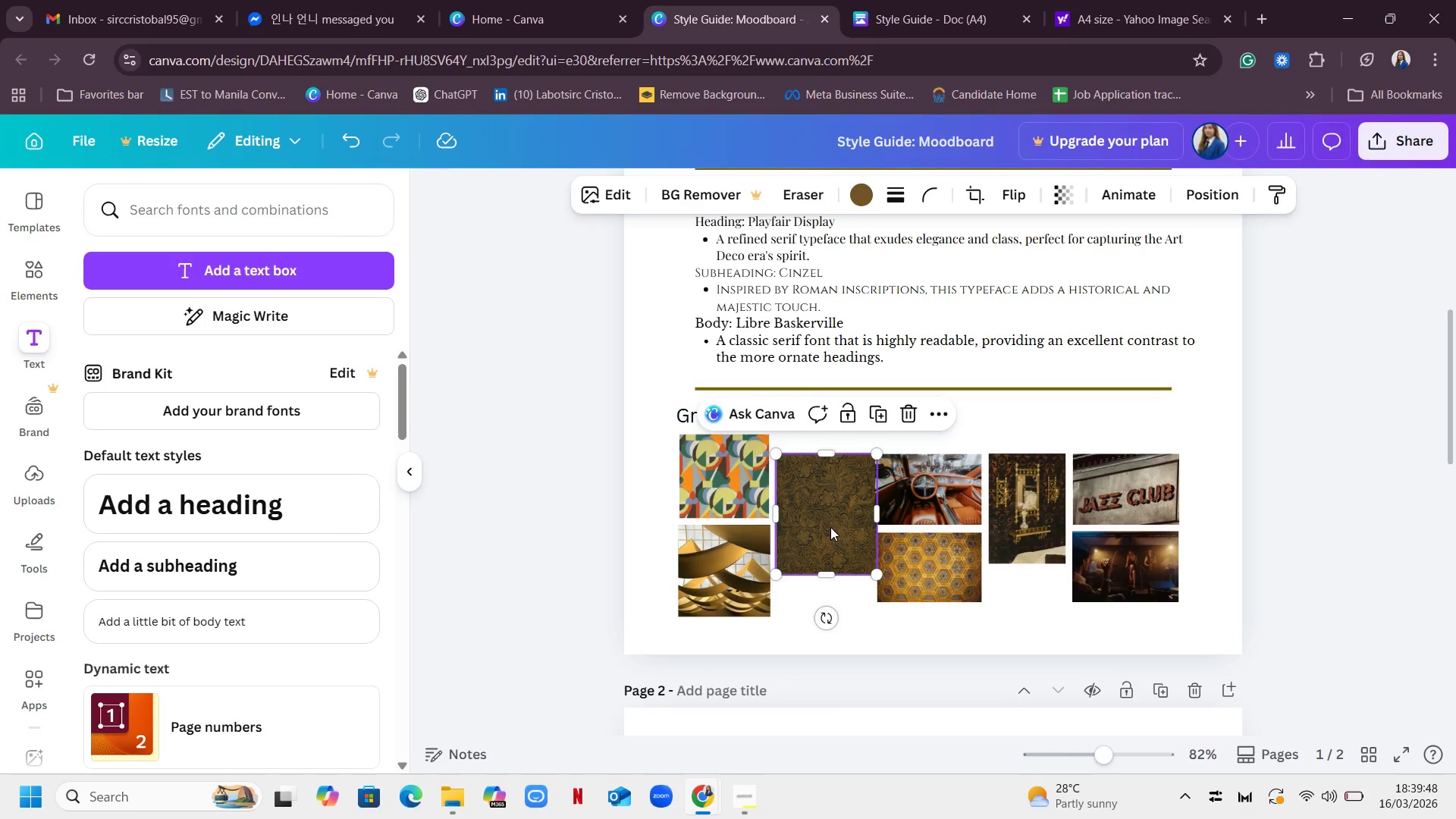 
left_click_drag(start_coordinate=[830, 527], to_coordinate=[829, 510])
 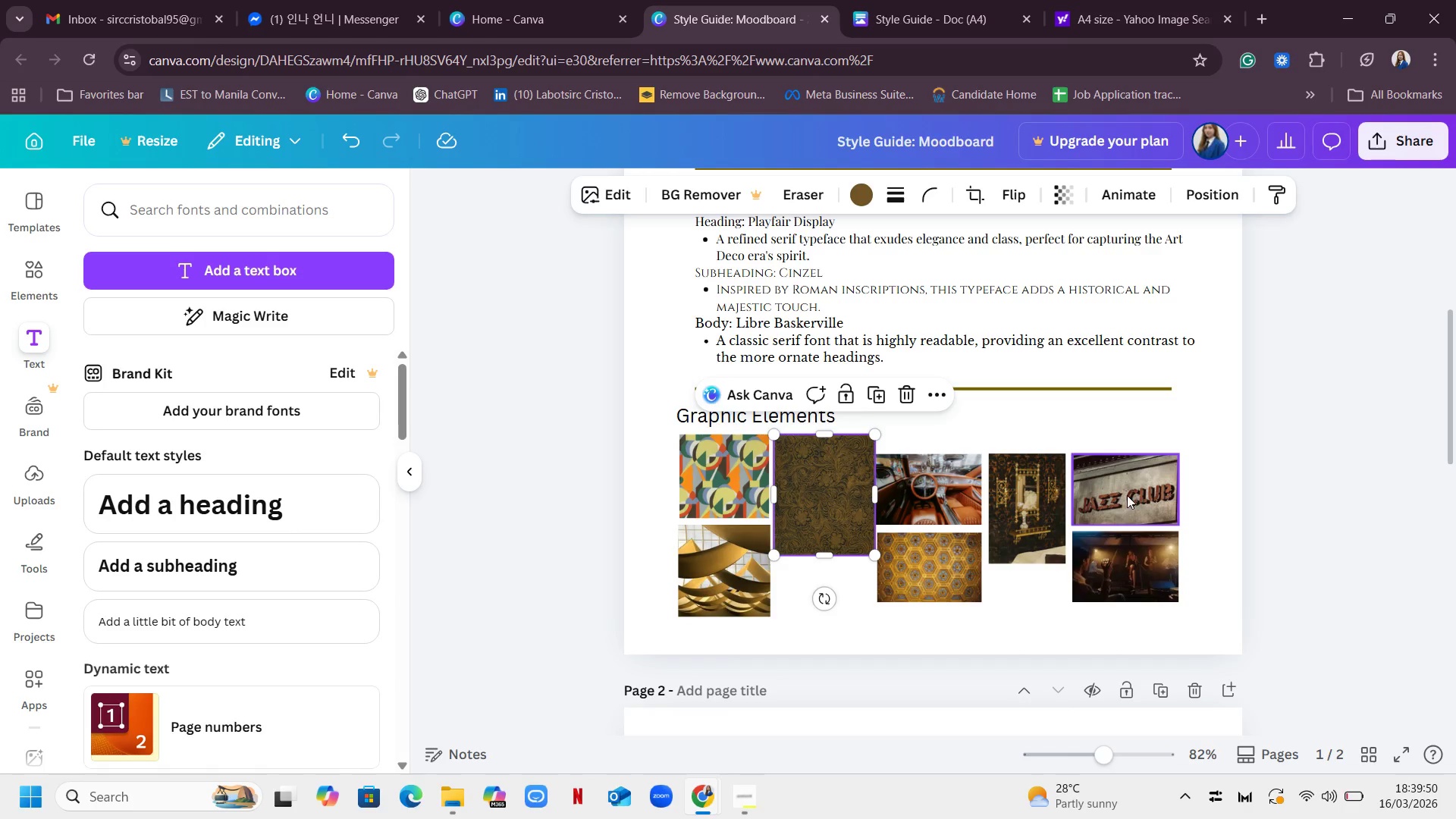 
left_click_drag(start_coordinate=[1129, 493], to_coordinate=[1134, 476])
 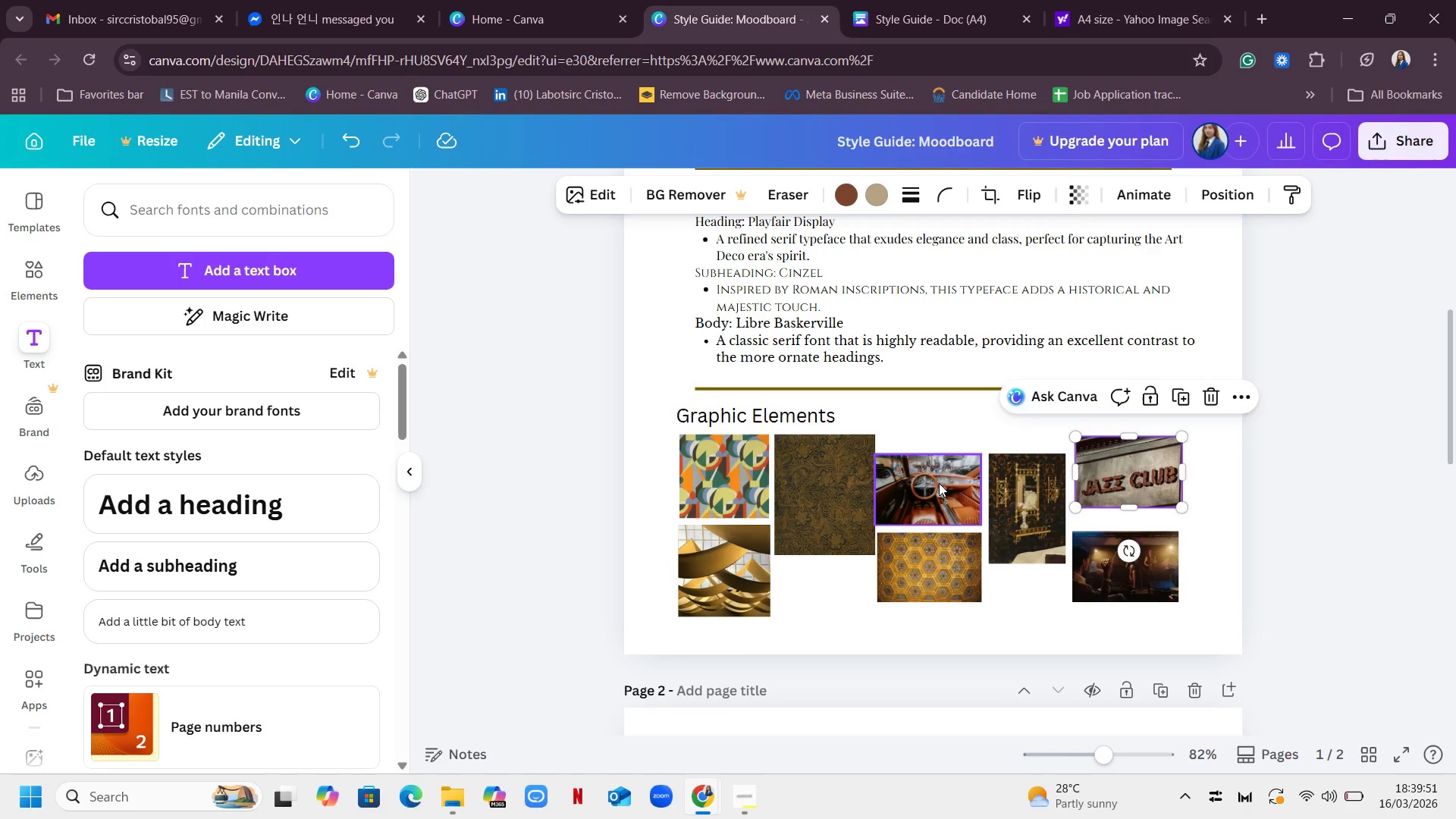 
left_click_drag(start_coordinate=[939, 488], to_coordinate=[944, 466])
 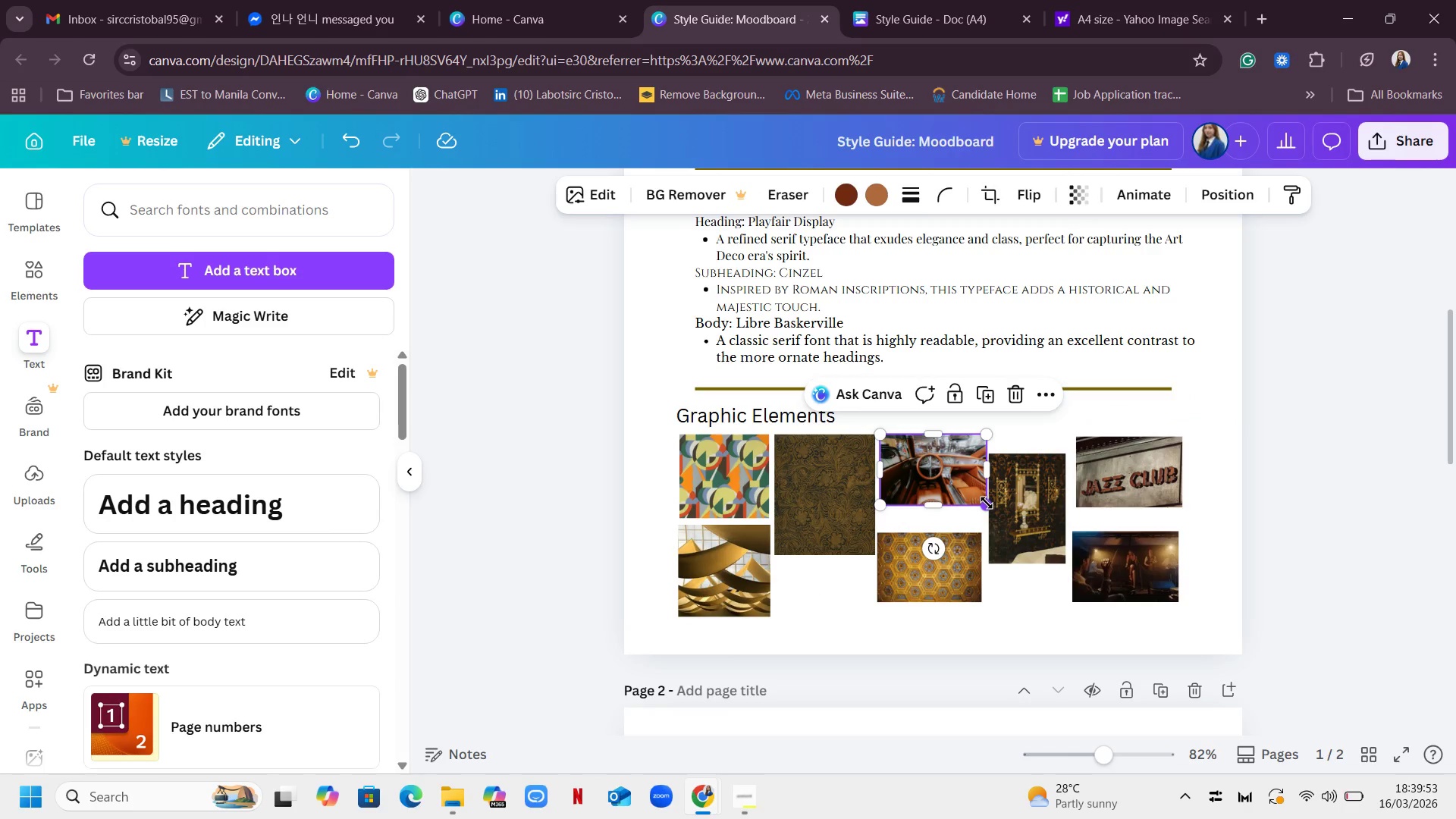 
left_click_drag(start_coordinate=[987, 503], to_coordinate=[1005, 518])
 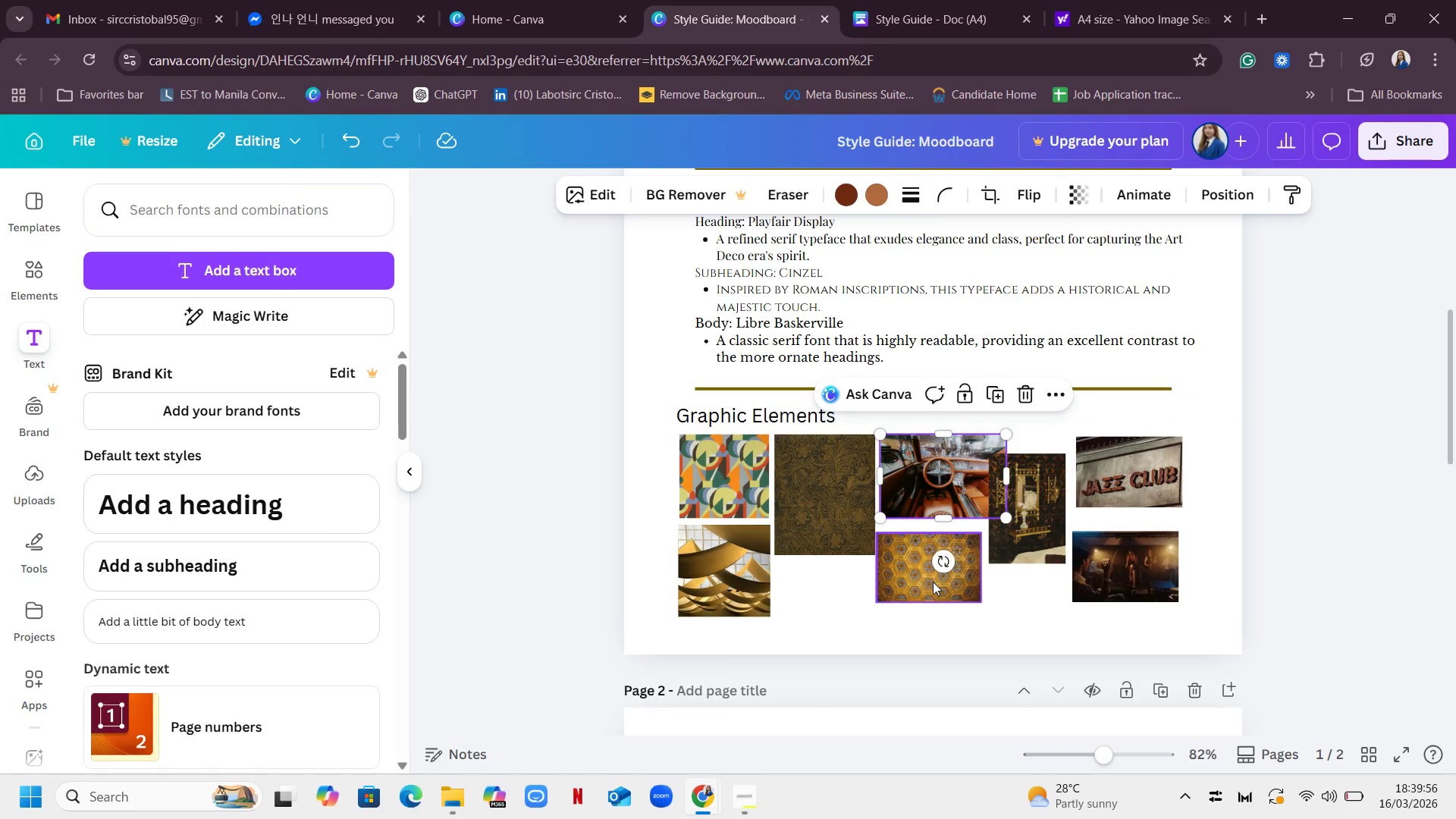 
left_click([933, 582])
 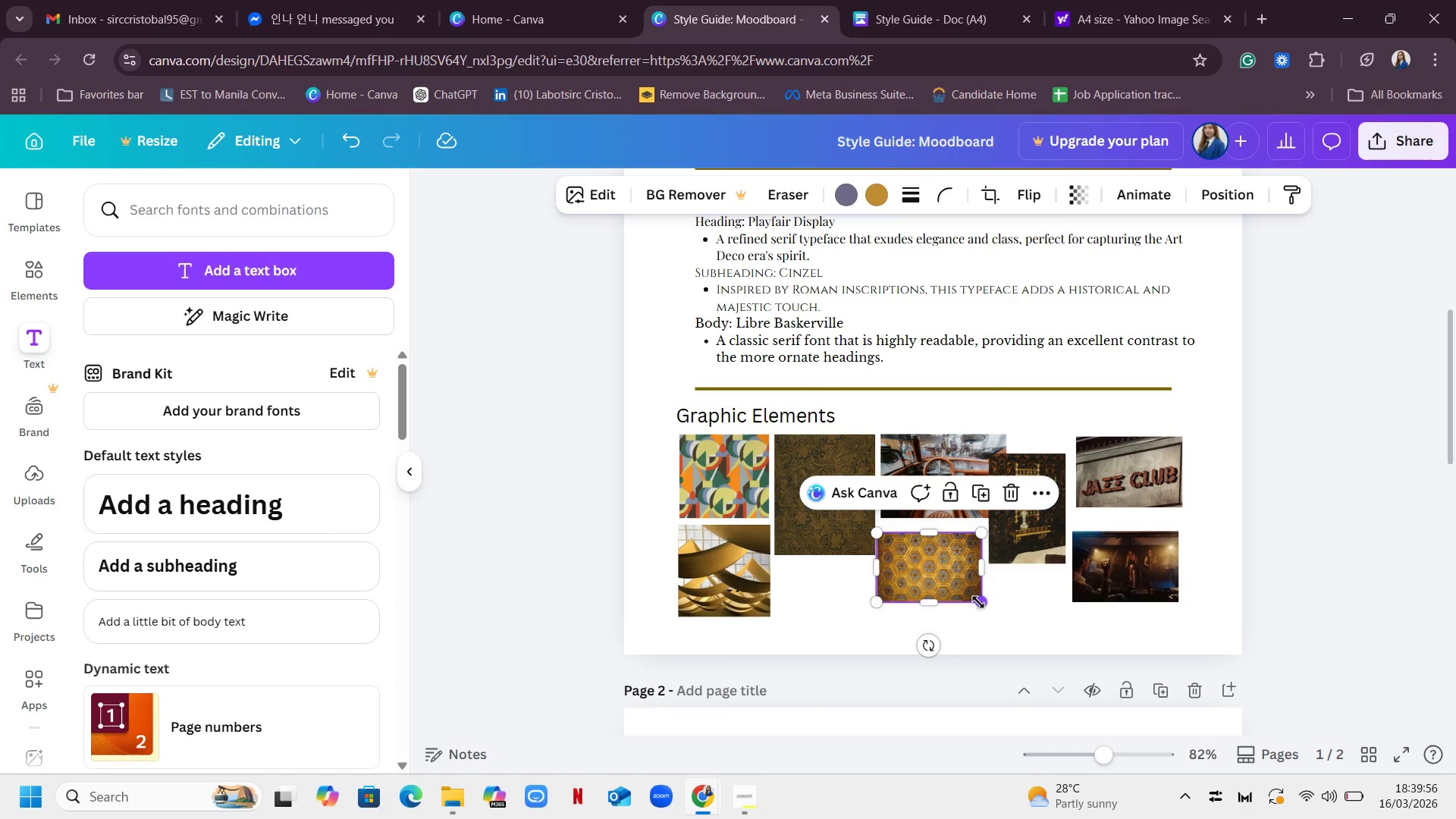 
left_click_drag(start_coordinate=[978, 601], to_coordinate=[996, 616])
 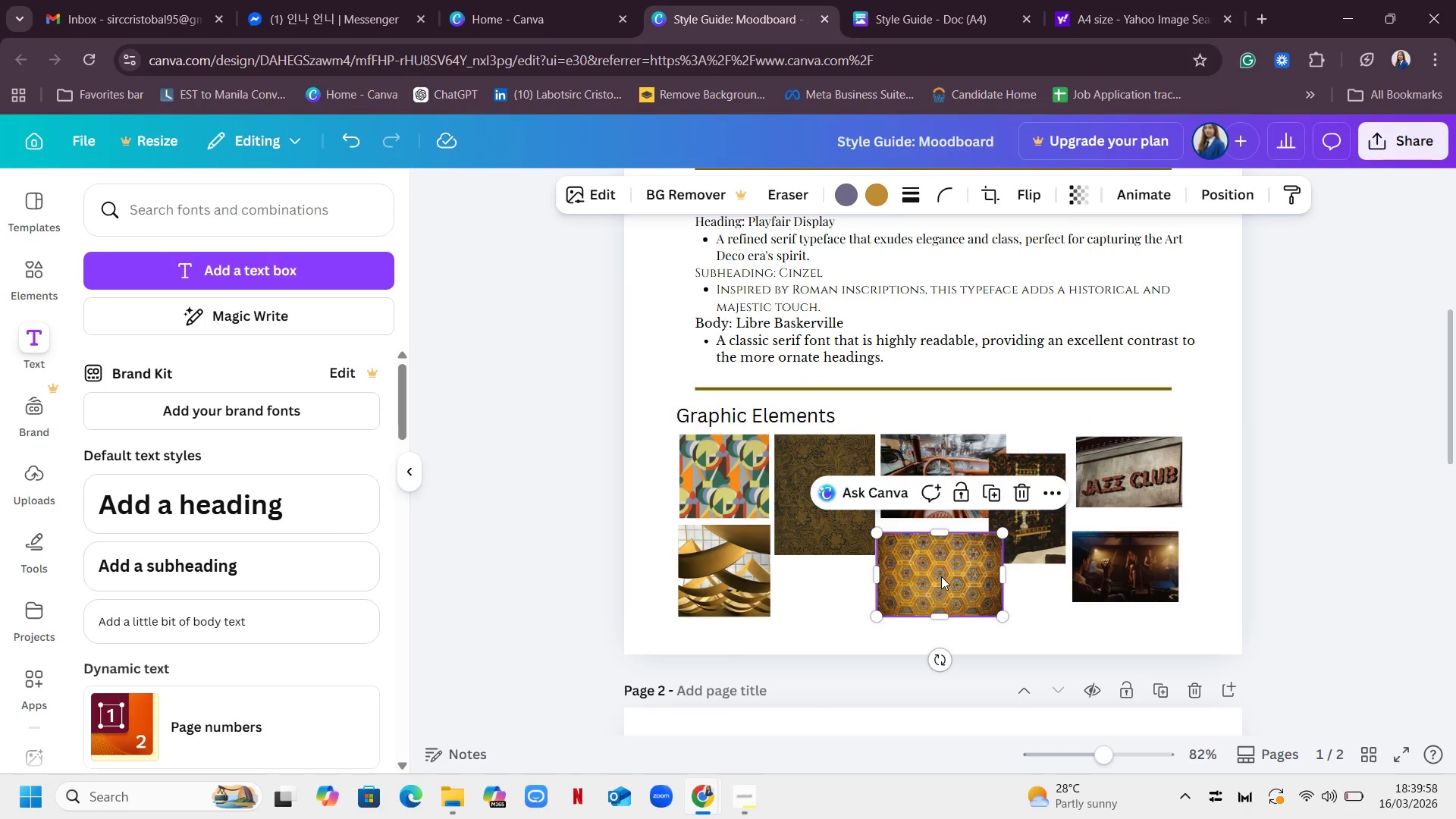 
left_click_drag(start_coordinate=[940, 577], to_coordinate=[943, 567])
 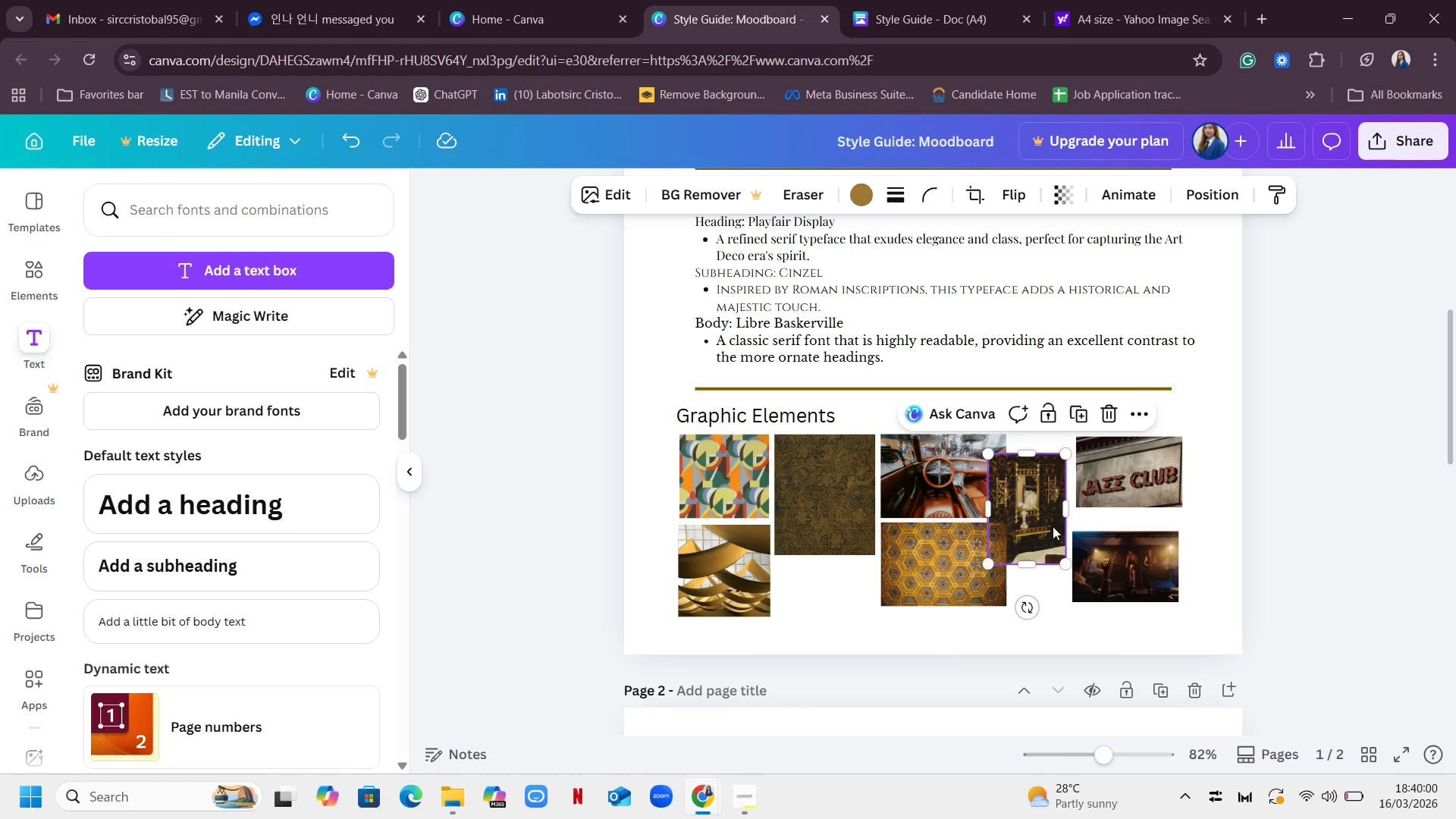 
left_click_drag(start_coordinate=[1045, 531], to_coordinate=[1072, 514])
 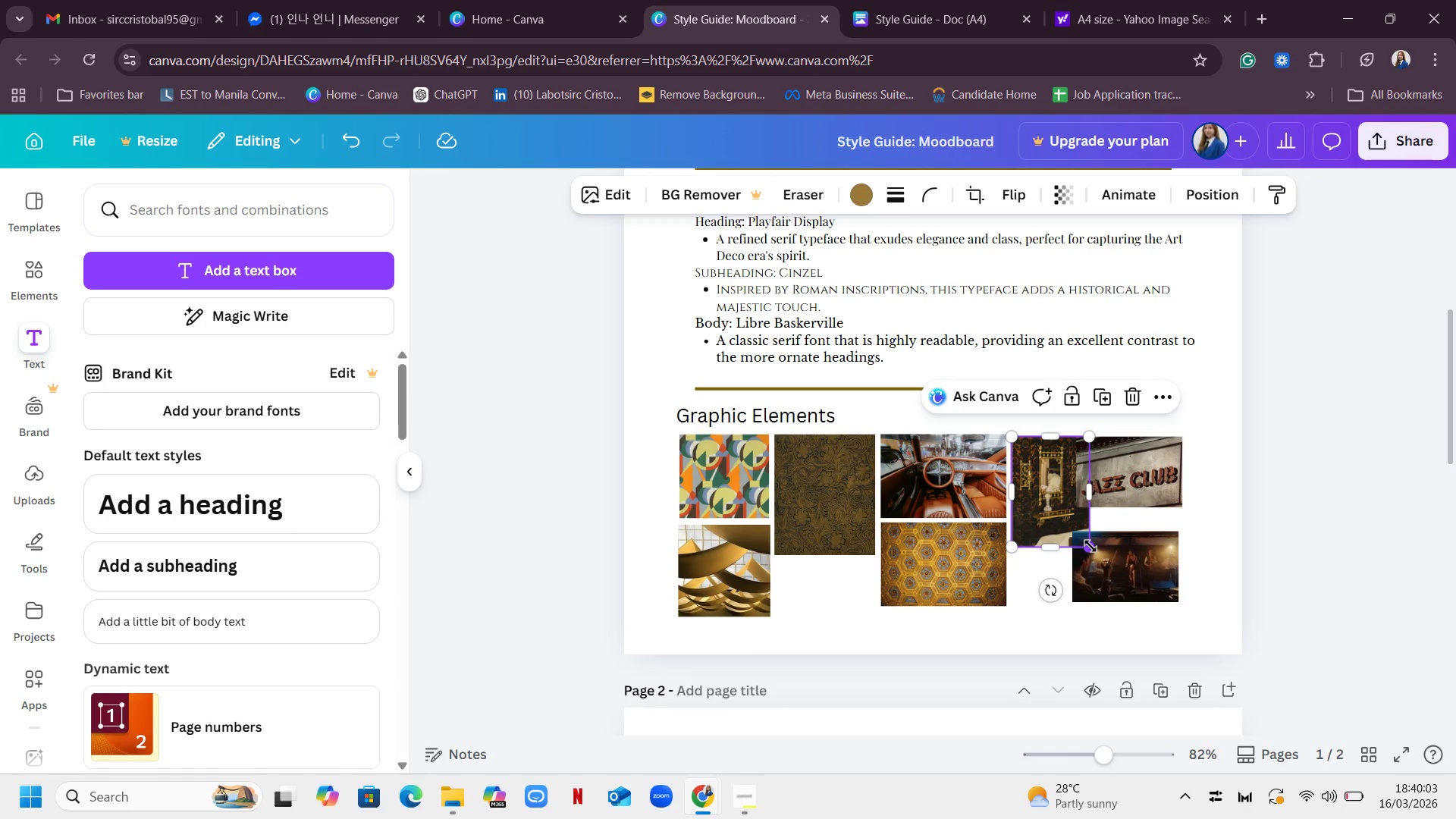 
left_click_drag(start_coordinate=[1090, 546], to_coordinate=[1107, 565])
 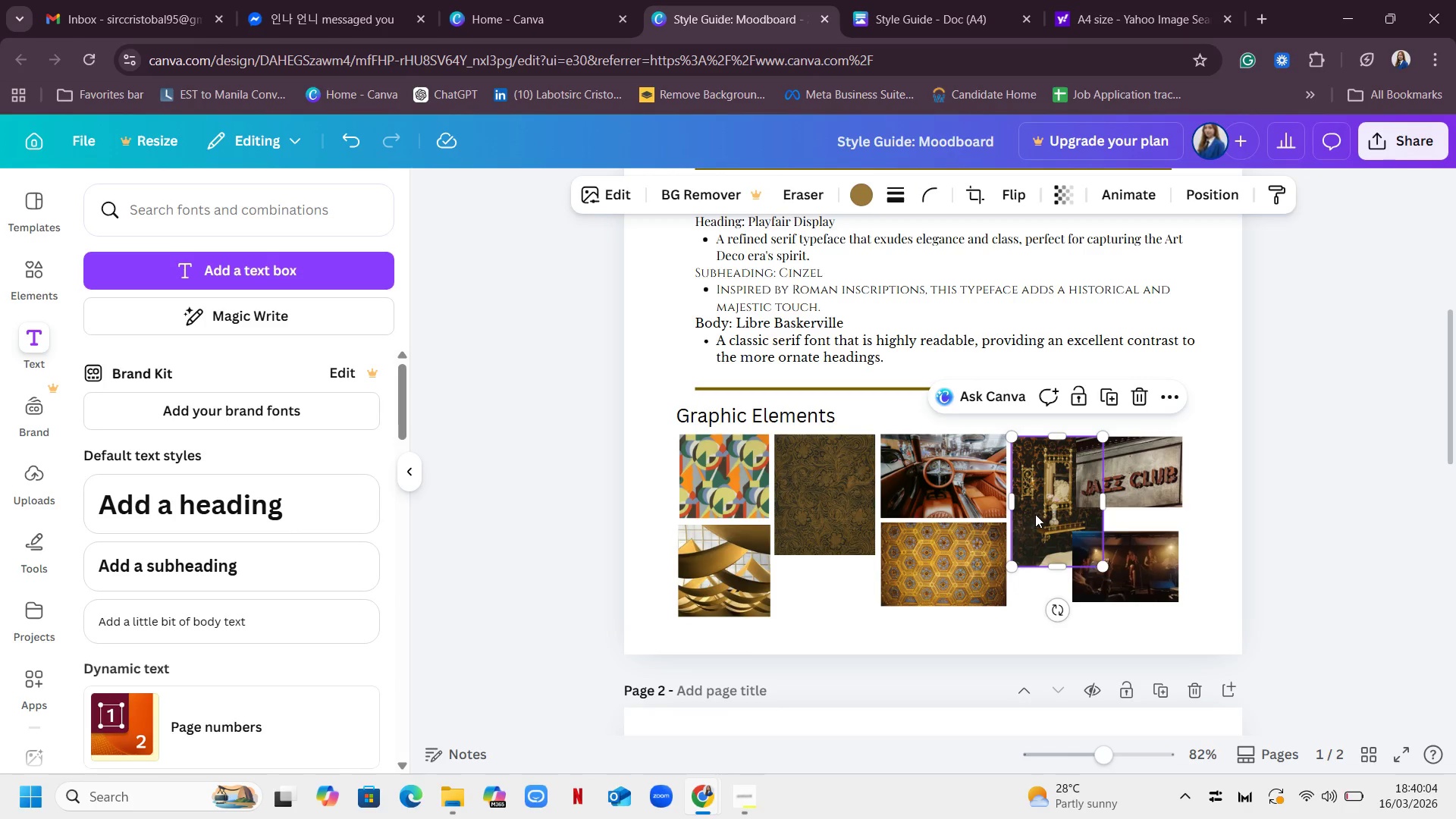 
left_click_drag(start_coordinate=[1034, 514], to_coordinate=[1035, 510])
 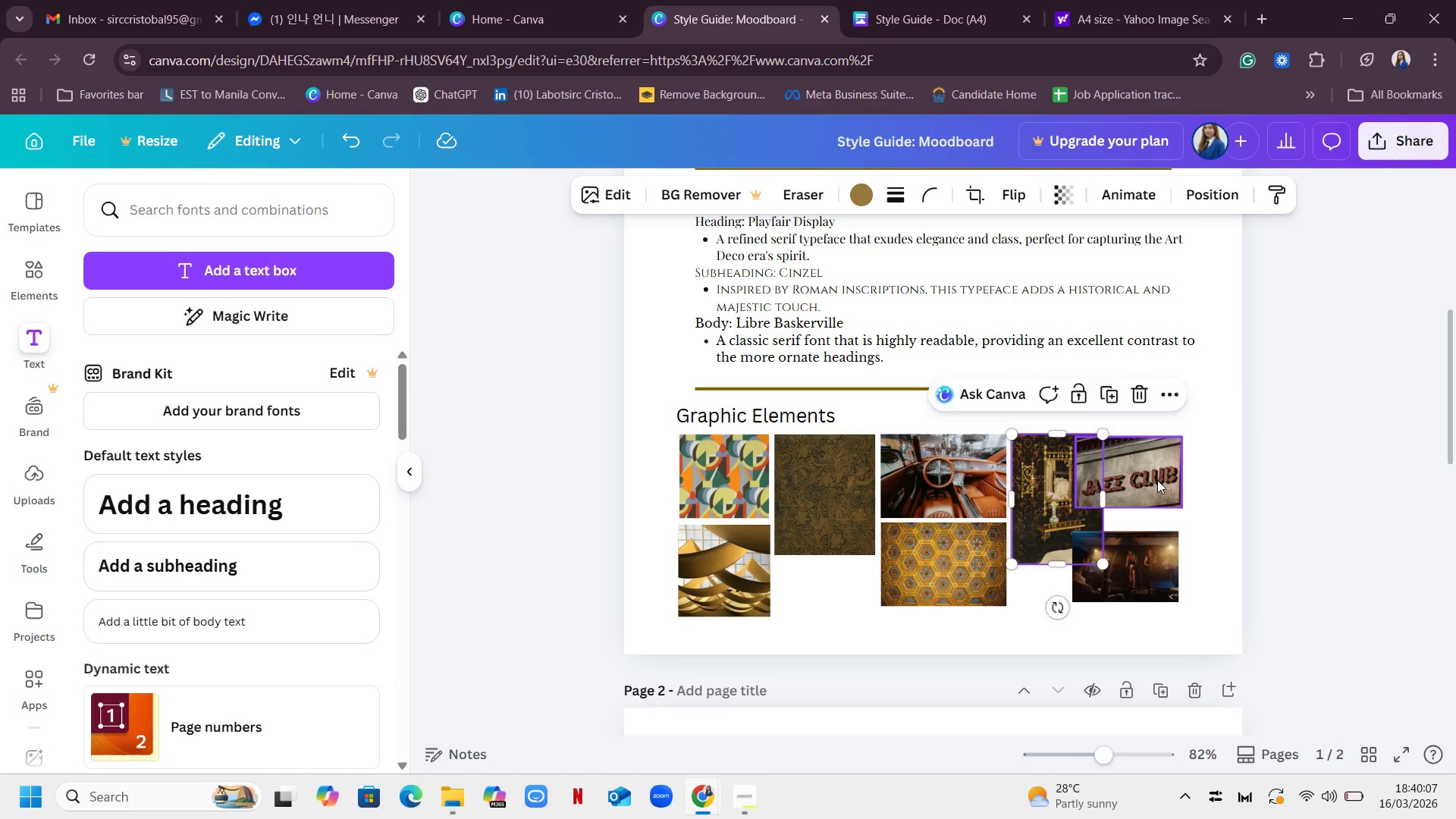 
left_click([1157, 480])
 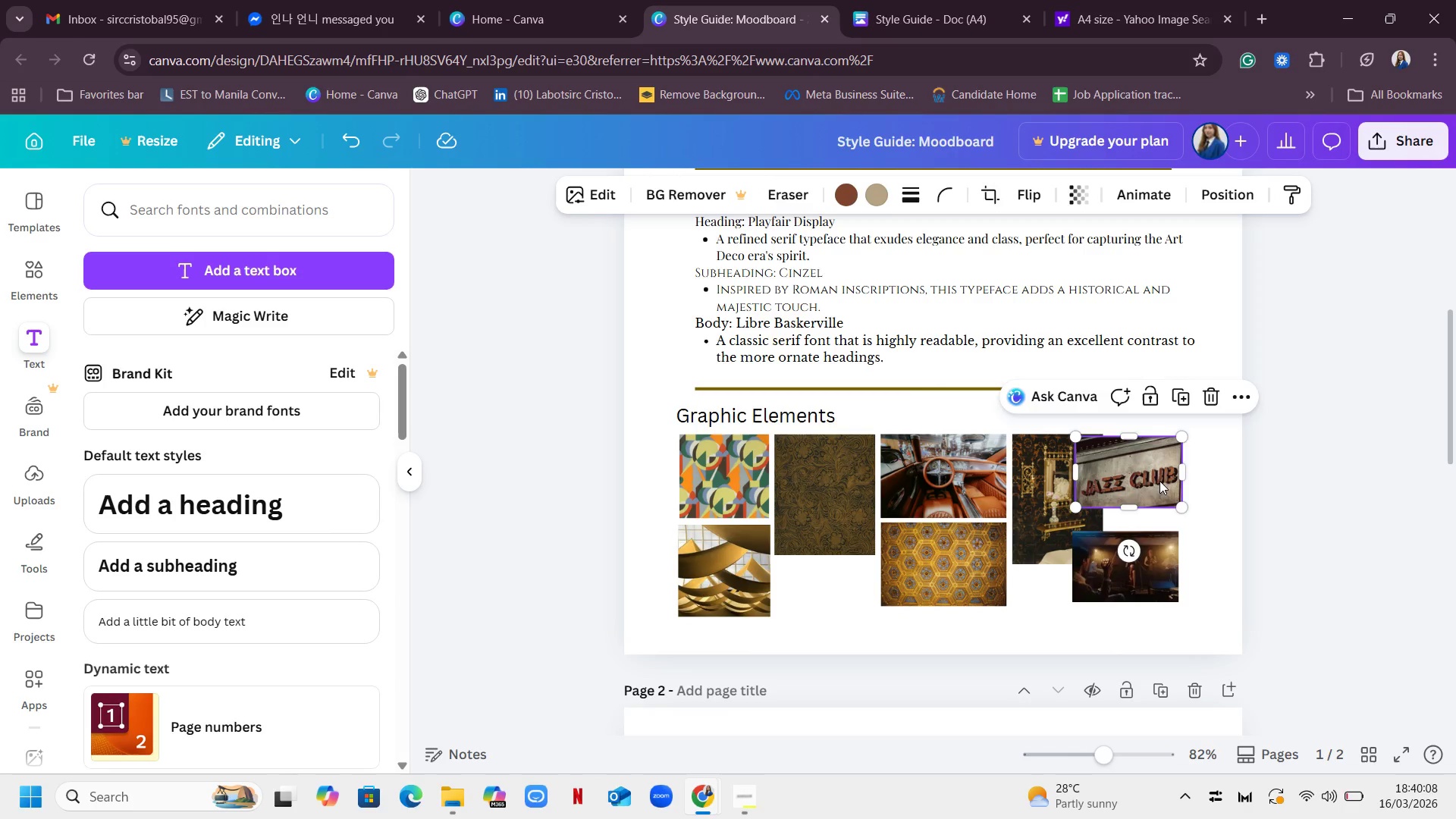 
left_click_drag(start_coordinate=[1154, 481], to_coordinate=[851, 604])
 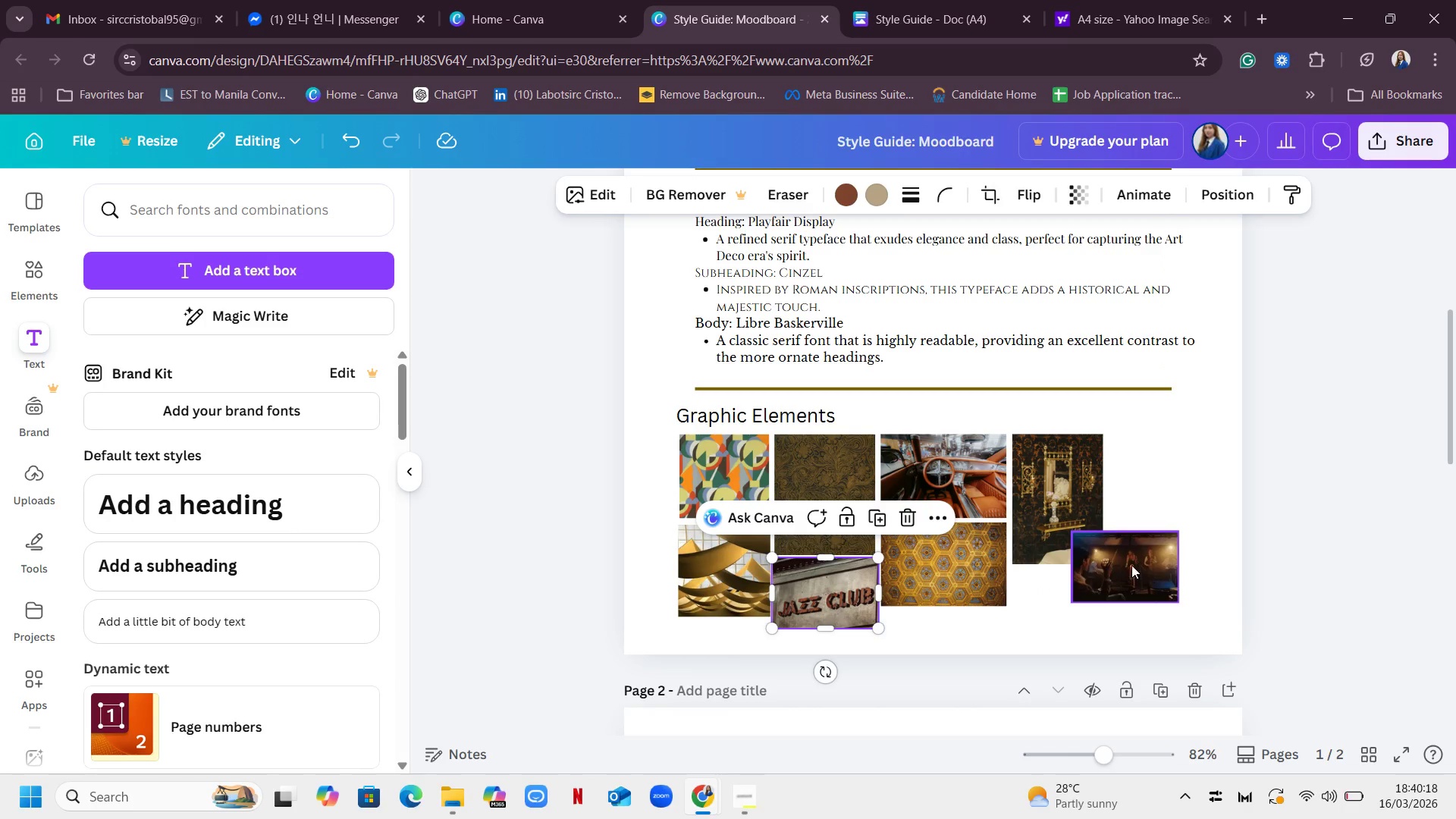 
left_click_drag(start_coordinate=[1131, 564], to_coordinate=[1138, 617])
 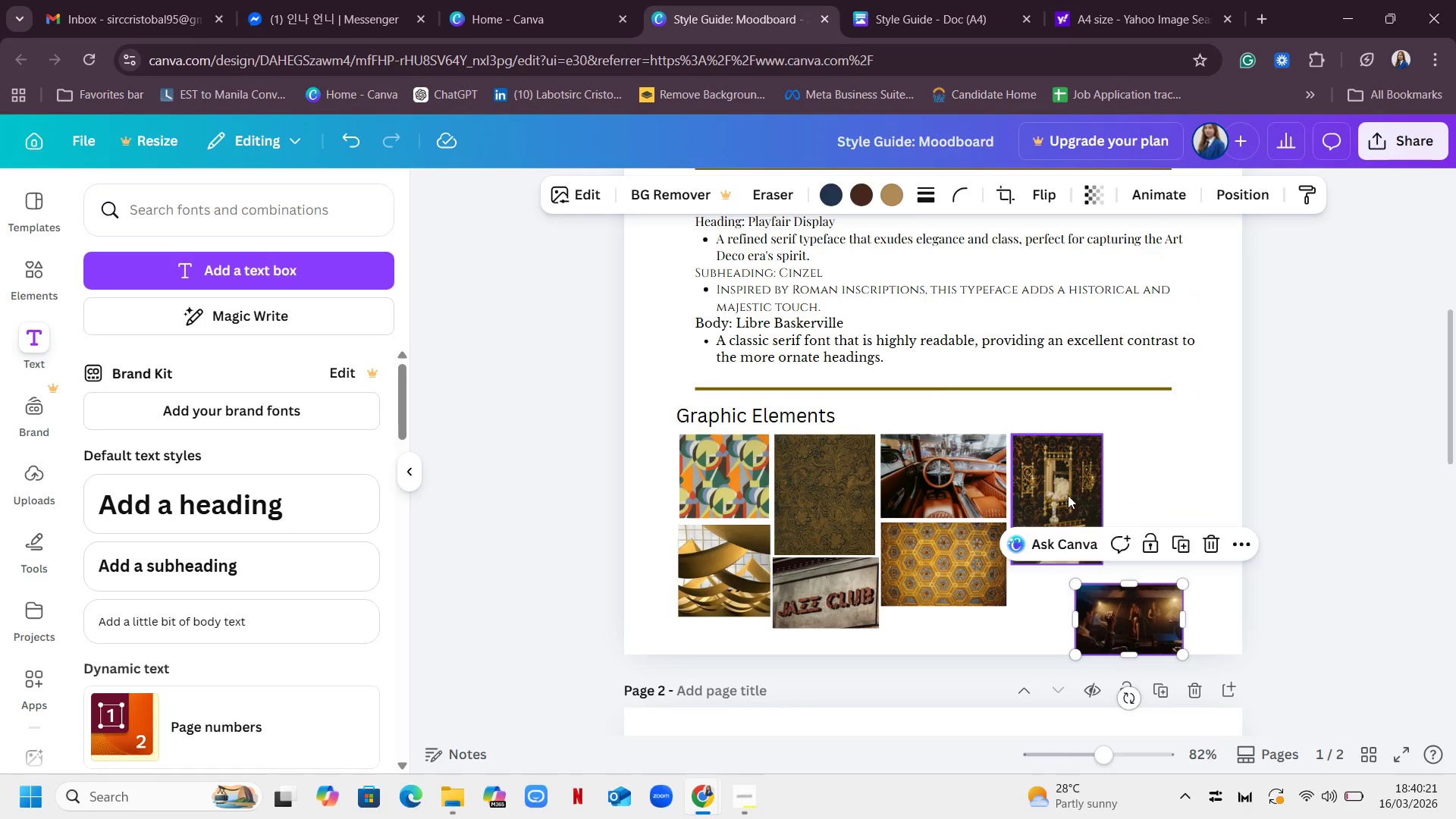 
left_click_drag(start_coordinate=[1063, 493], to_coordinate=[1150, 493])
 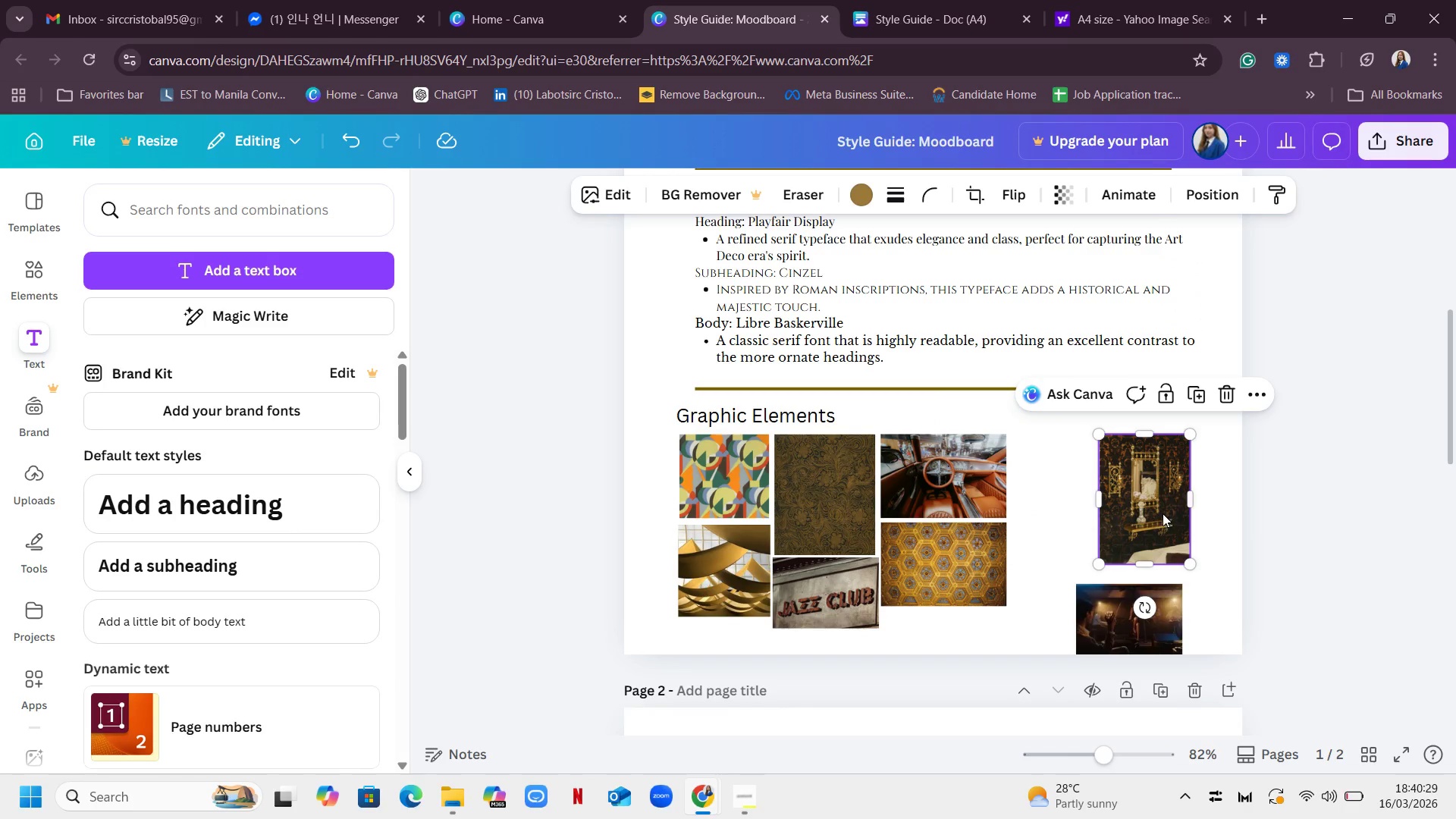 
left_click_drag(start_coordinate=[1144, 507], to_coordinate=[791, 511])
 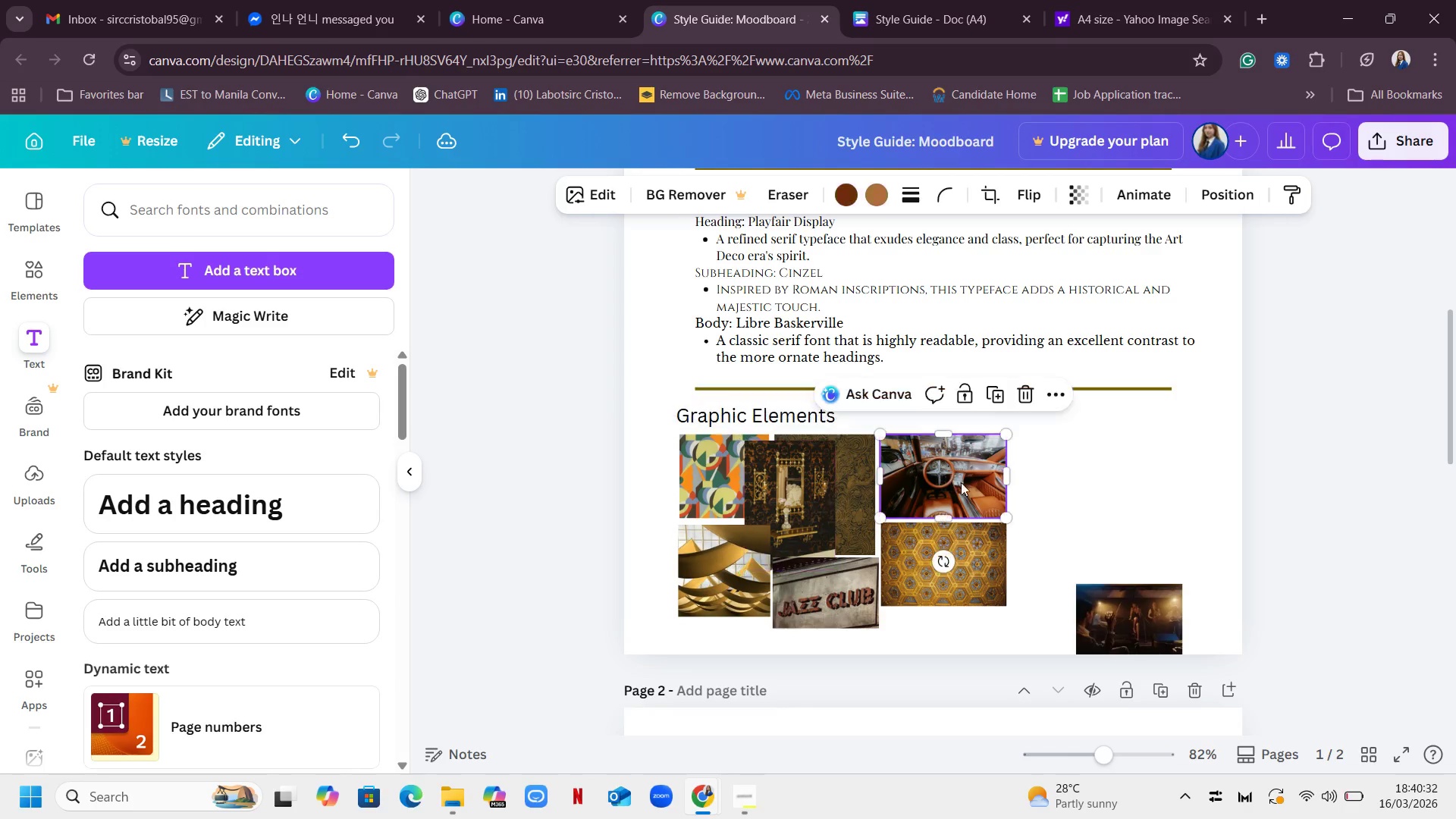 
left_click_drag(start_coordinate=[950, 482], to_coordinate=[1129, 479])
 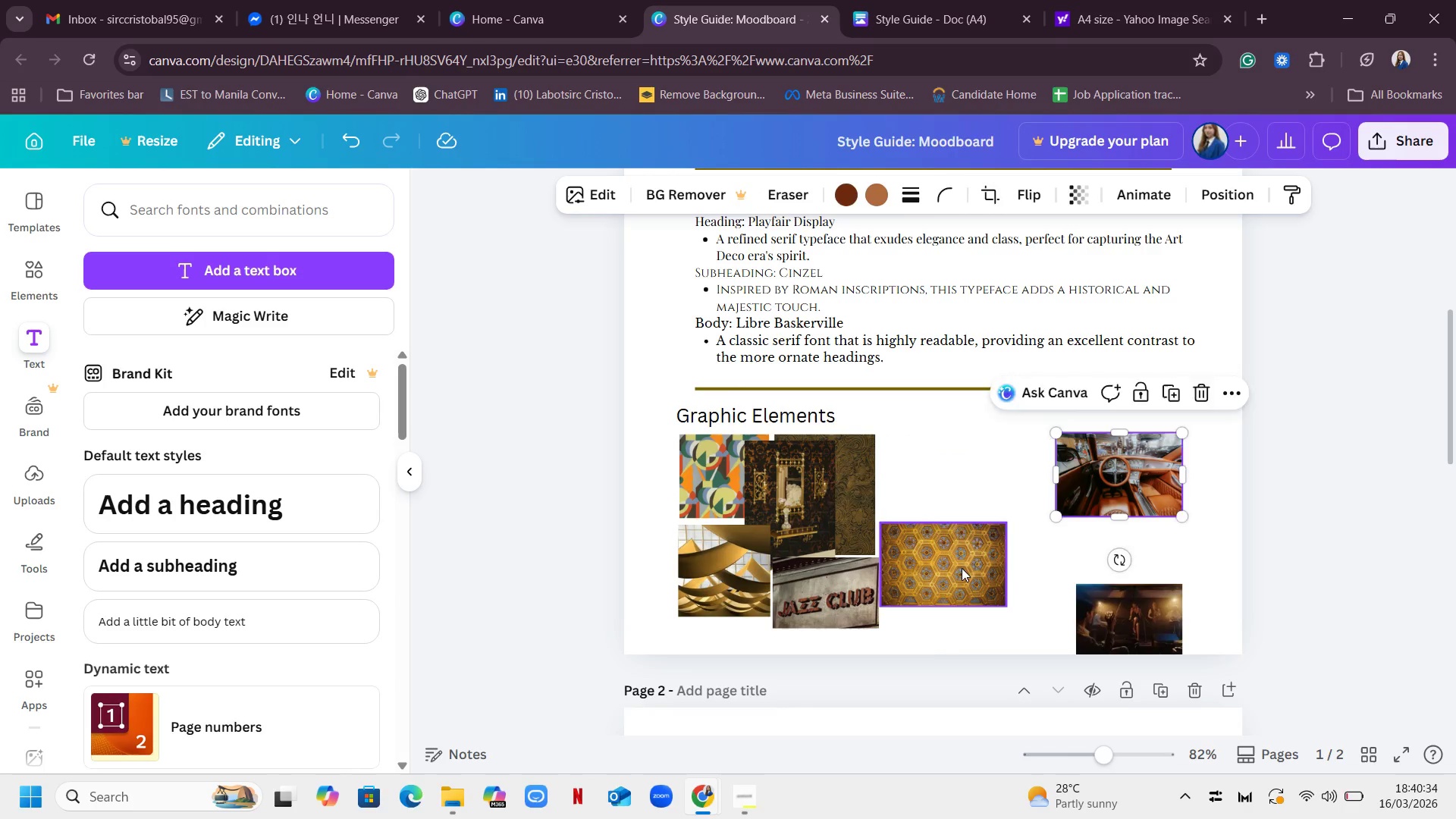 
left_click_drag(start_coordinate=[962, 568], to_coordinate=[1141, 570])
 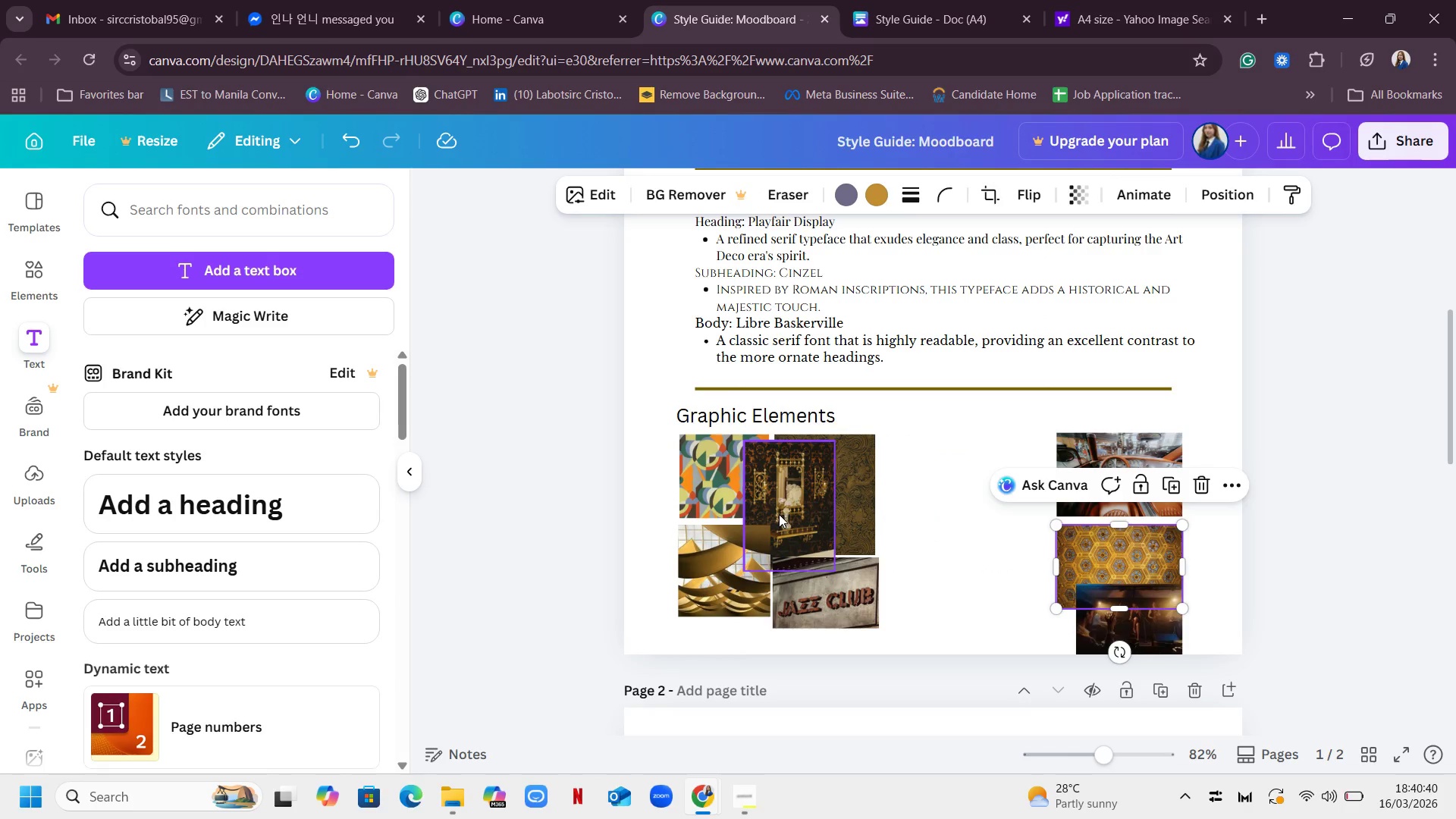 
left_click_drag(start_coordinate=[779, 514], to_coordinate=[915, 510])
 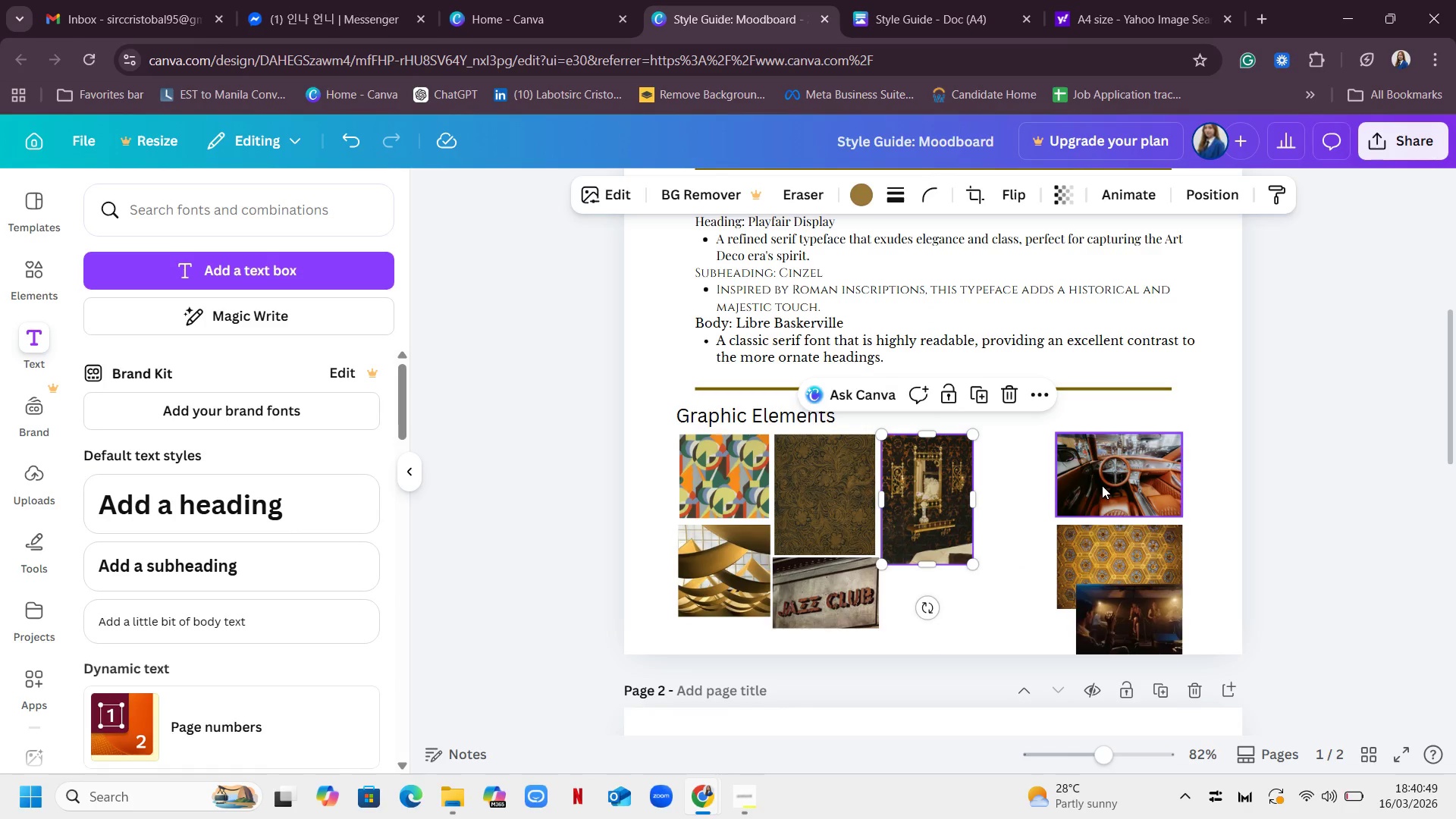 
left_click_drag(start_coordinate=[1114, 481], to_coordinate=[1037, 484])
 